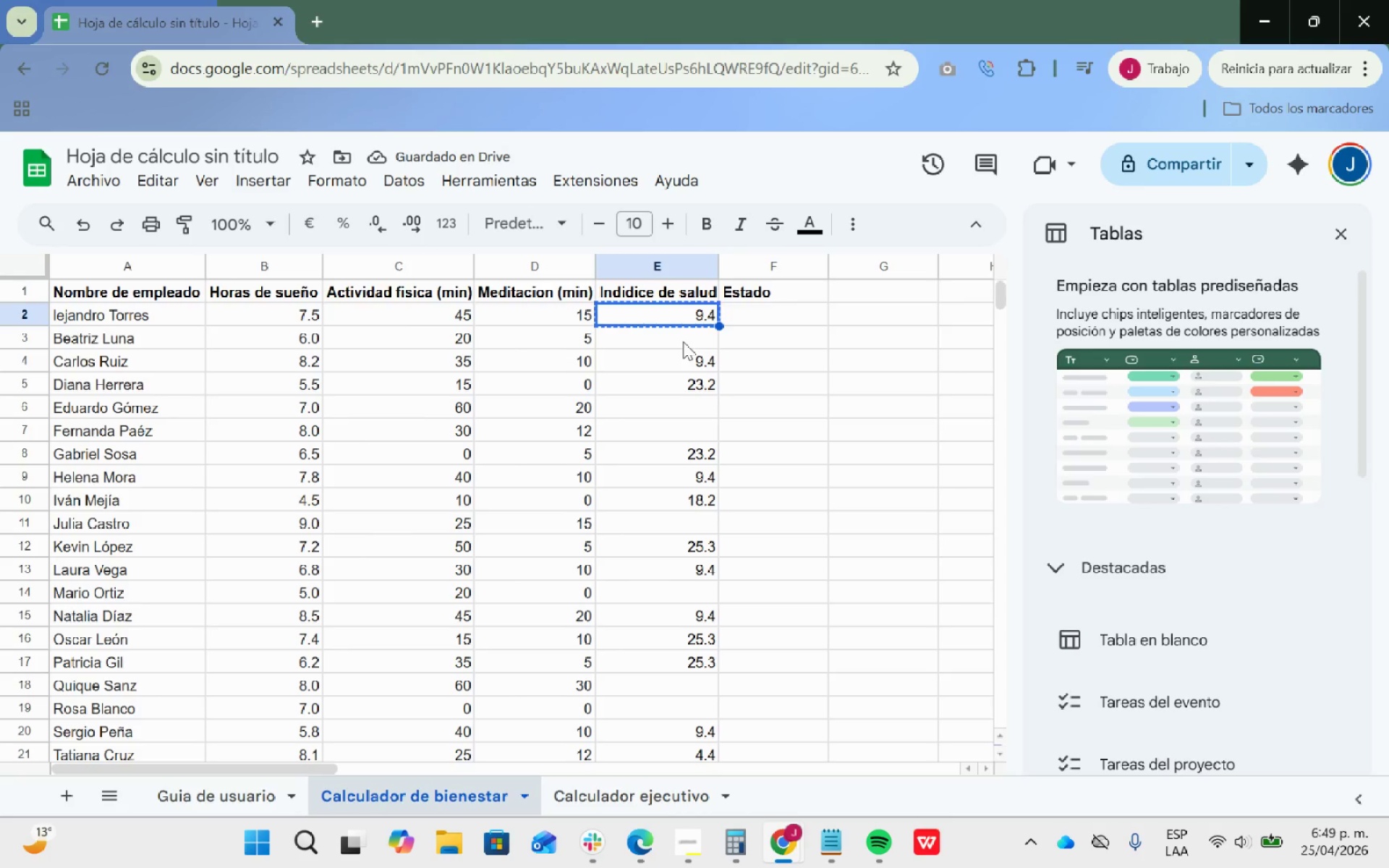 
left_click([683, 341])
 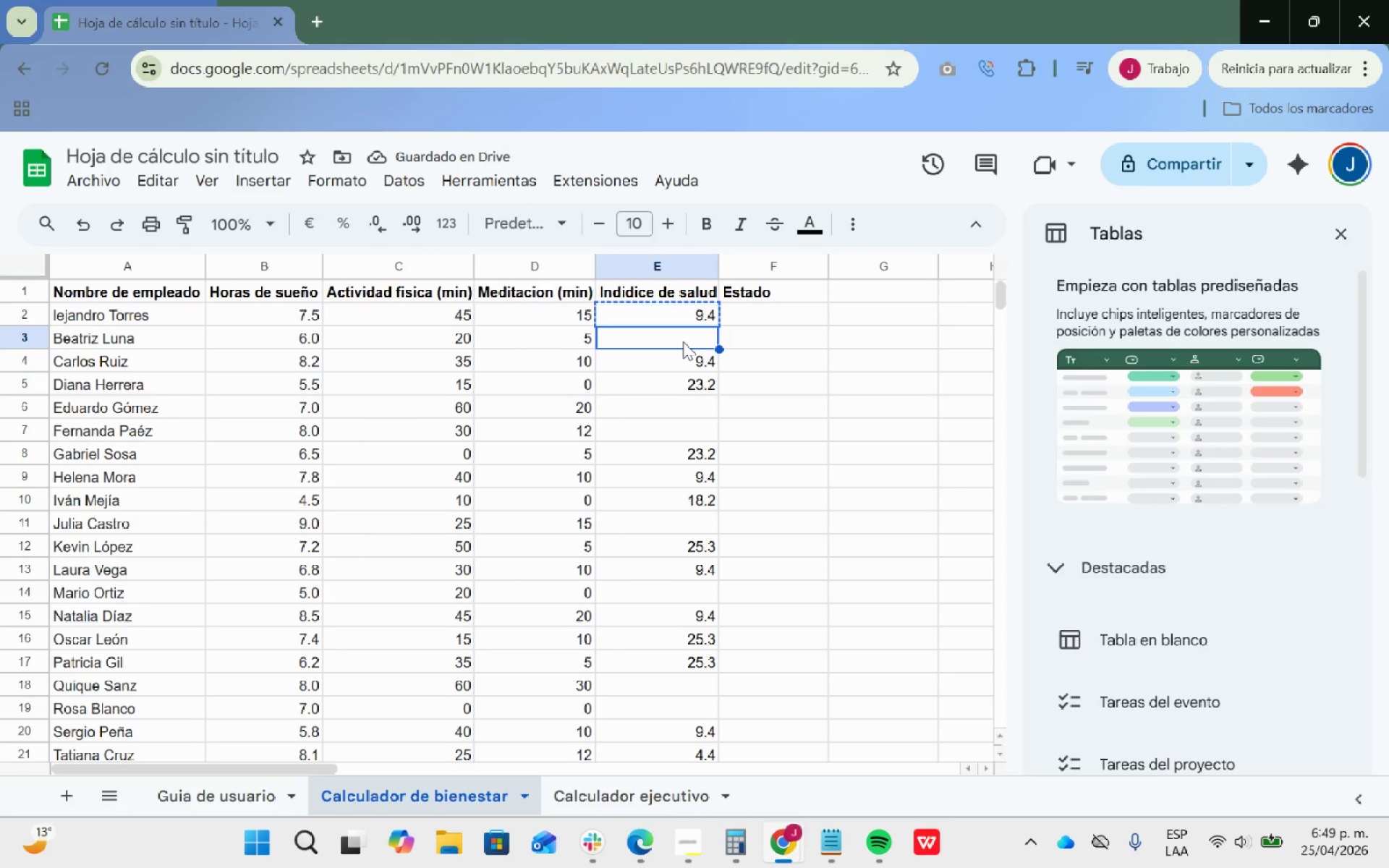 
key(Control+ControlLeft)
 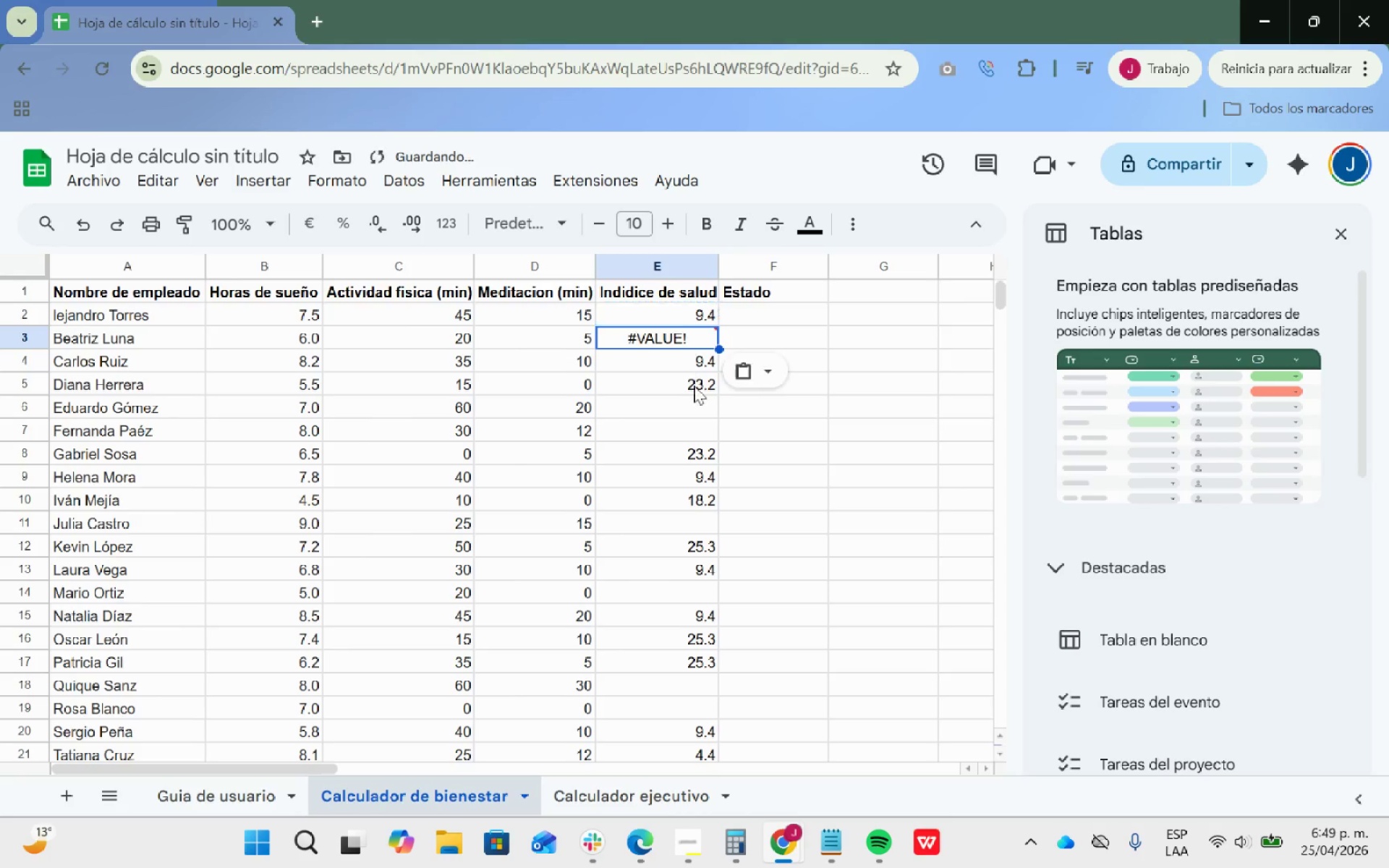 
key(Control+V)
 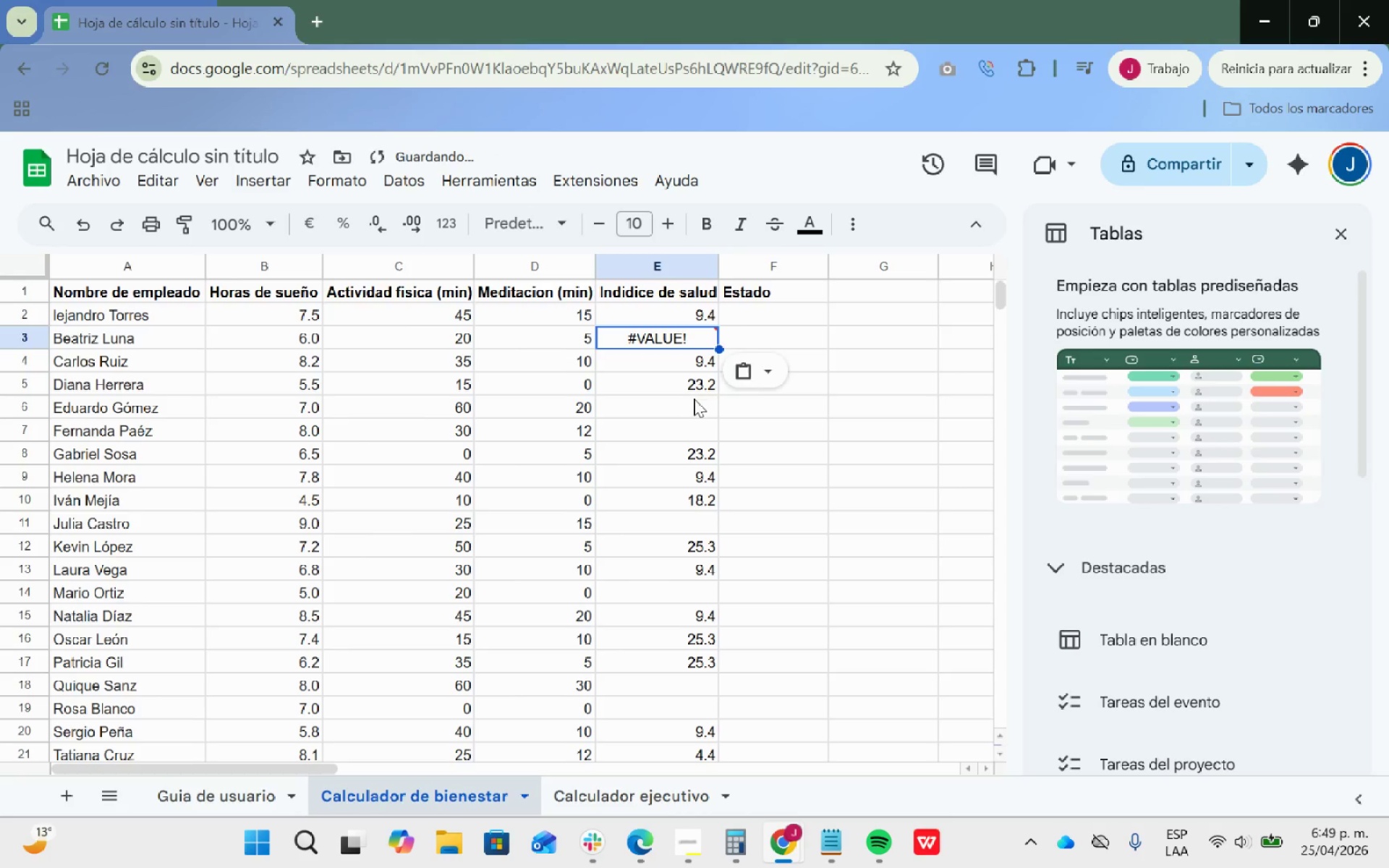 
left_click([694, 399])
 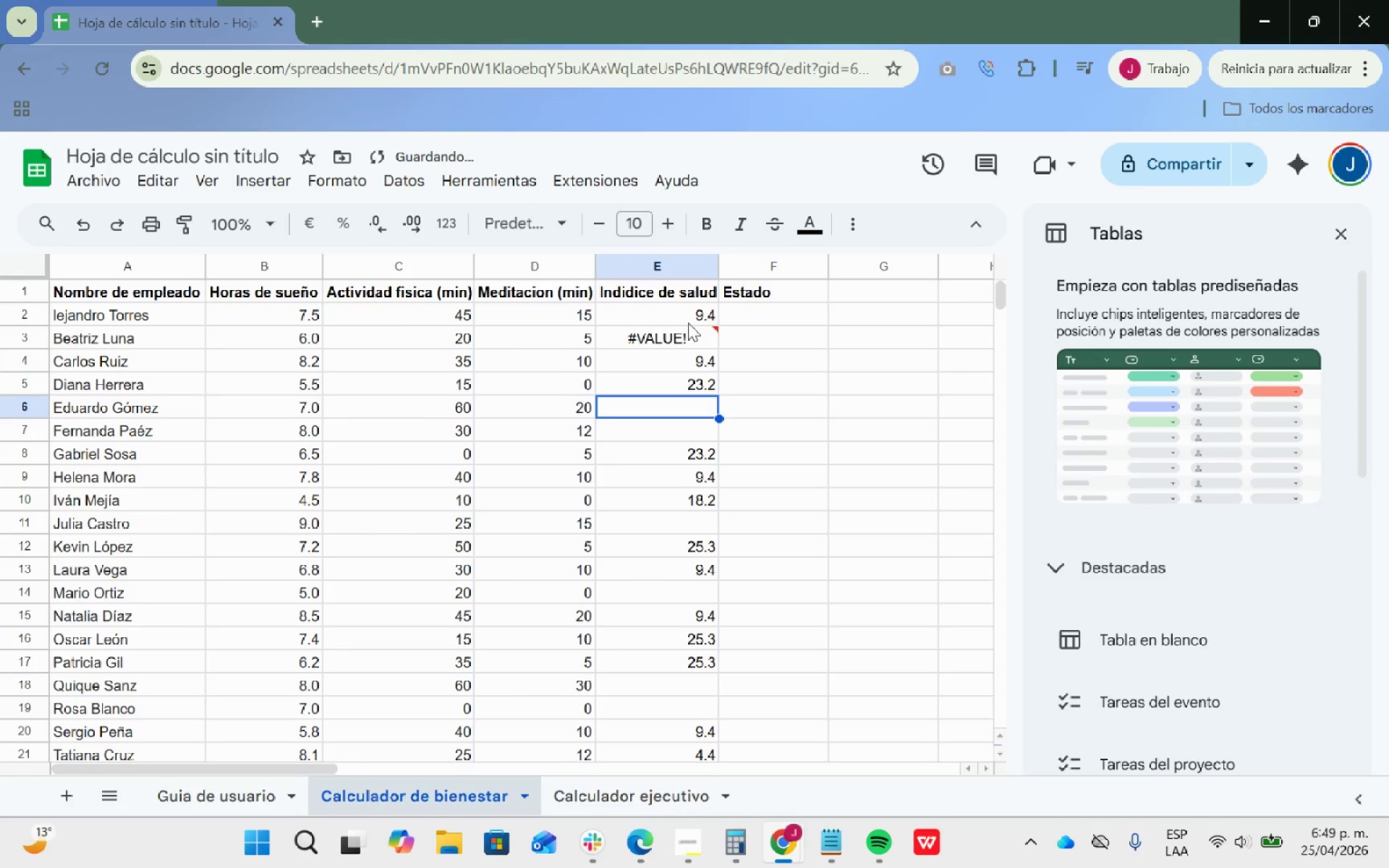 
left_click([678, 331])
 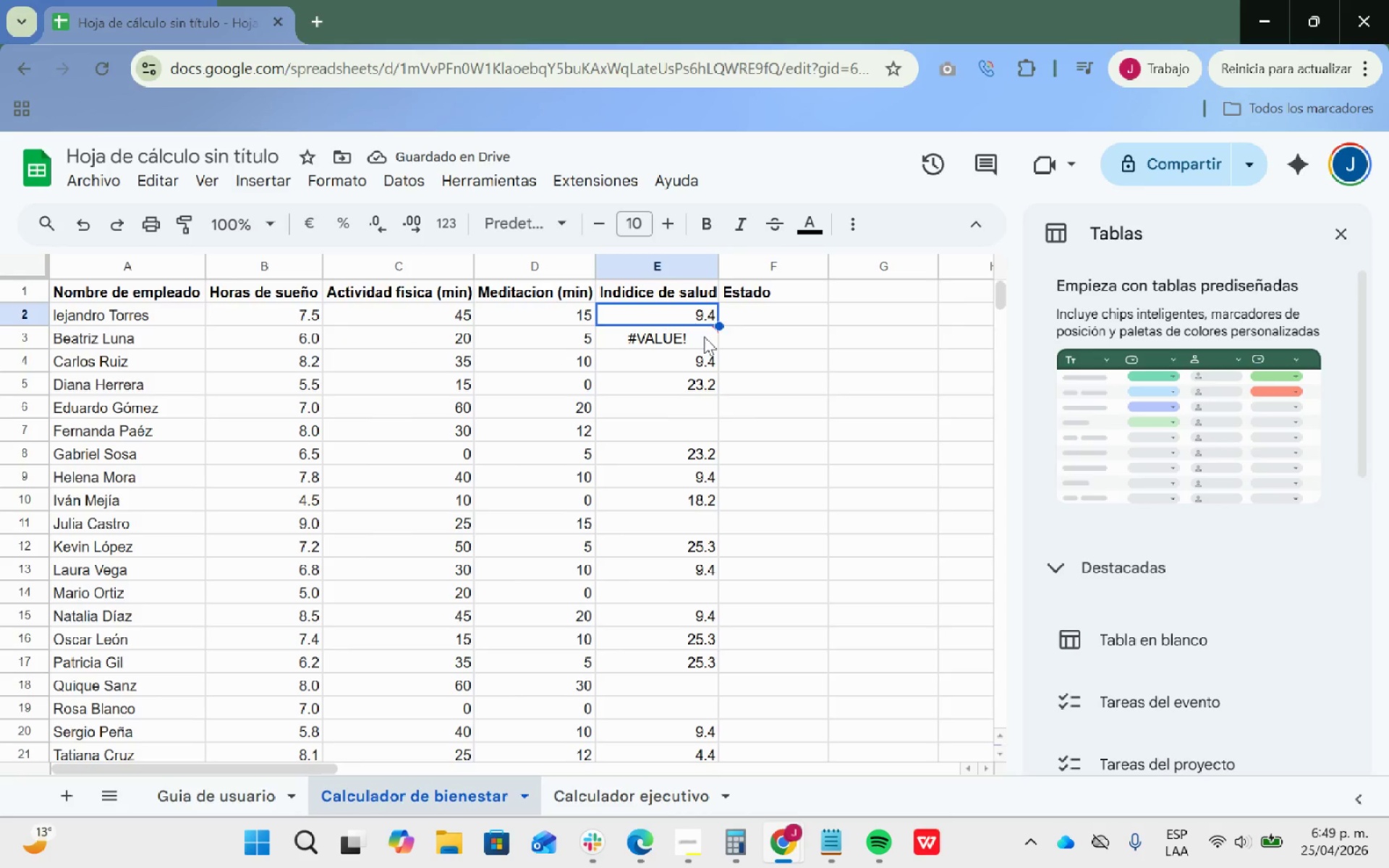 
left_click([700, 346])
 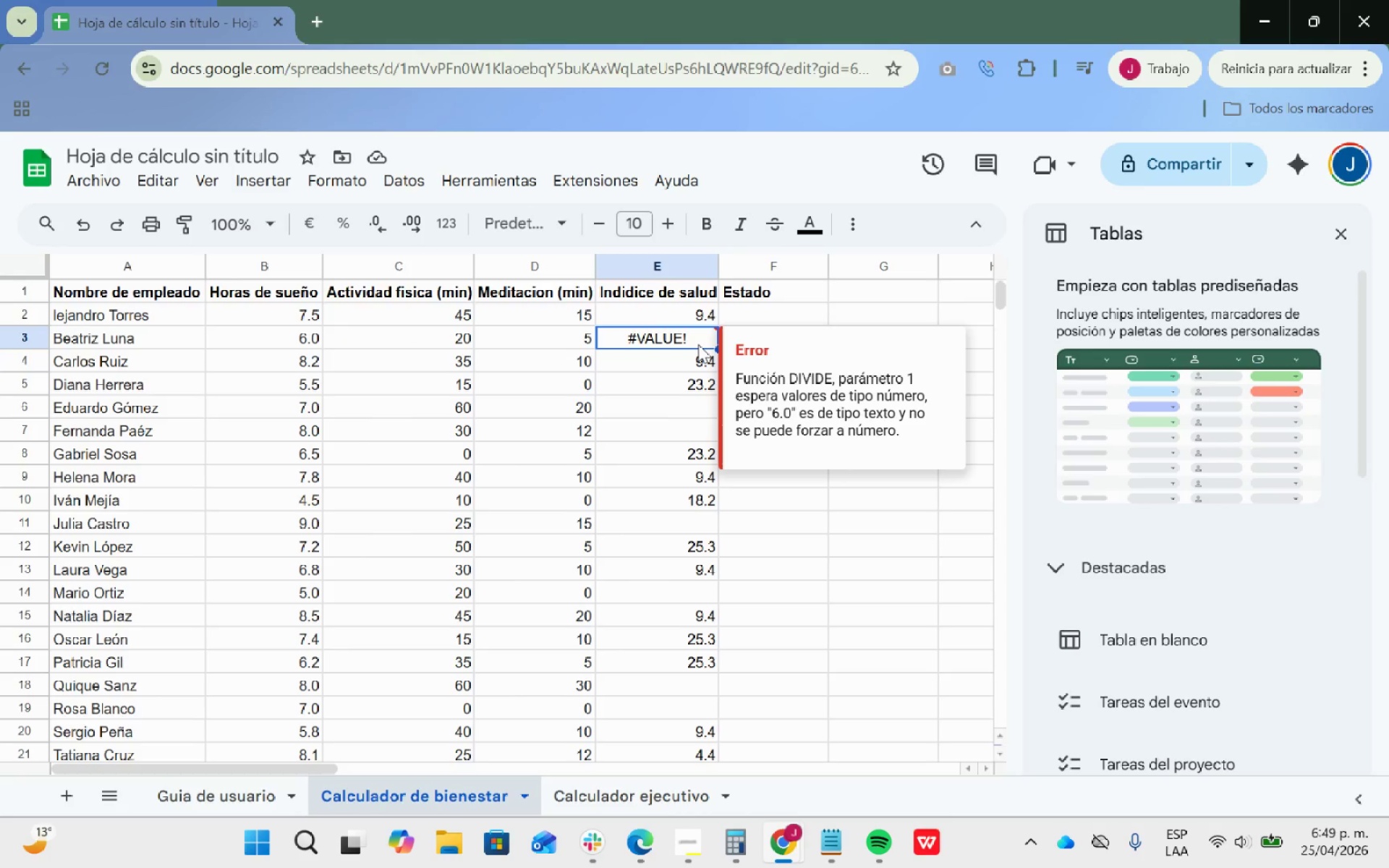 
key(Backspace)
 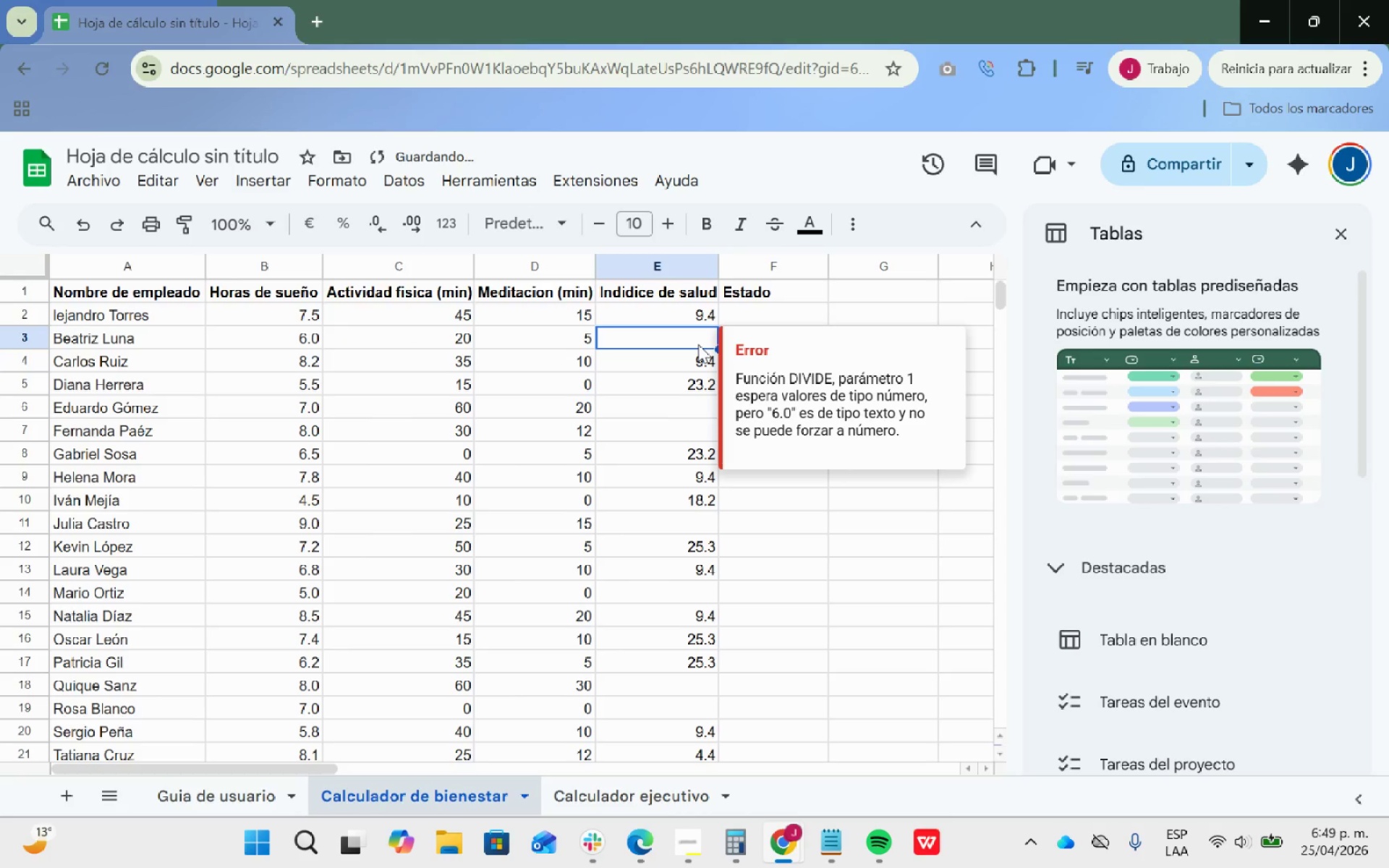 
key(9)
 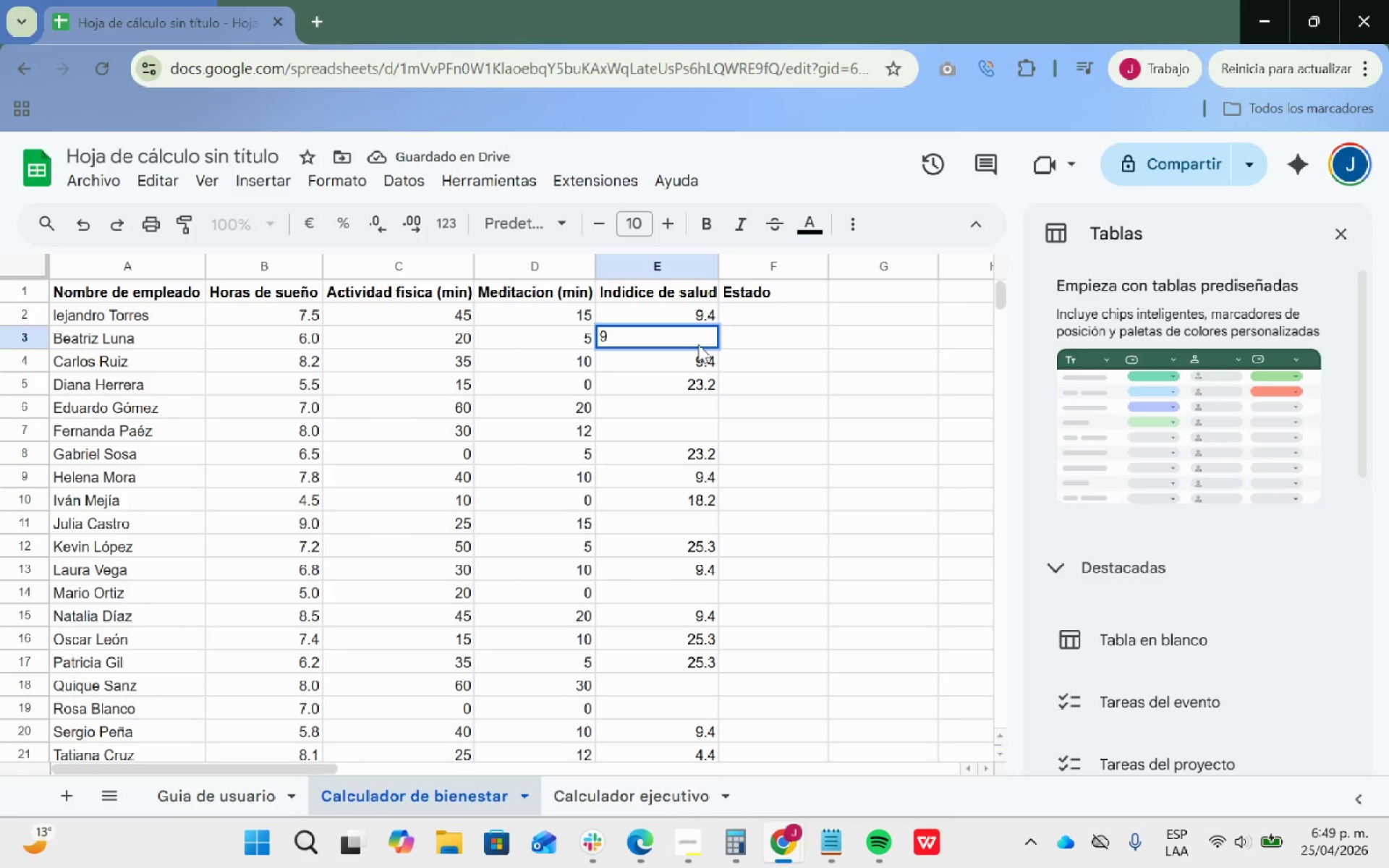 
key(Period)
 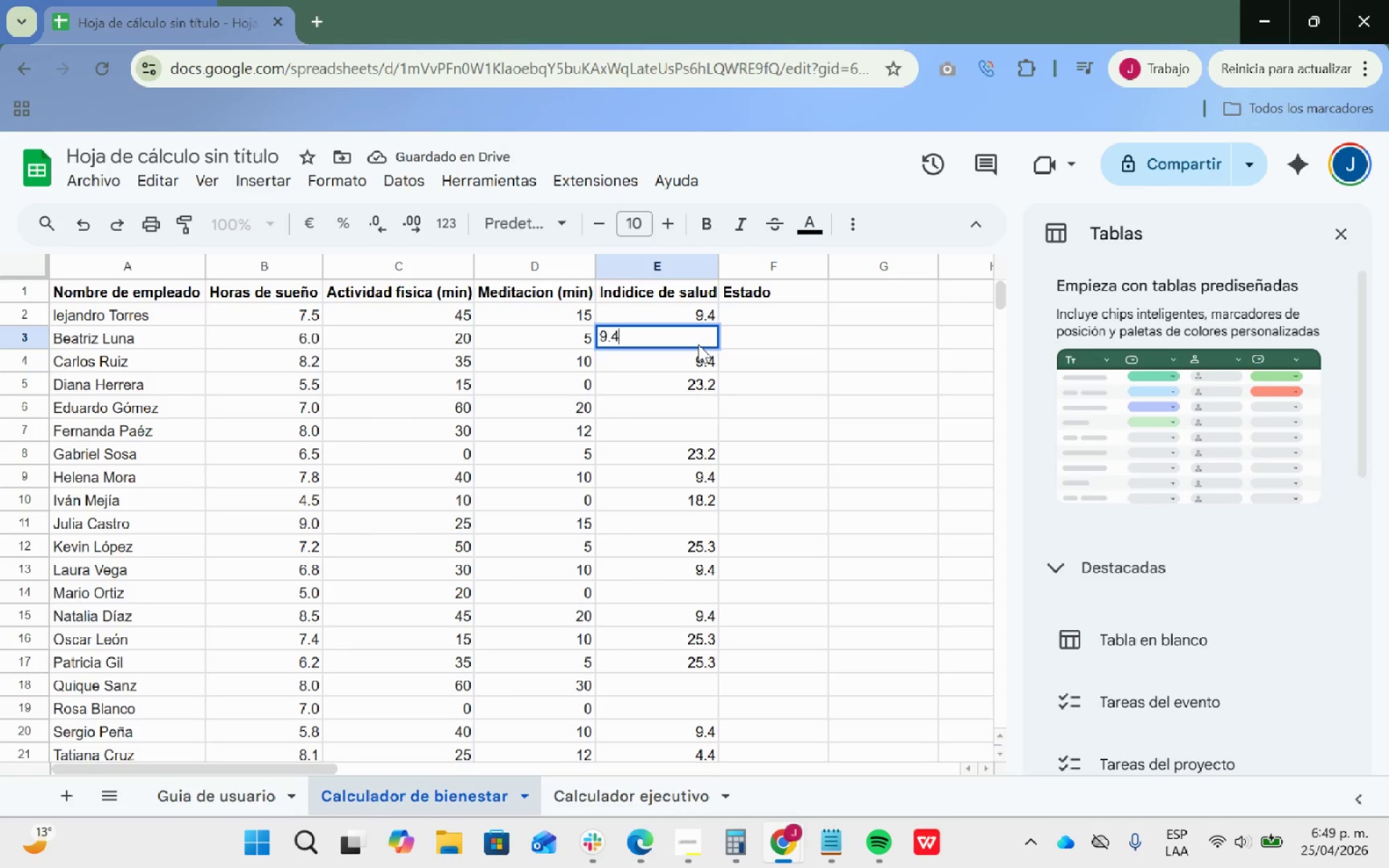 
key(4)
 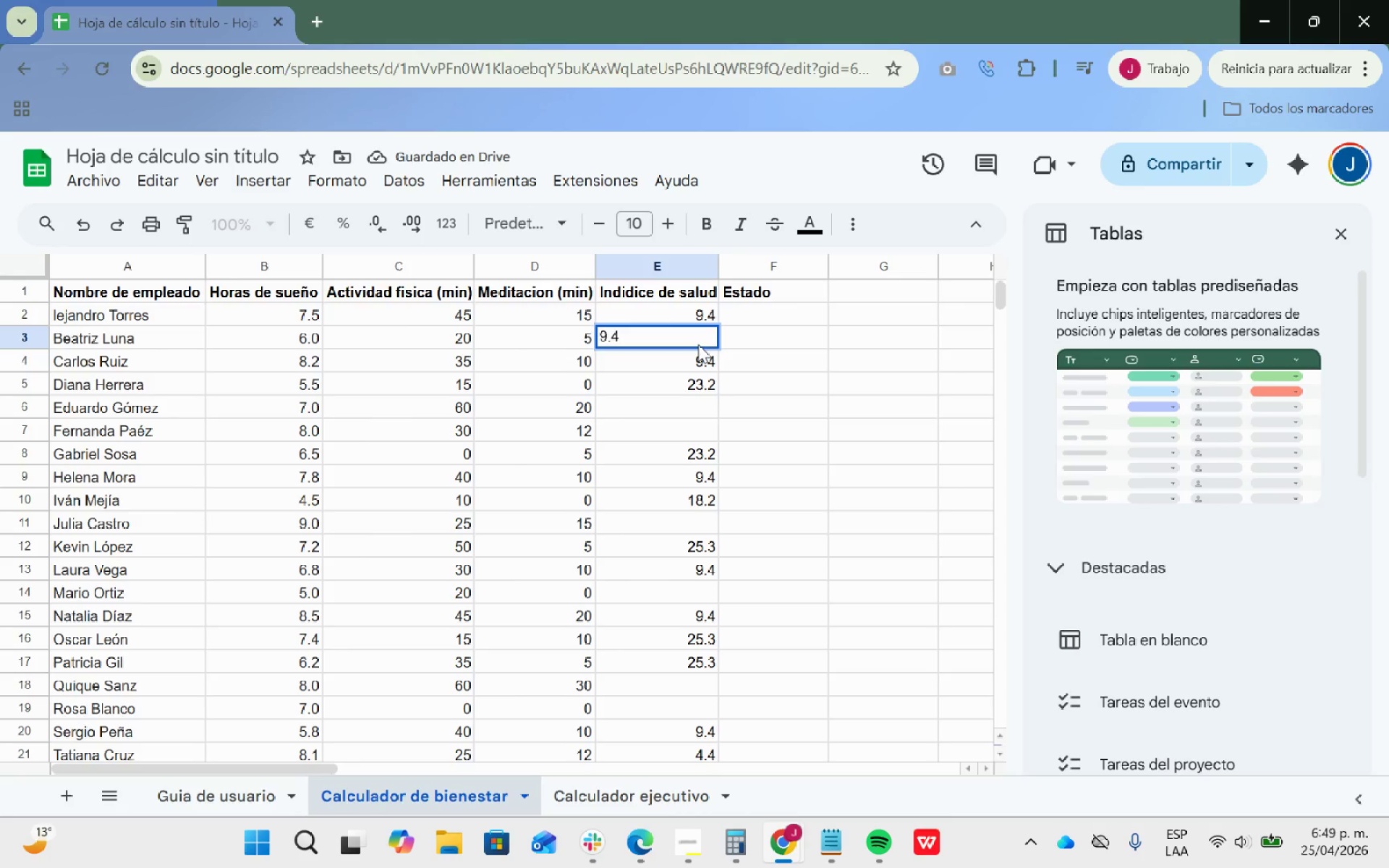 
hold_key(key=Enter, duration=19.41)
 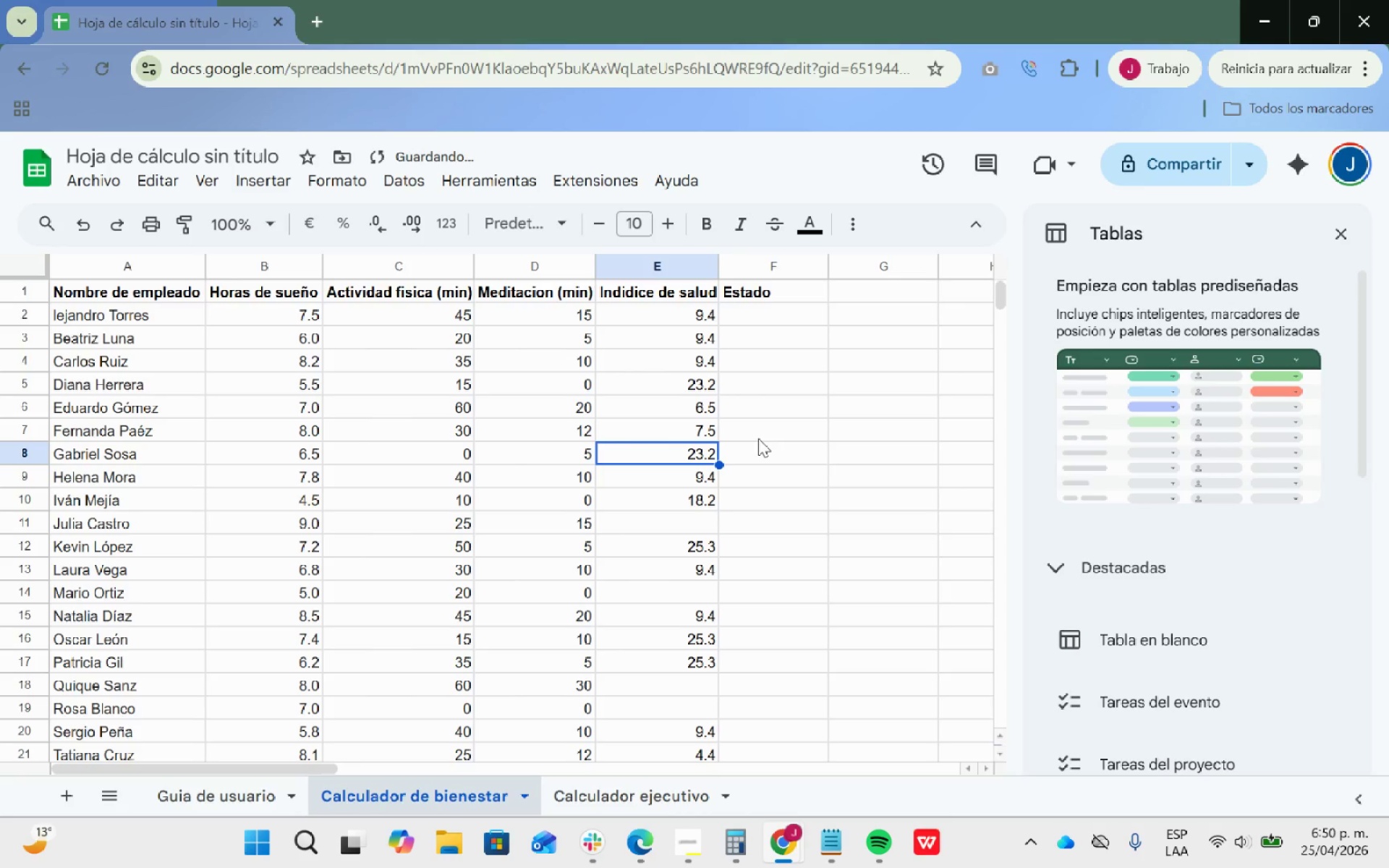 
left_click([702, 405])
 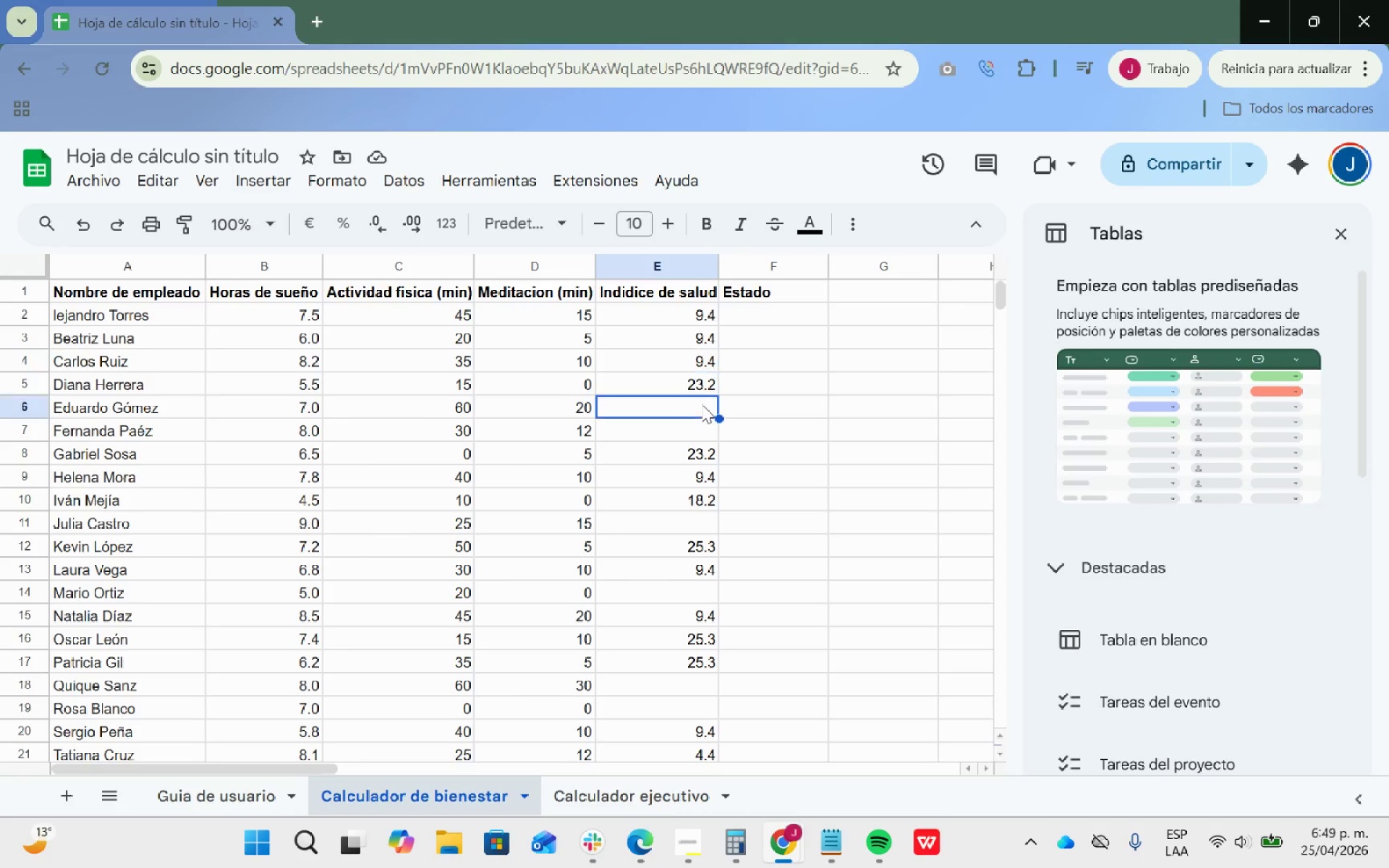 
scroll: coordinate [702, 404], scroll_direction: up, amount: 1.0
 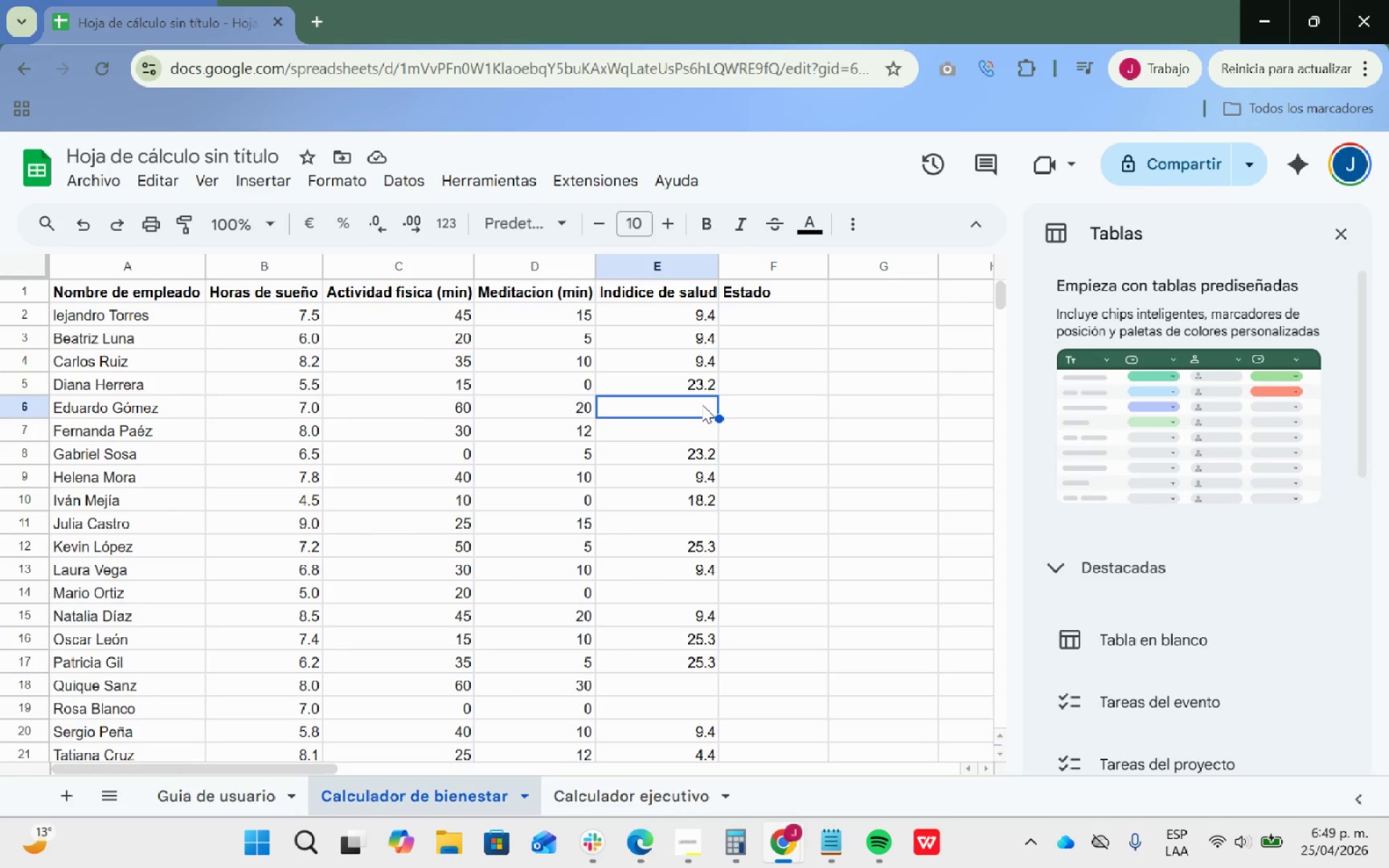 
key(6)
 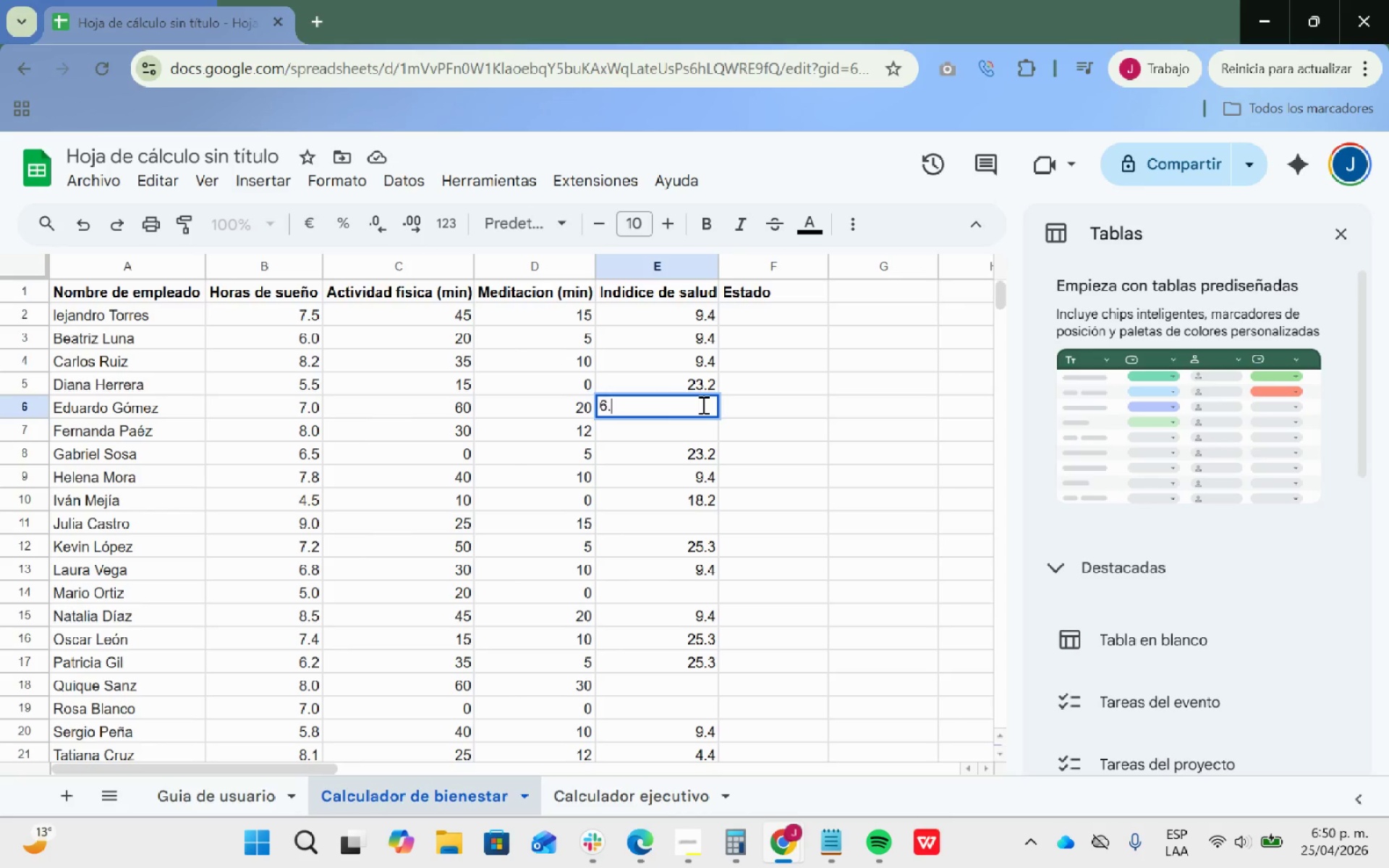 
key(Period)
 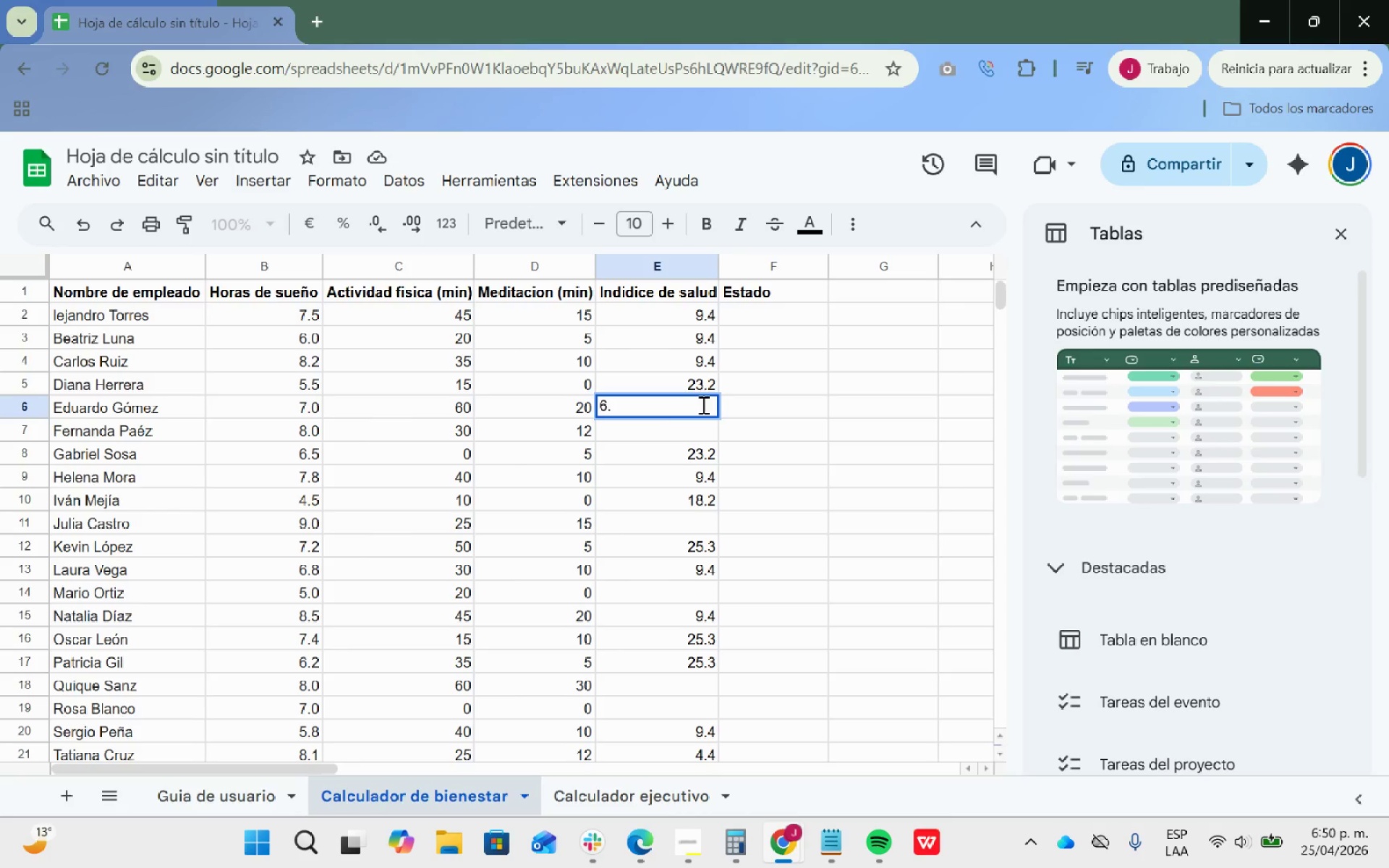 
key(5)
 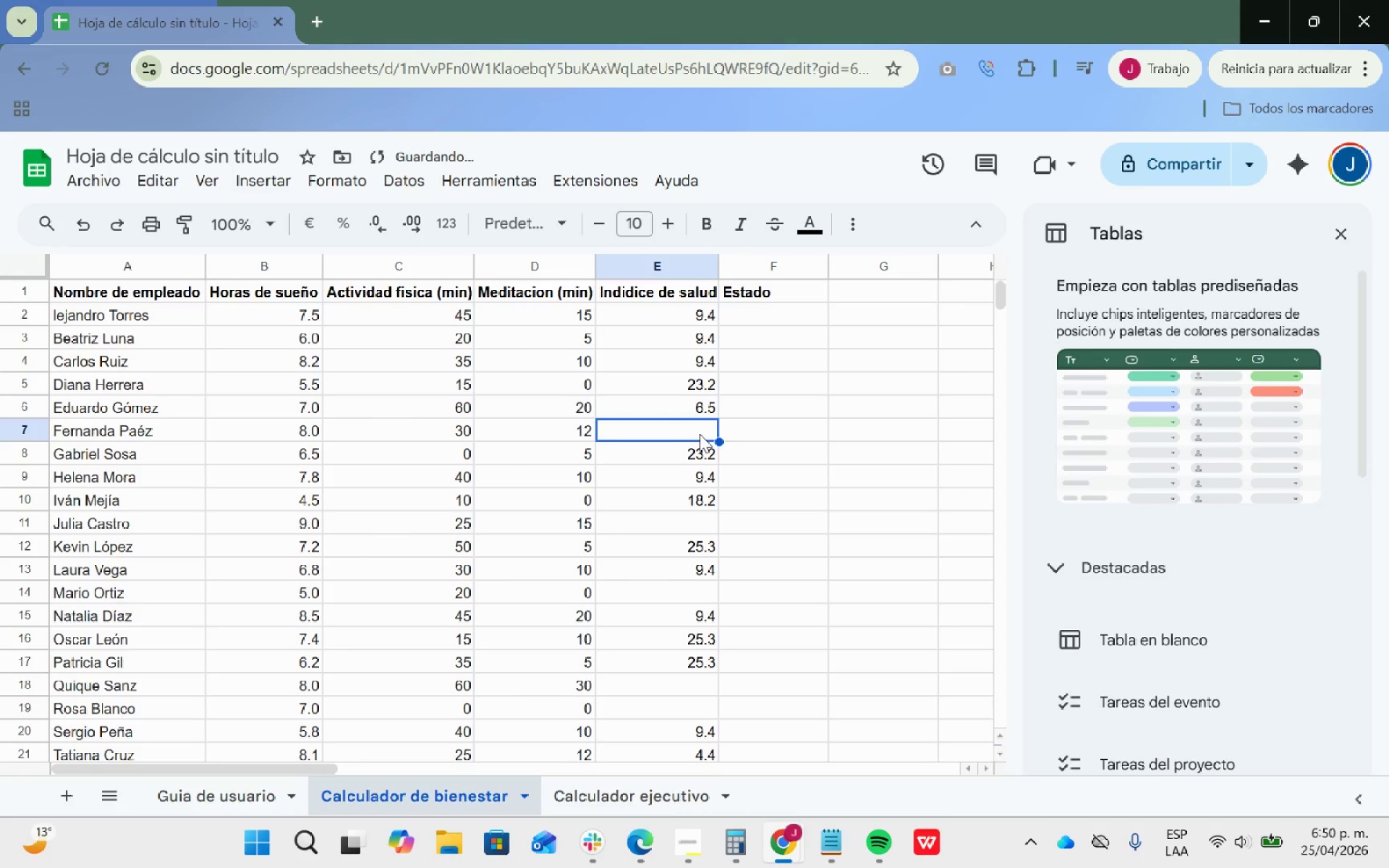 
key(7)
 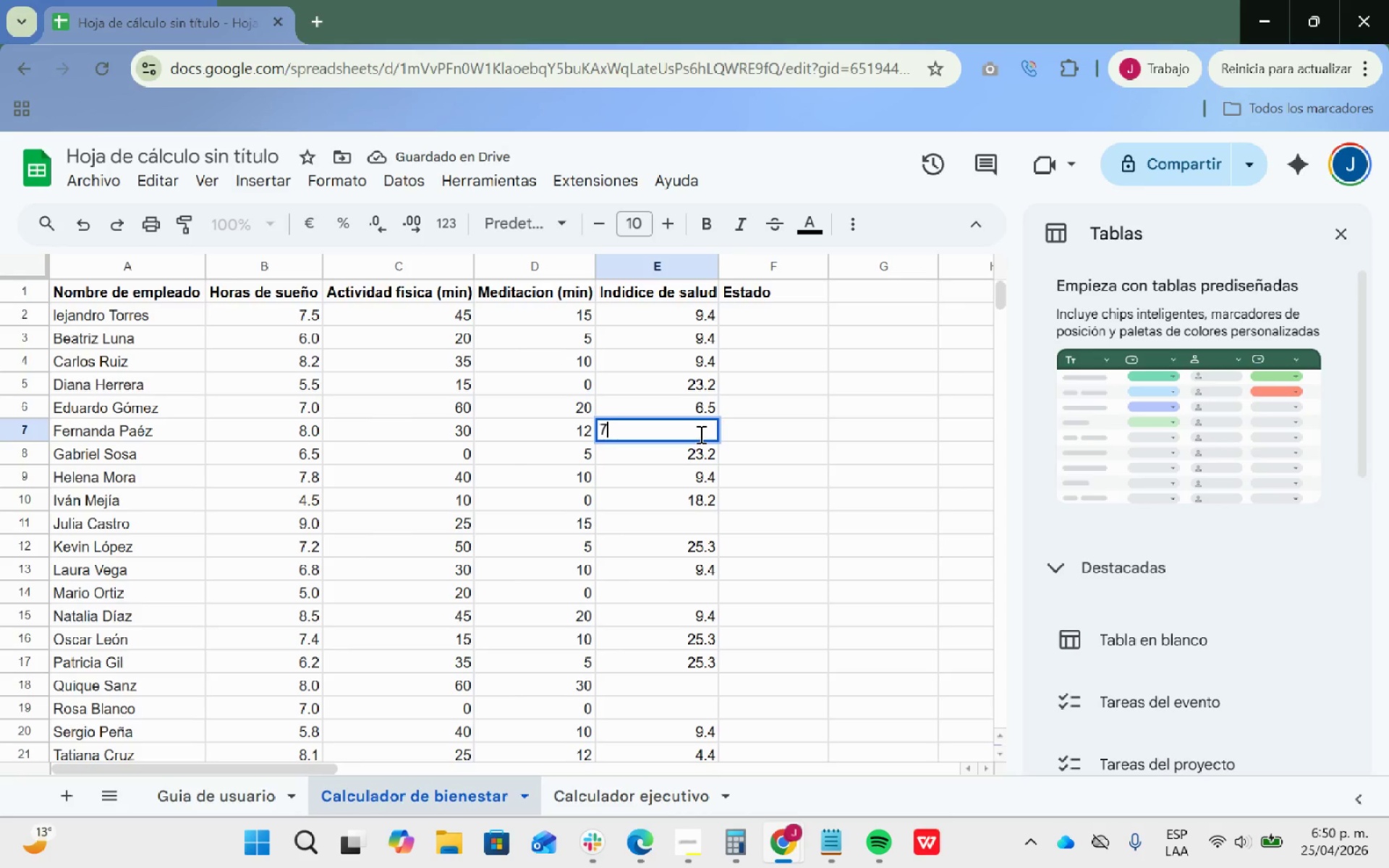 
key(Period)
 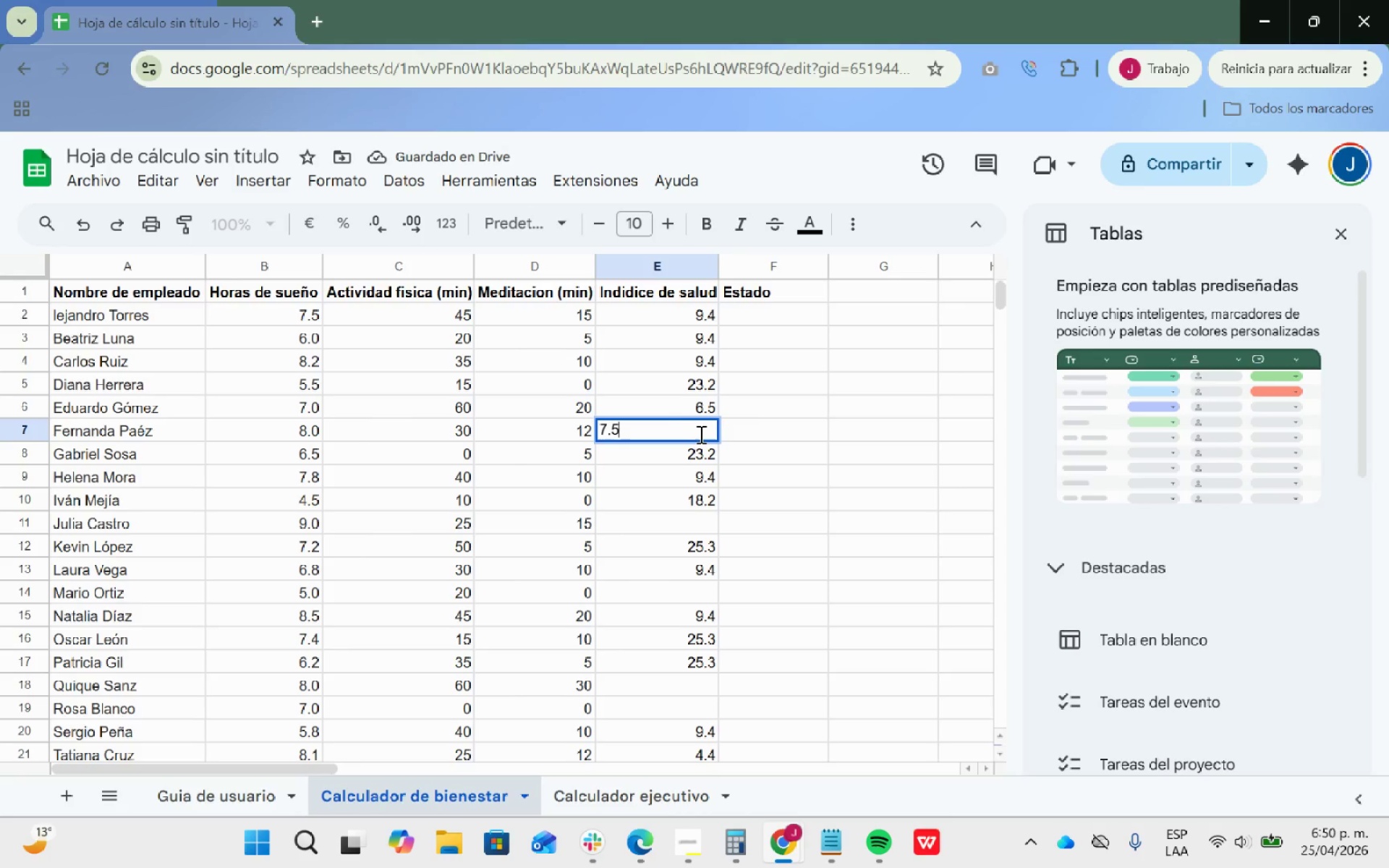 
key(5)
 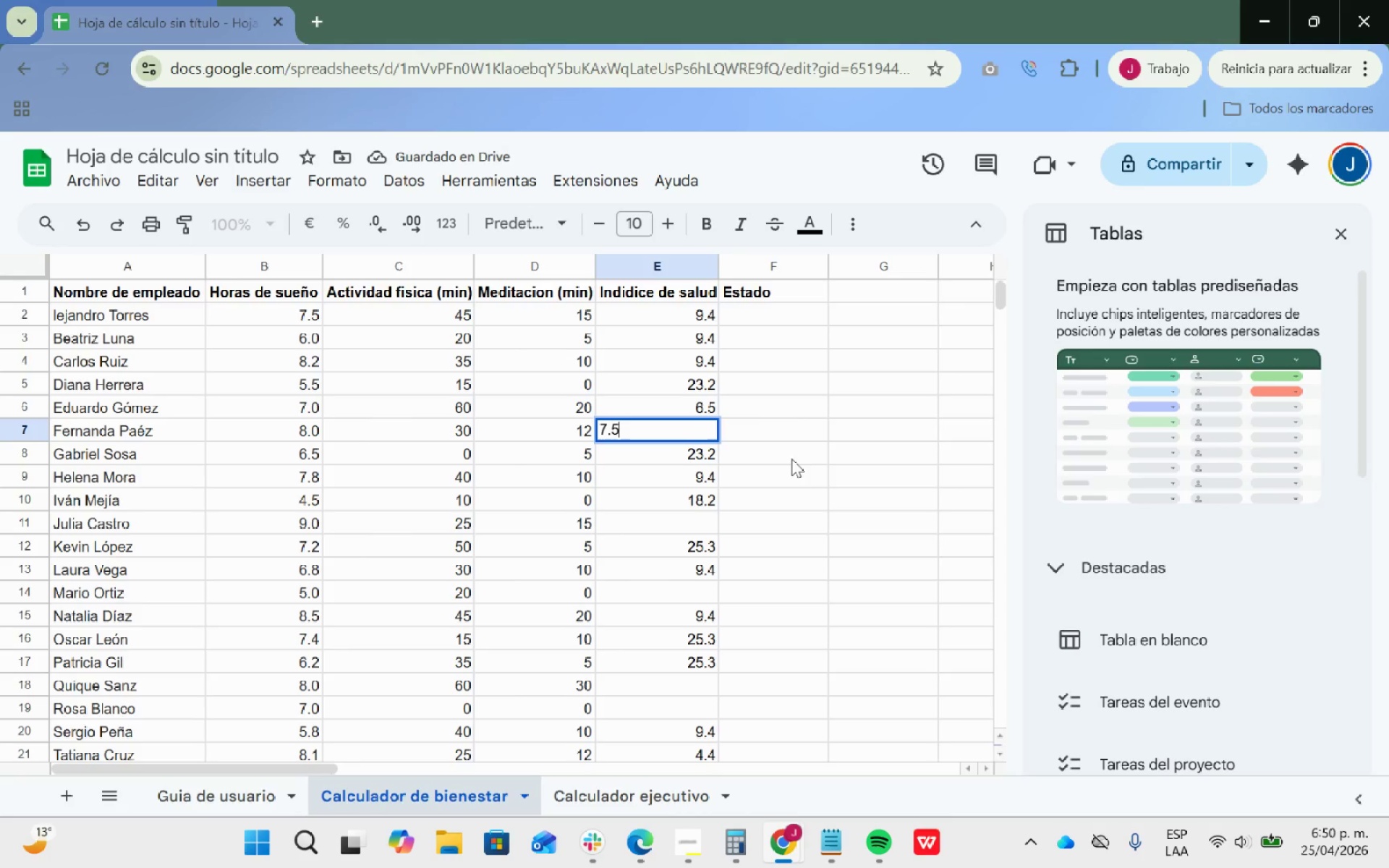 
scroll: coordinate [787, 417], scroll_direction: down, amount: 1.0
 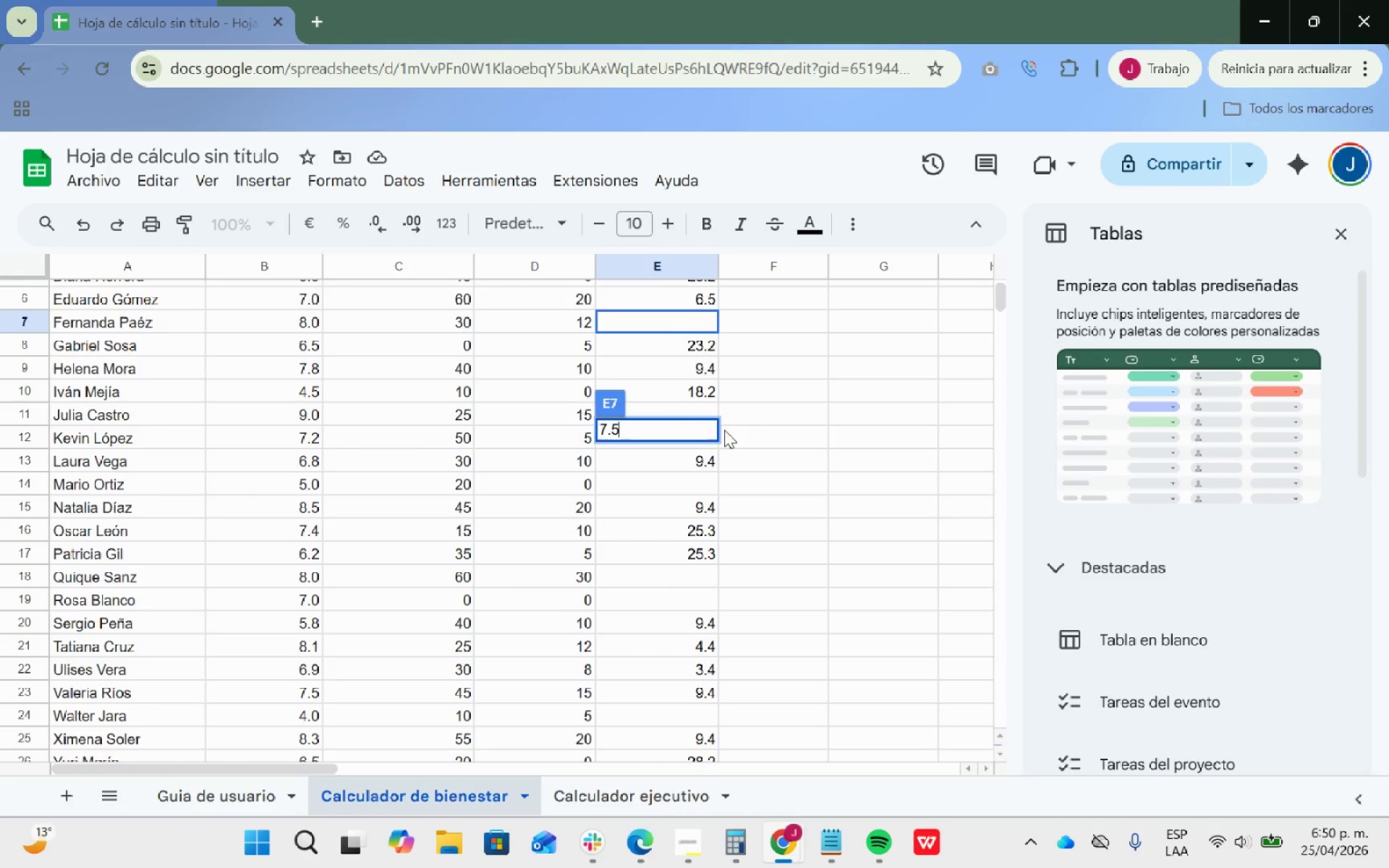 
scroll: coordinate [759, 407], scroll_direction: up, amount: 1.0
 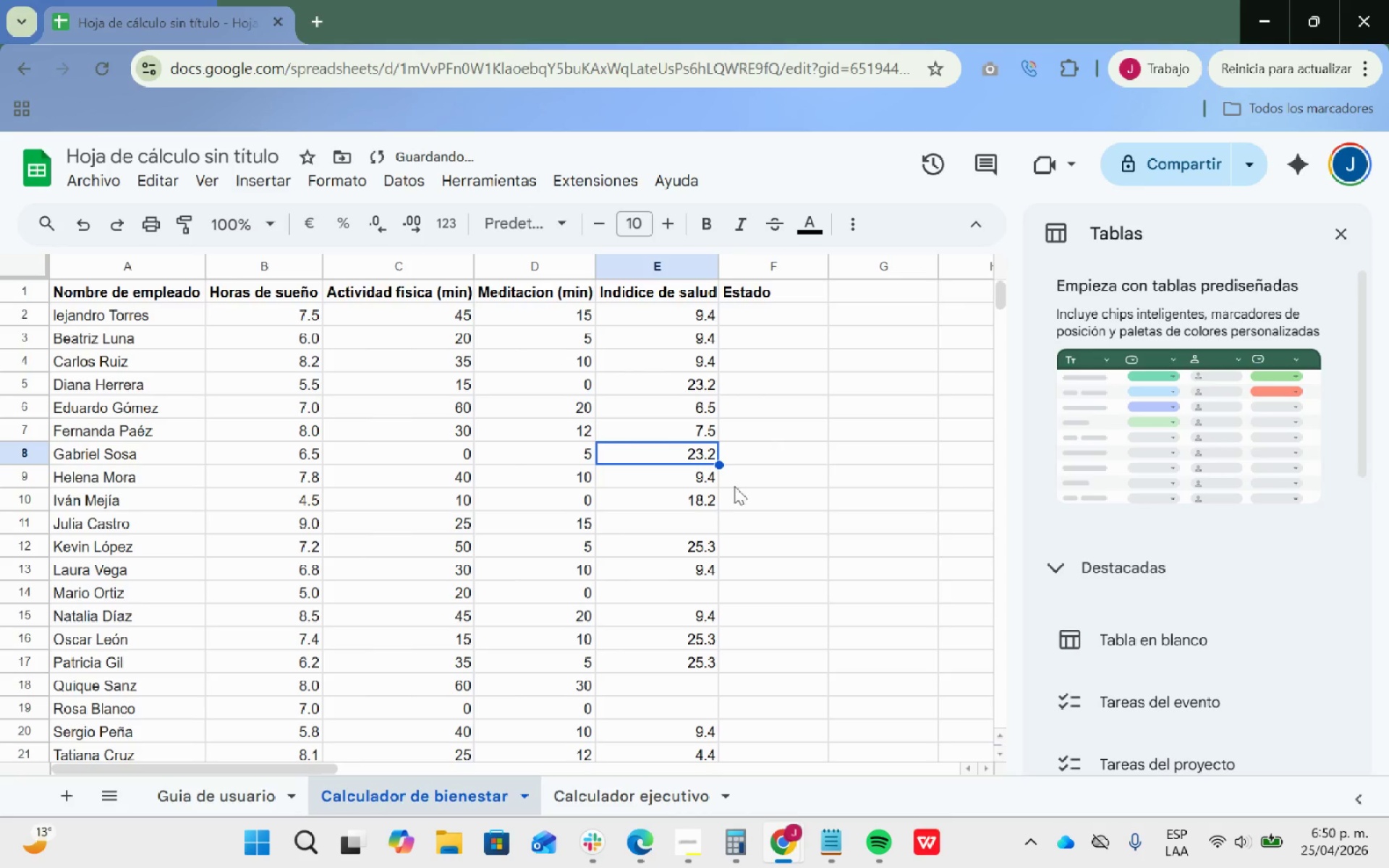 
left_click([705, 514])
 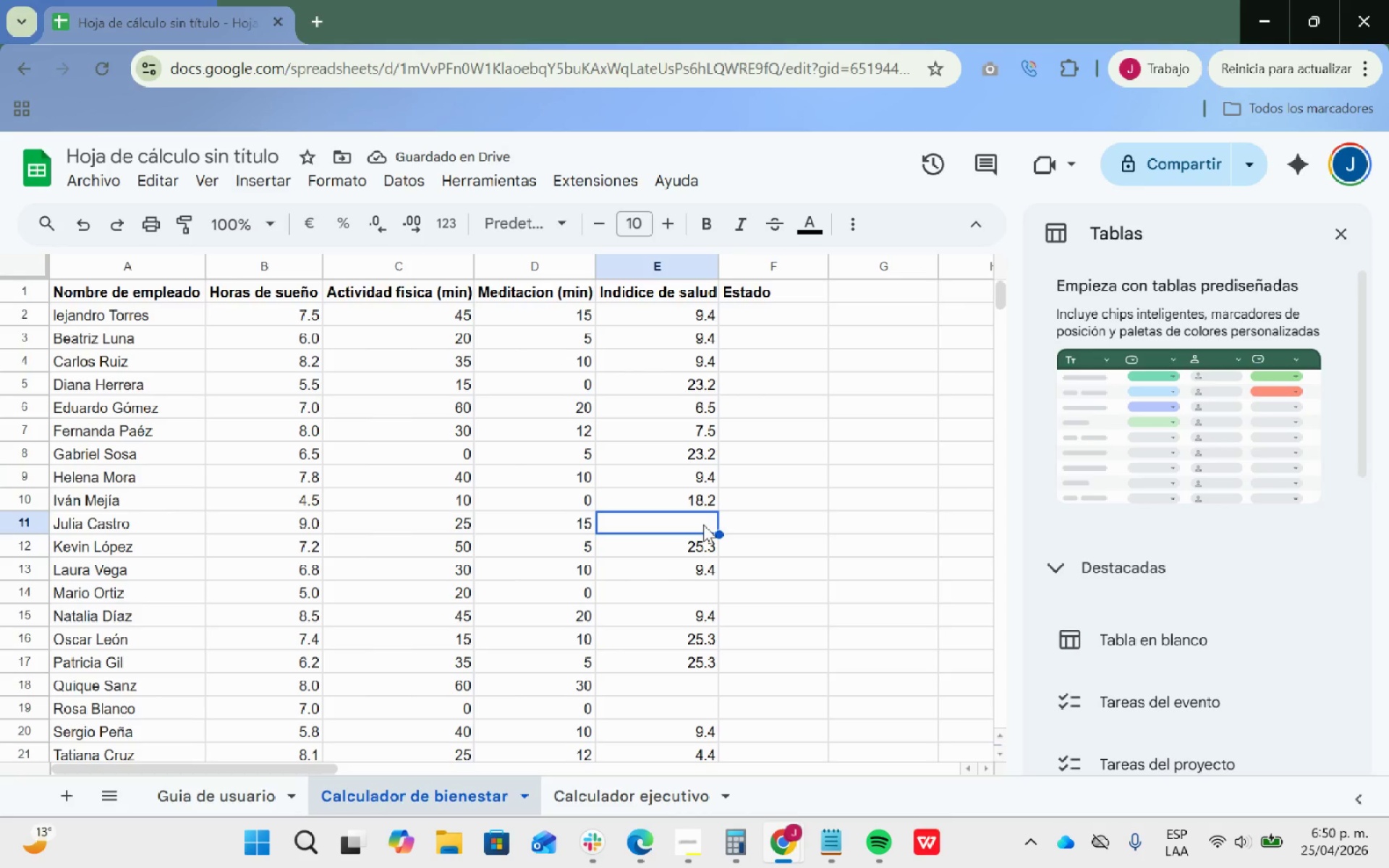 
wait(5.22)
 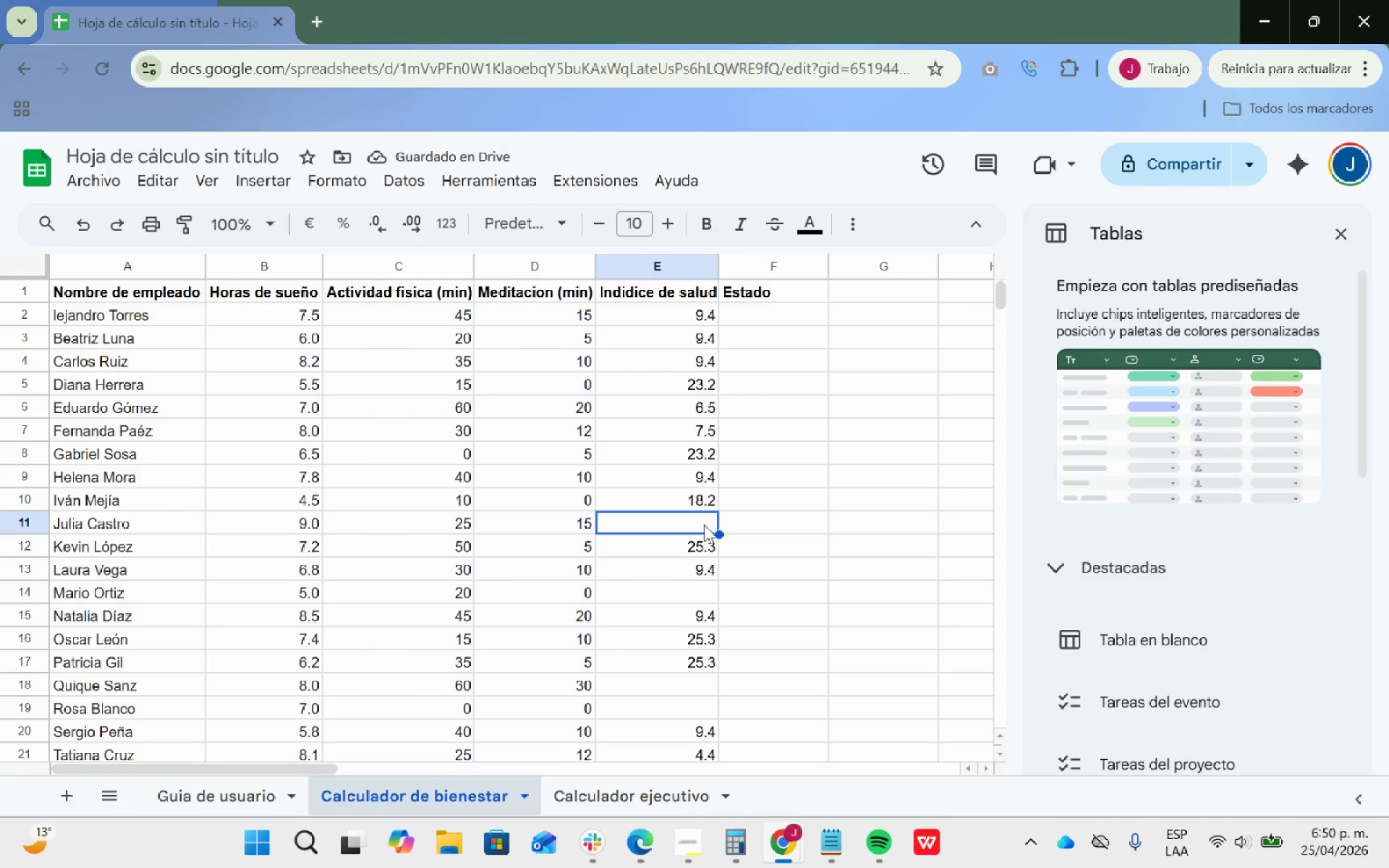 
key(4)
 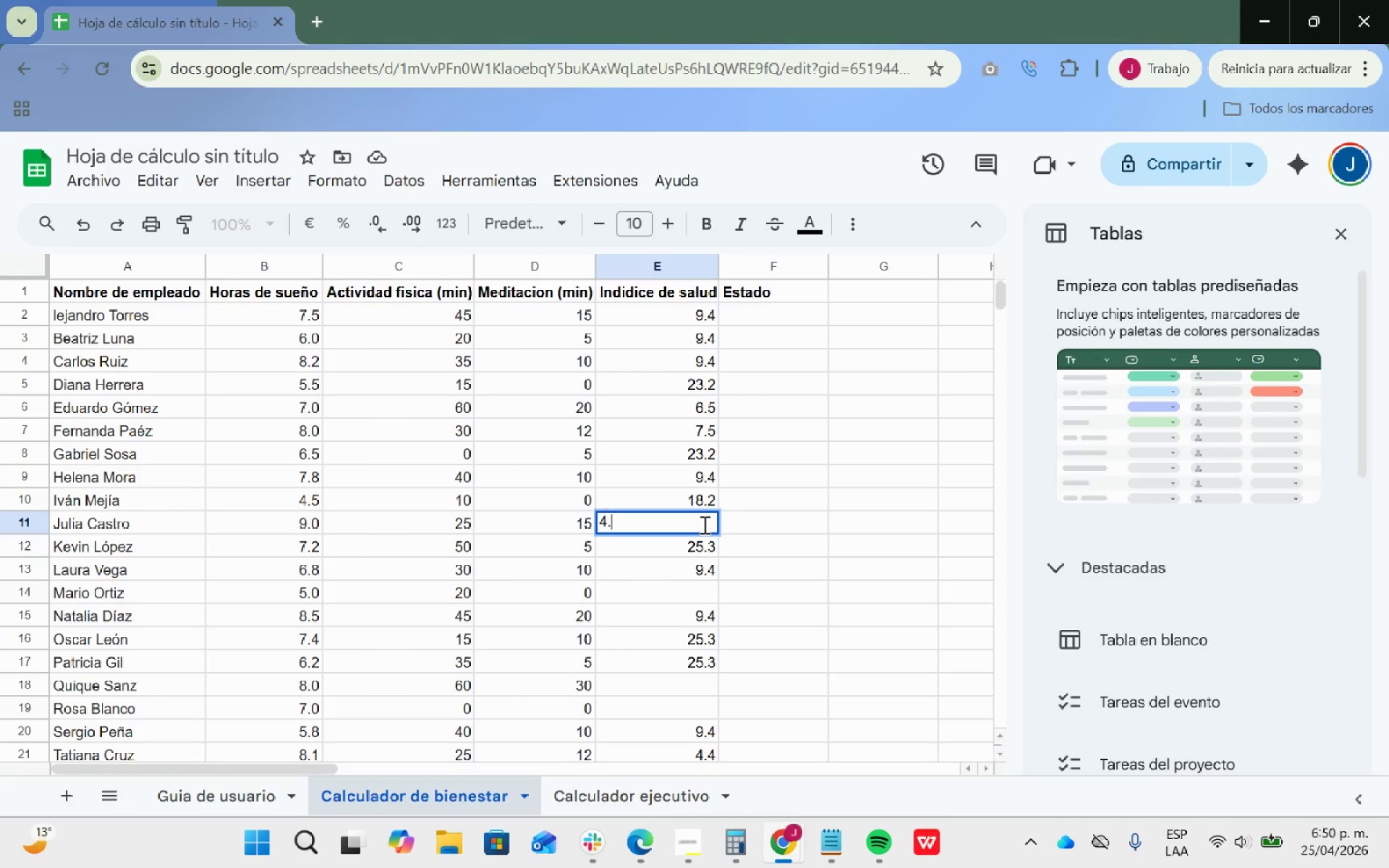 
key(Period)
 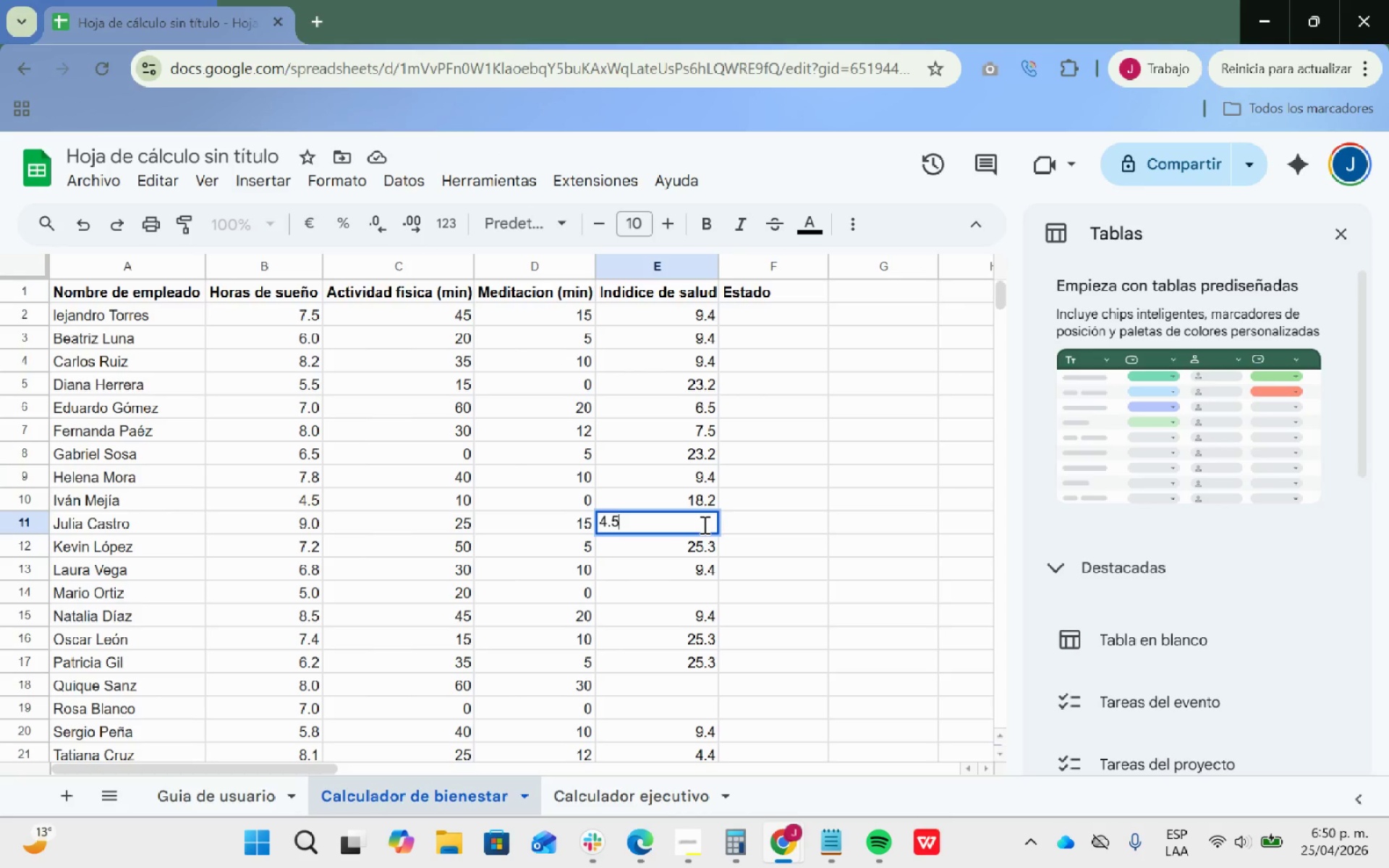 
key(5)
 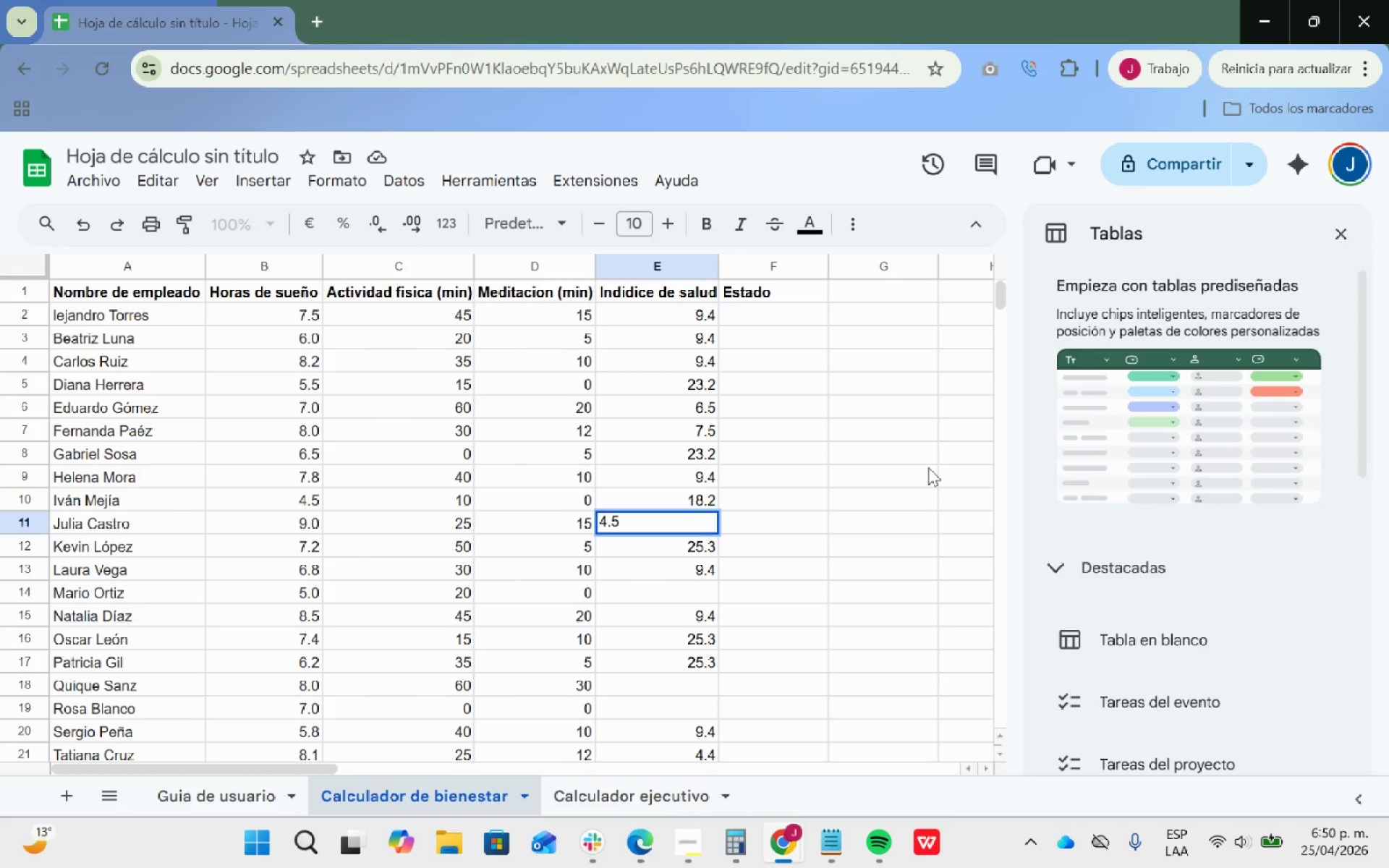 
left_click([928, 467])
 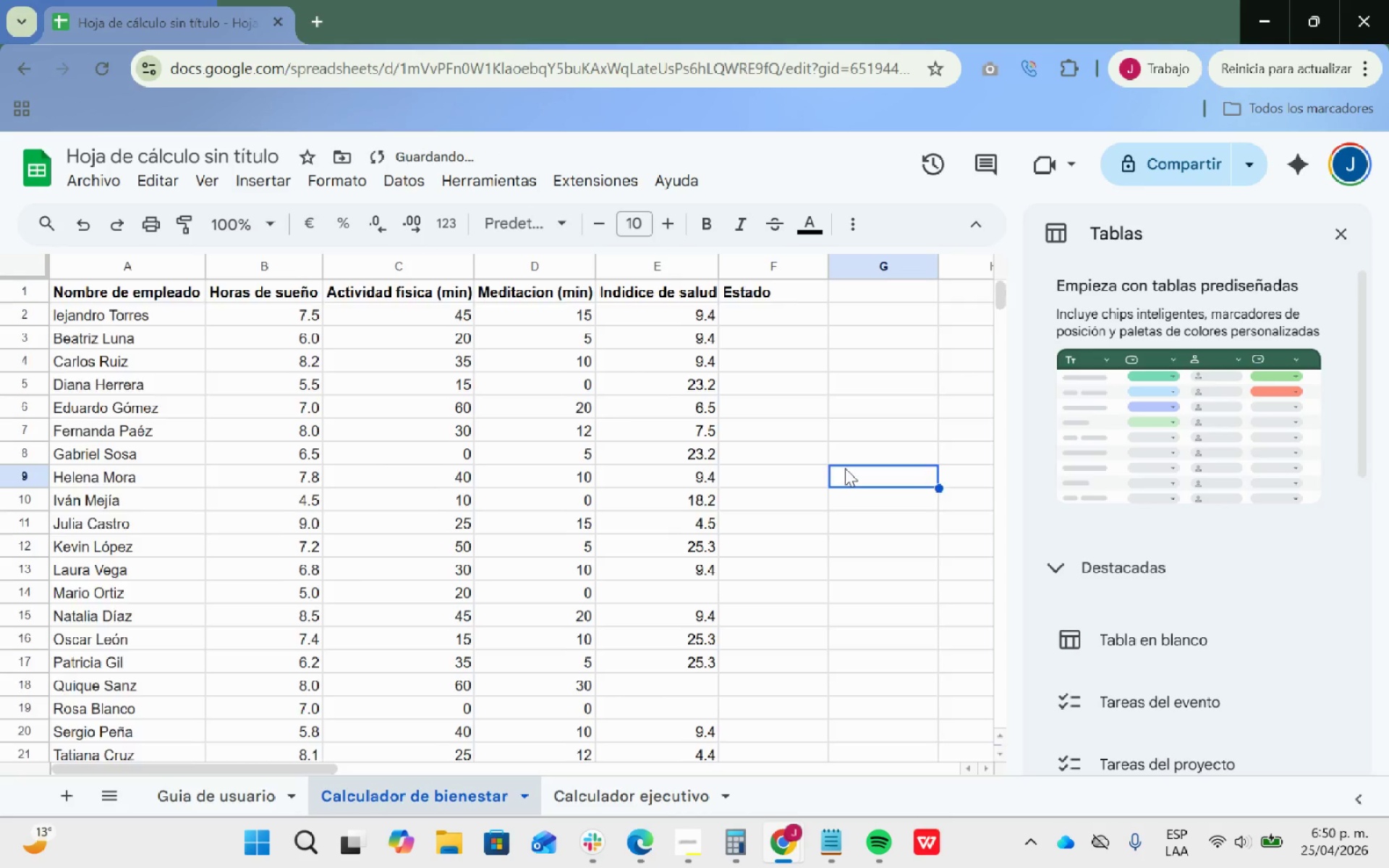 
scroll: coordinate [845, 468], scroll_direction: down, amount: 1.0
 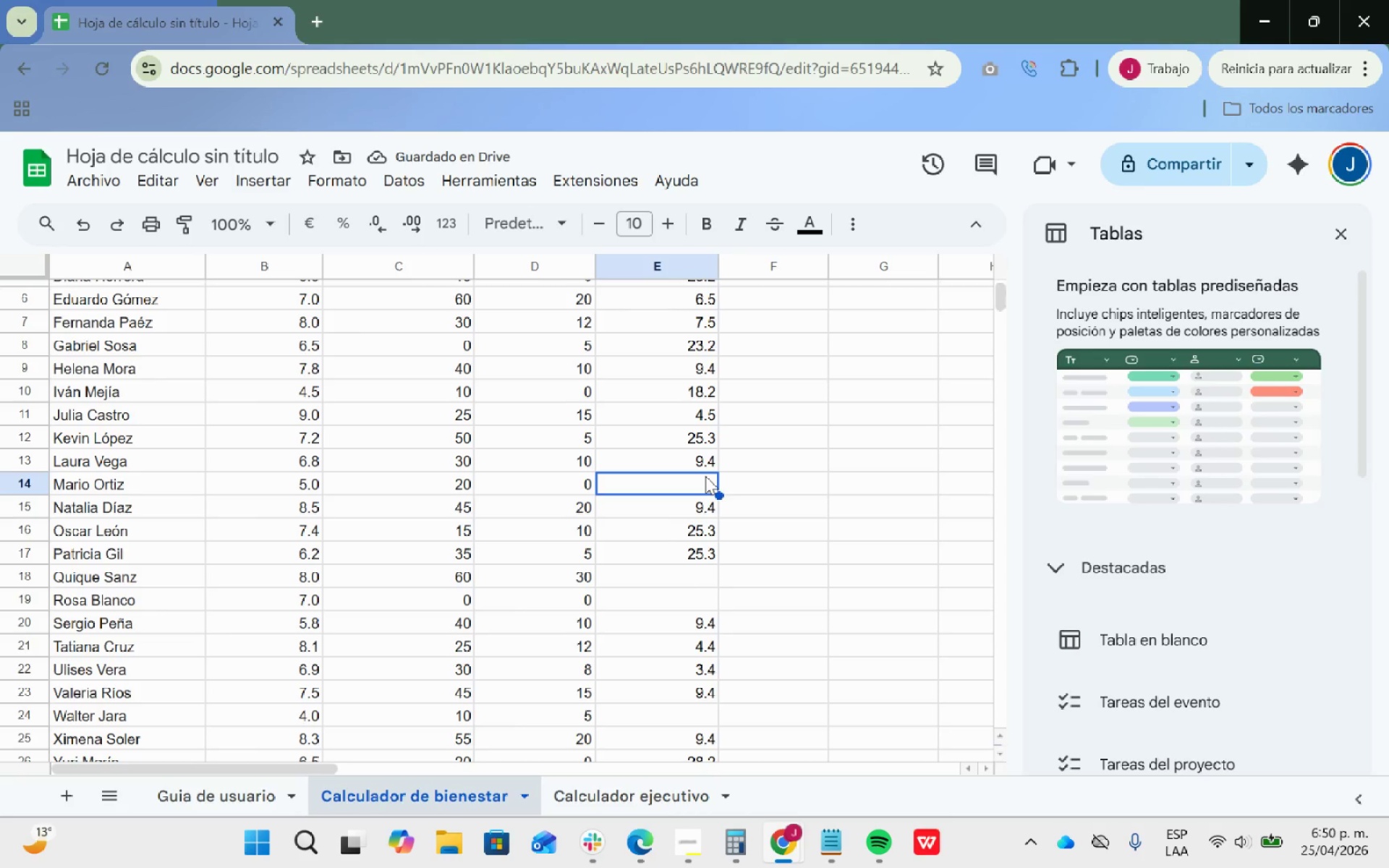 
type(25.3)
 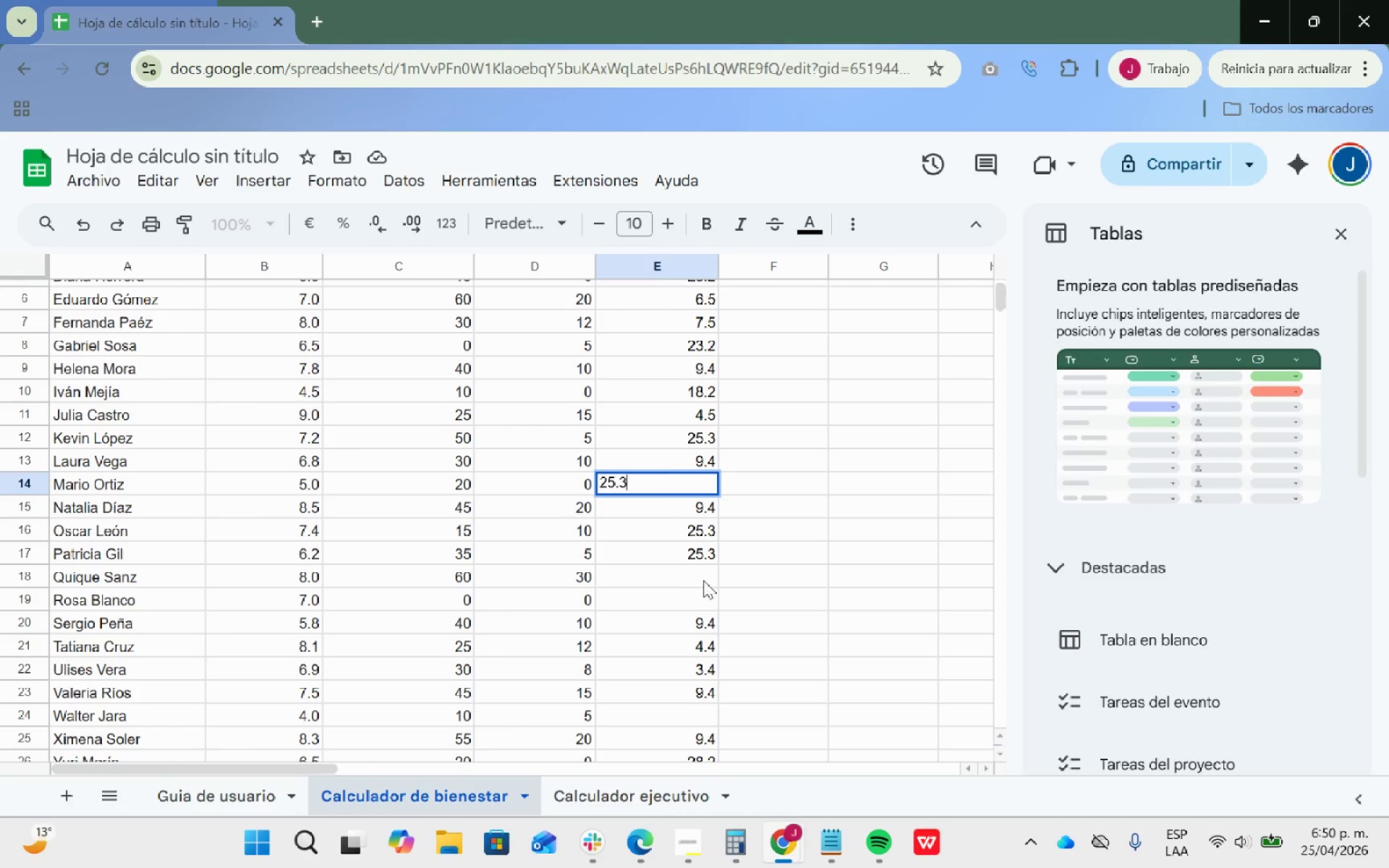 
left_click_drag(start_coordinate=[703, 580], to_coordinate=[691, 607])
 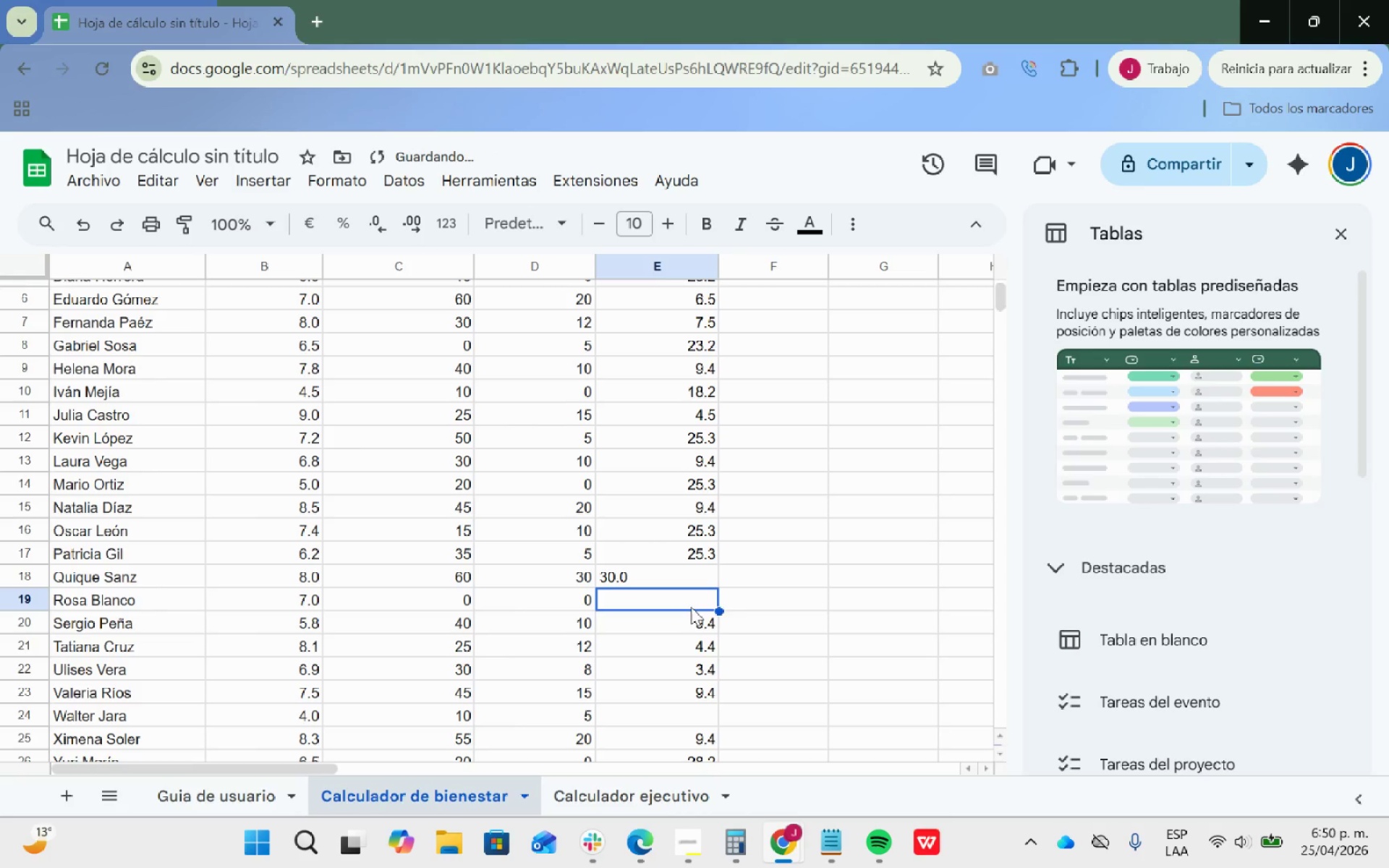 
type(30.0)
 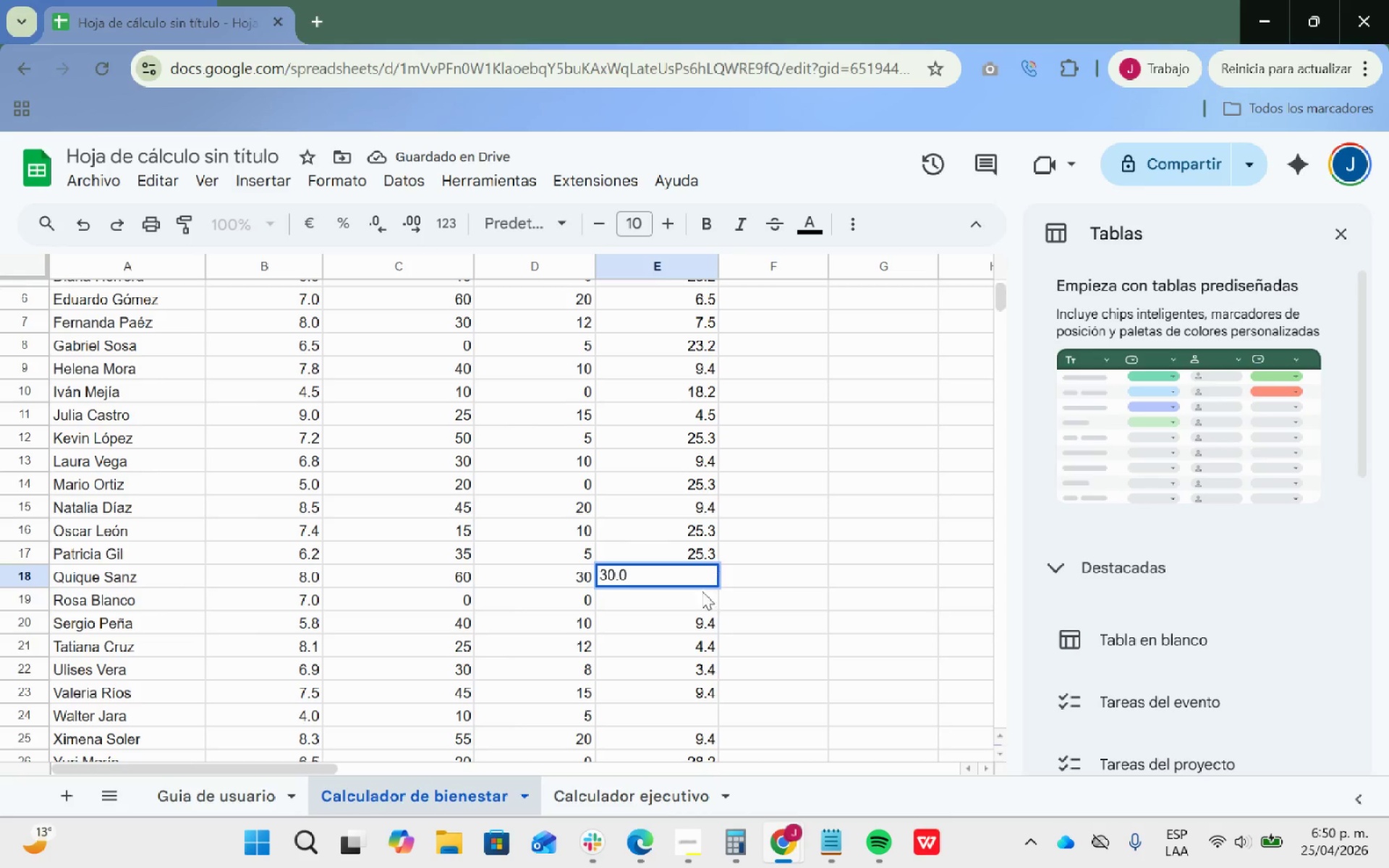 
left_click([691, 607])
 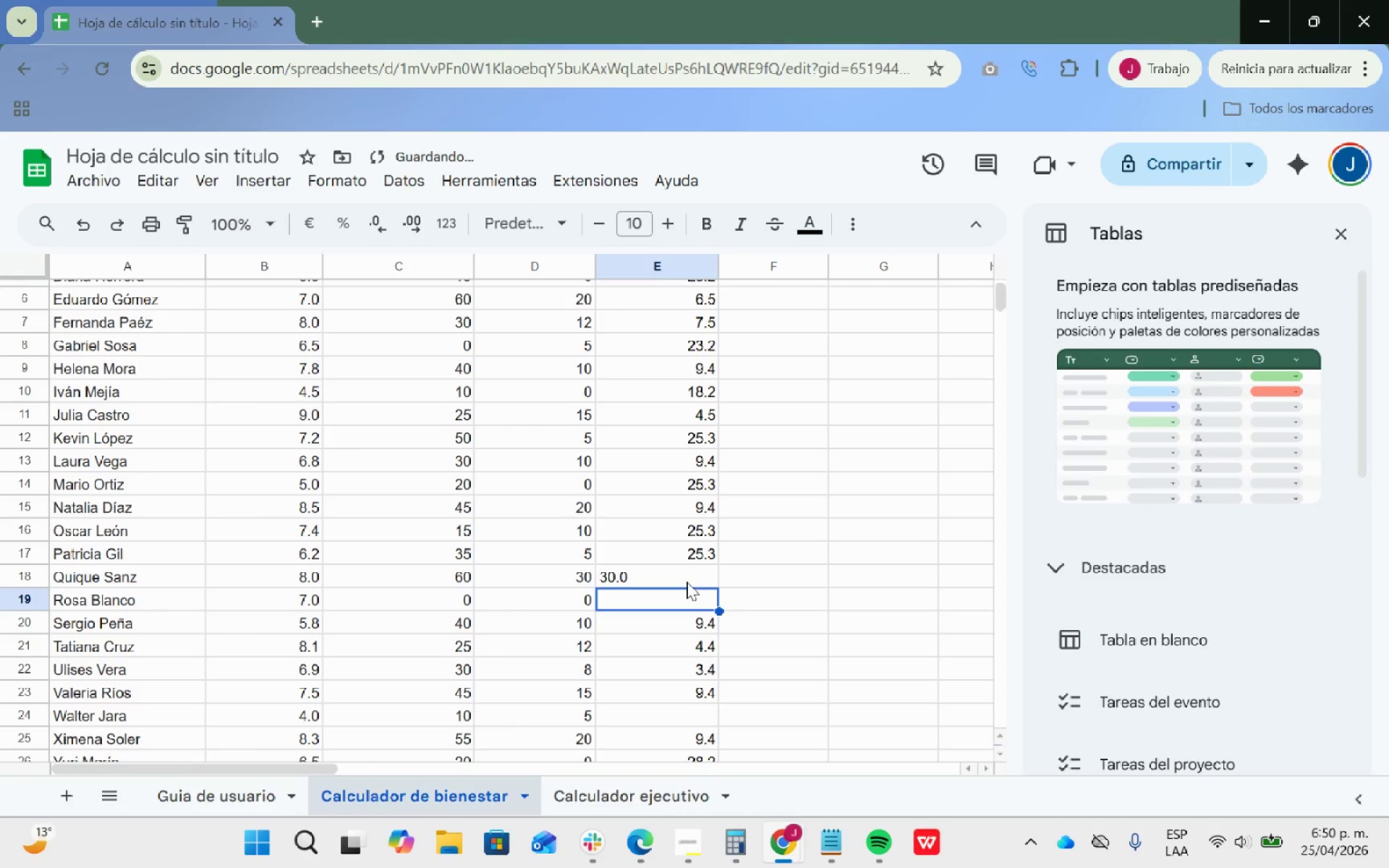 
double_click([687, 582])
 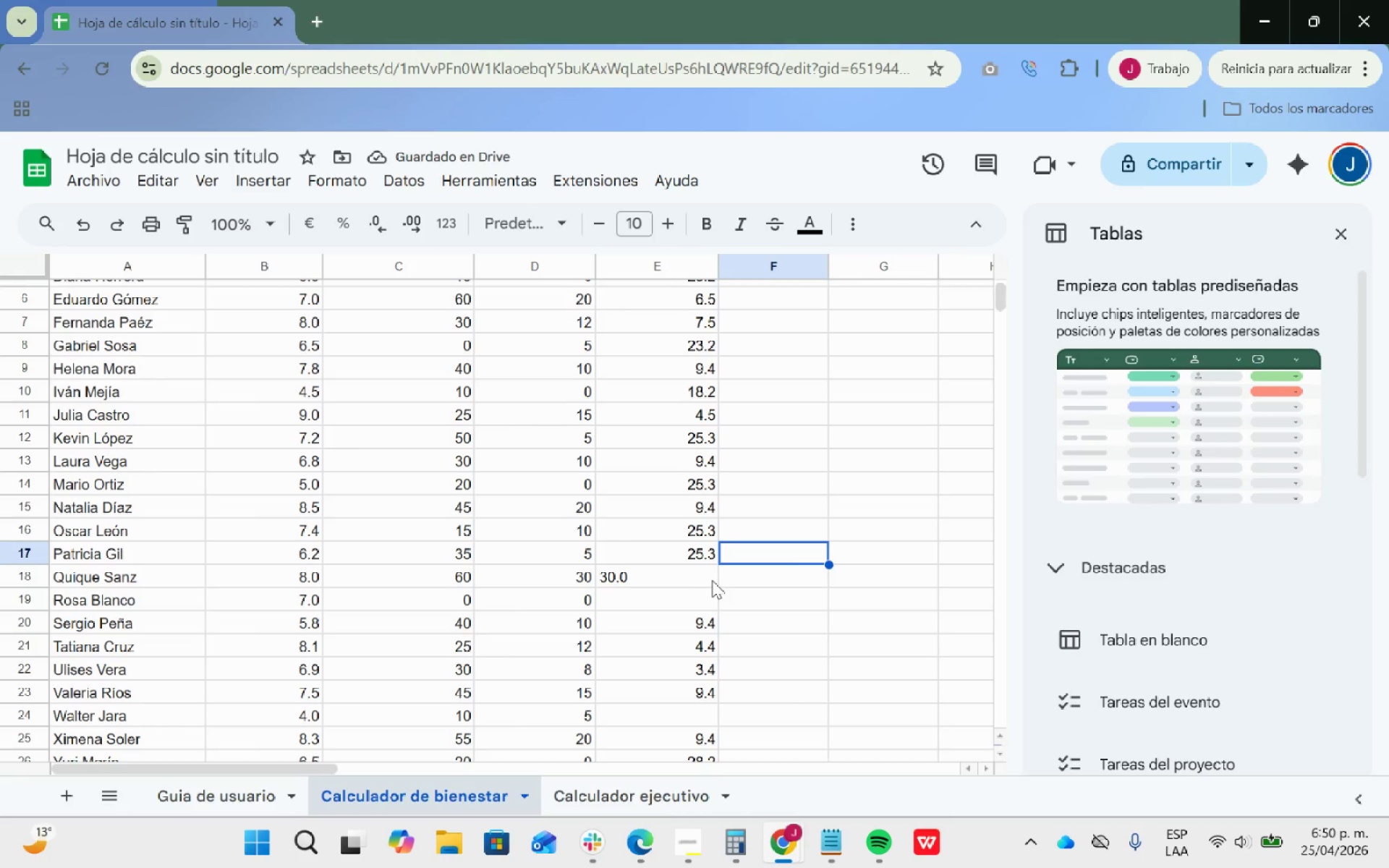 
double_click([692, 579])
 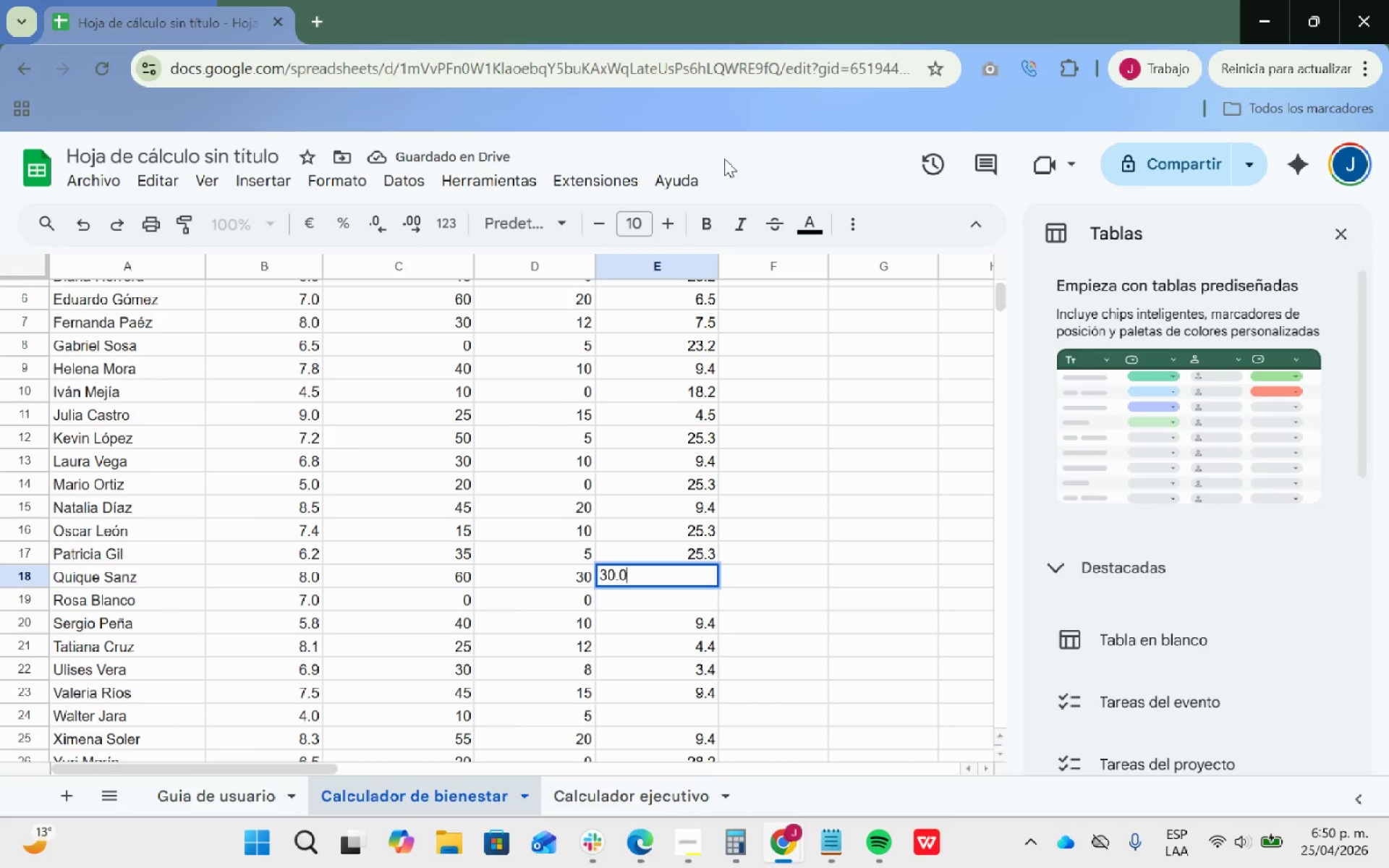 
left_click([811, 418])
 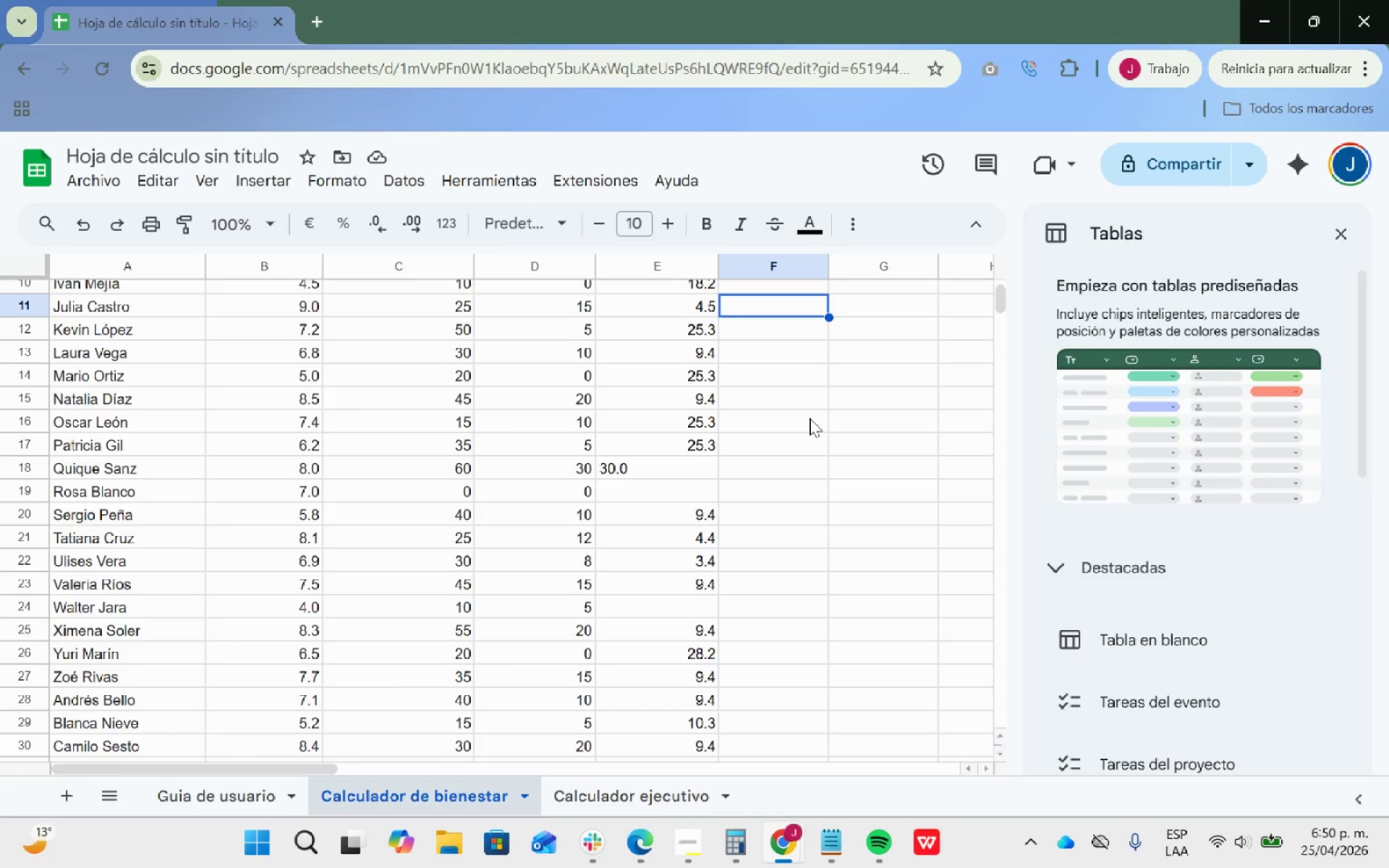 
scroll: coordinate [810, 420], scroll_direction: down, amount: 2.0
 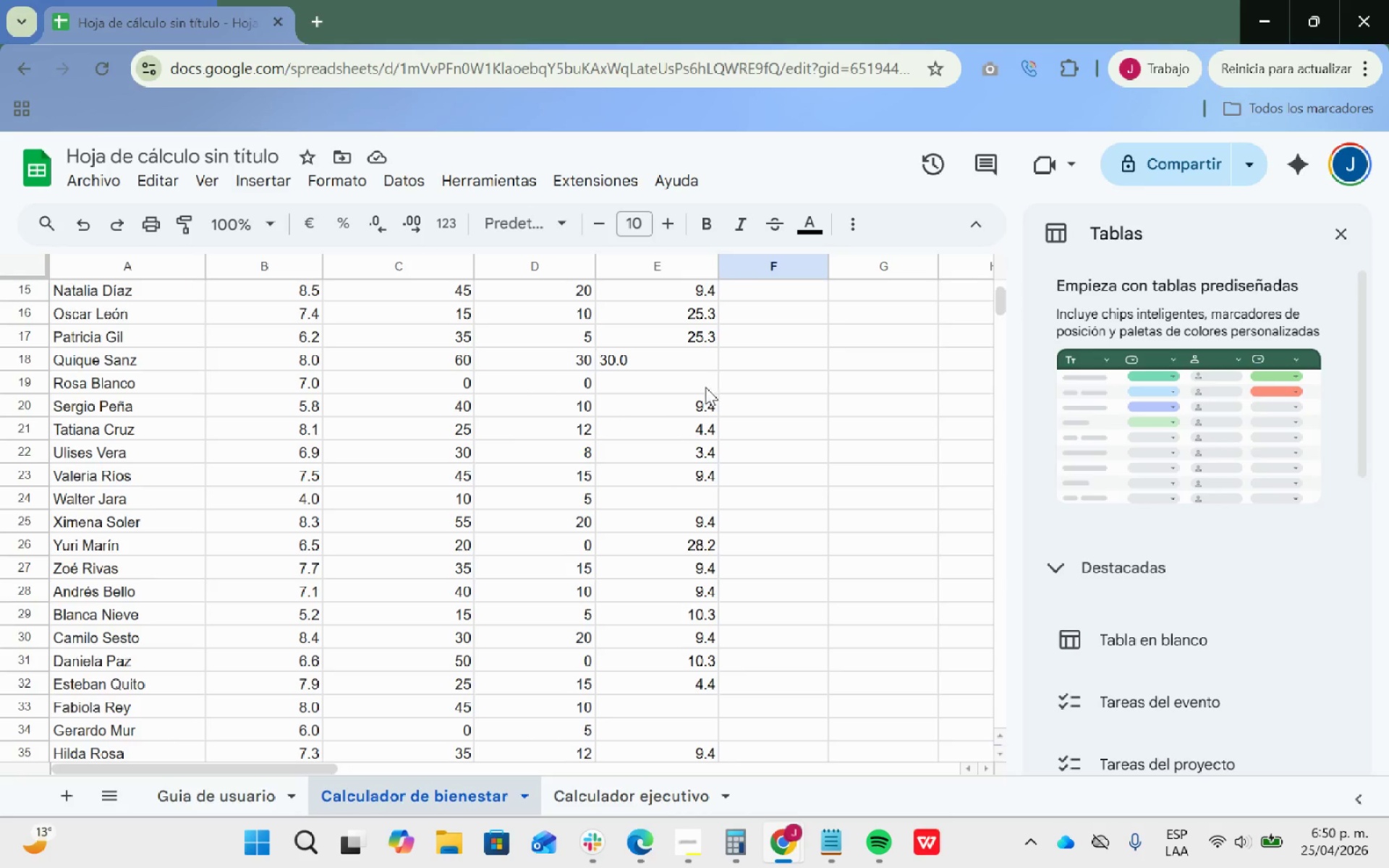 
double_click([705, 387])
 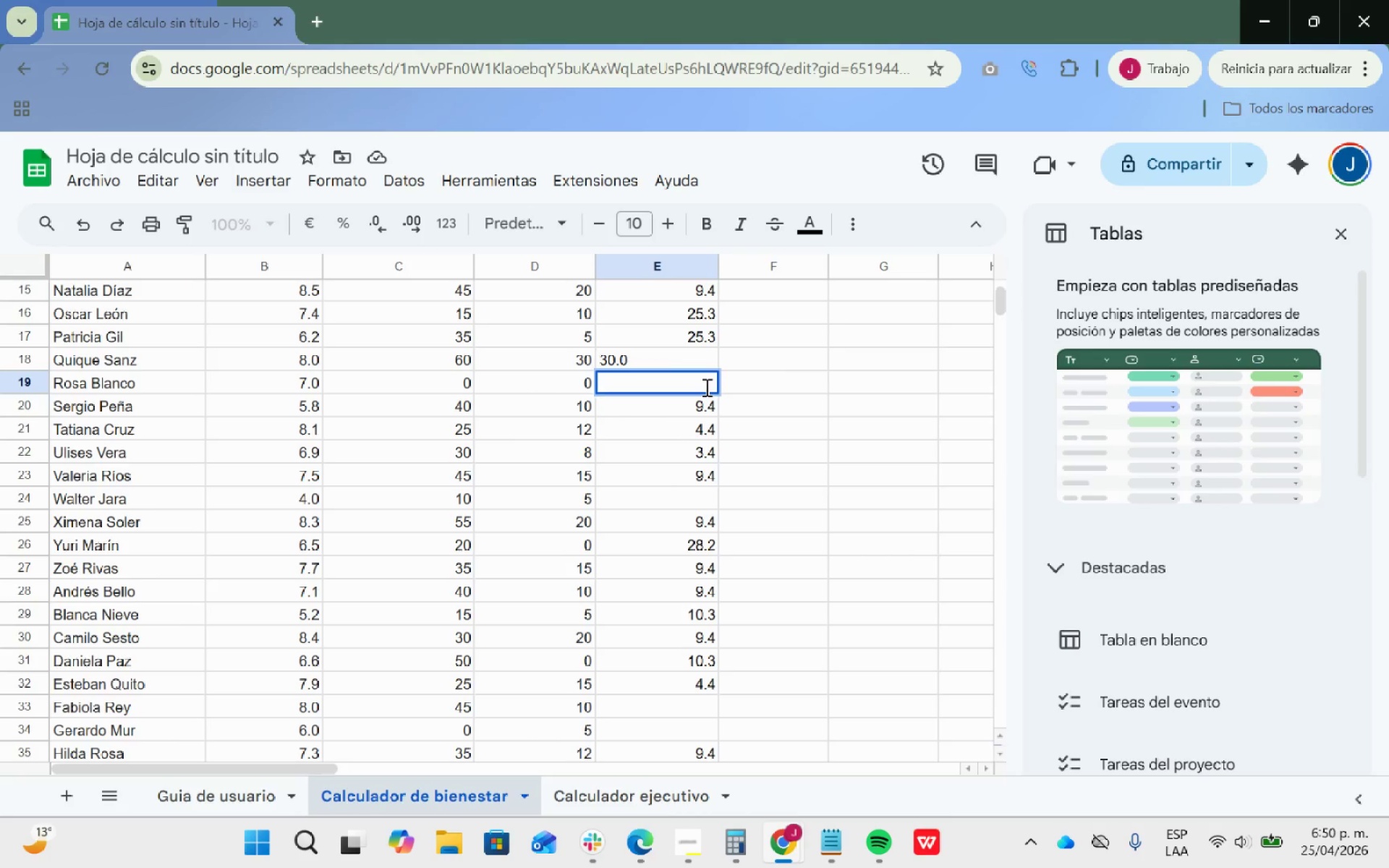 
triple_click([705, 387])
 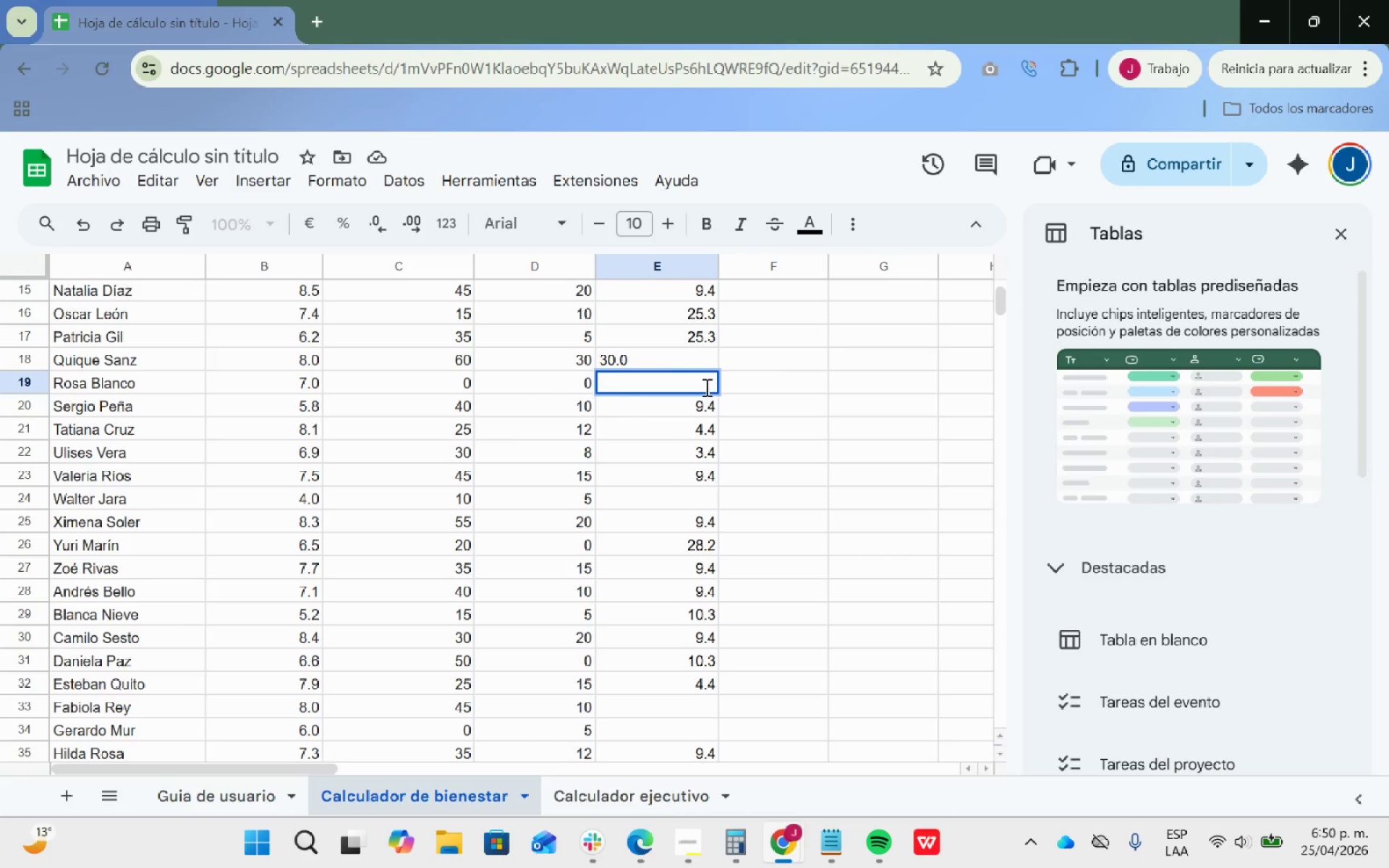 
key(5)
 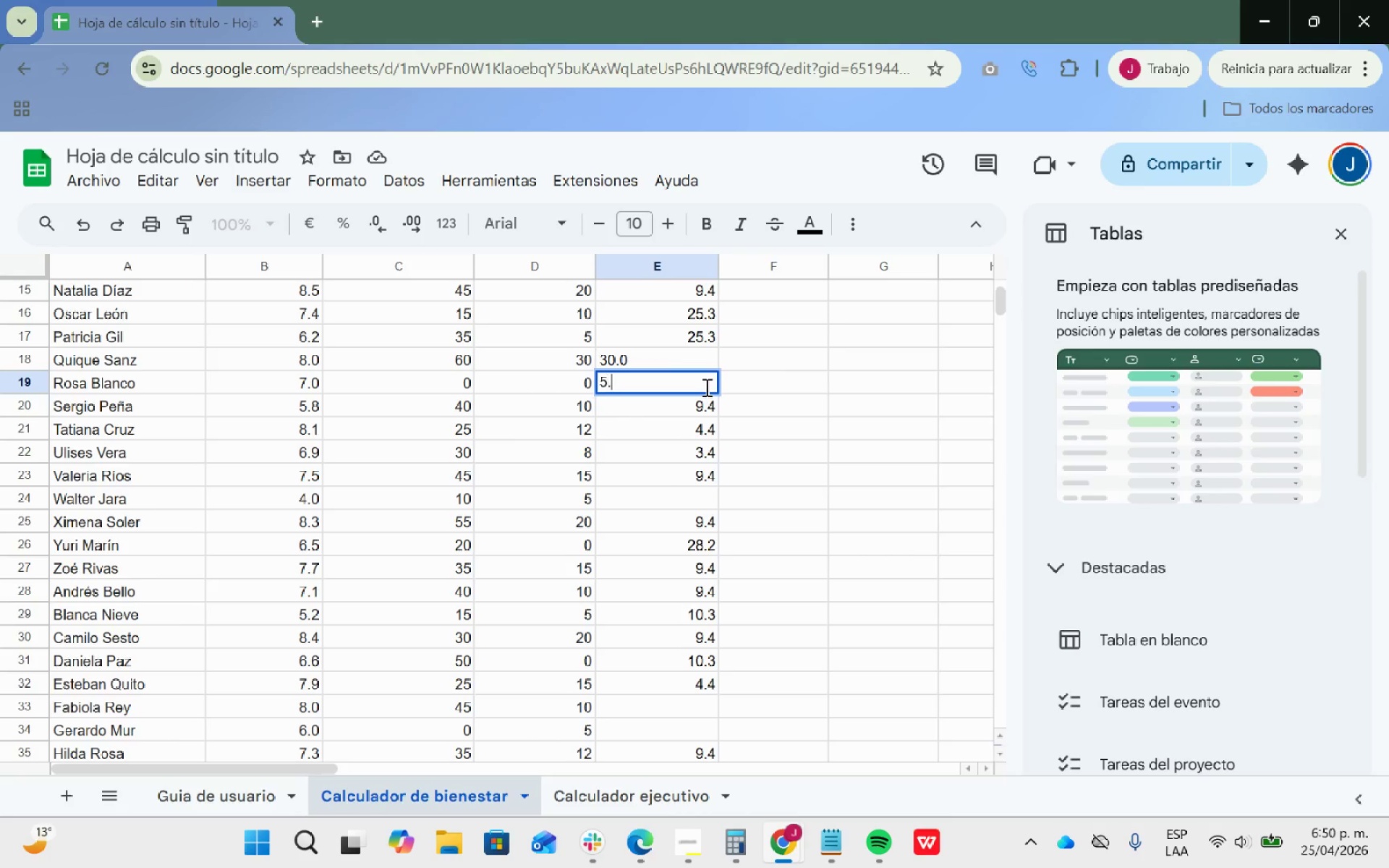 
key(Period)
 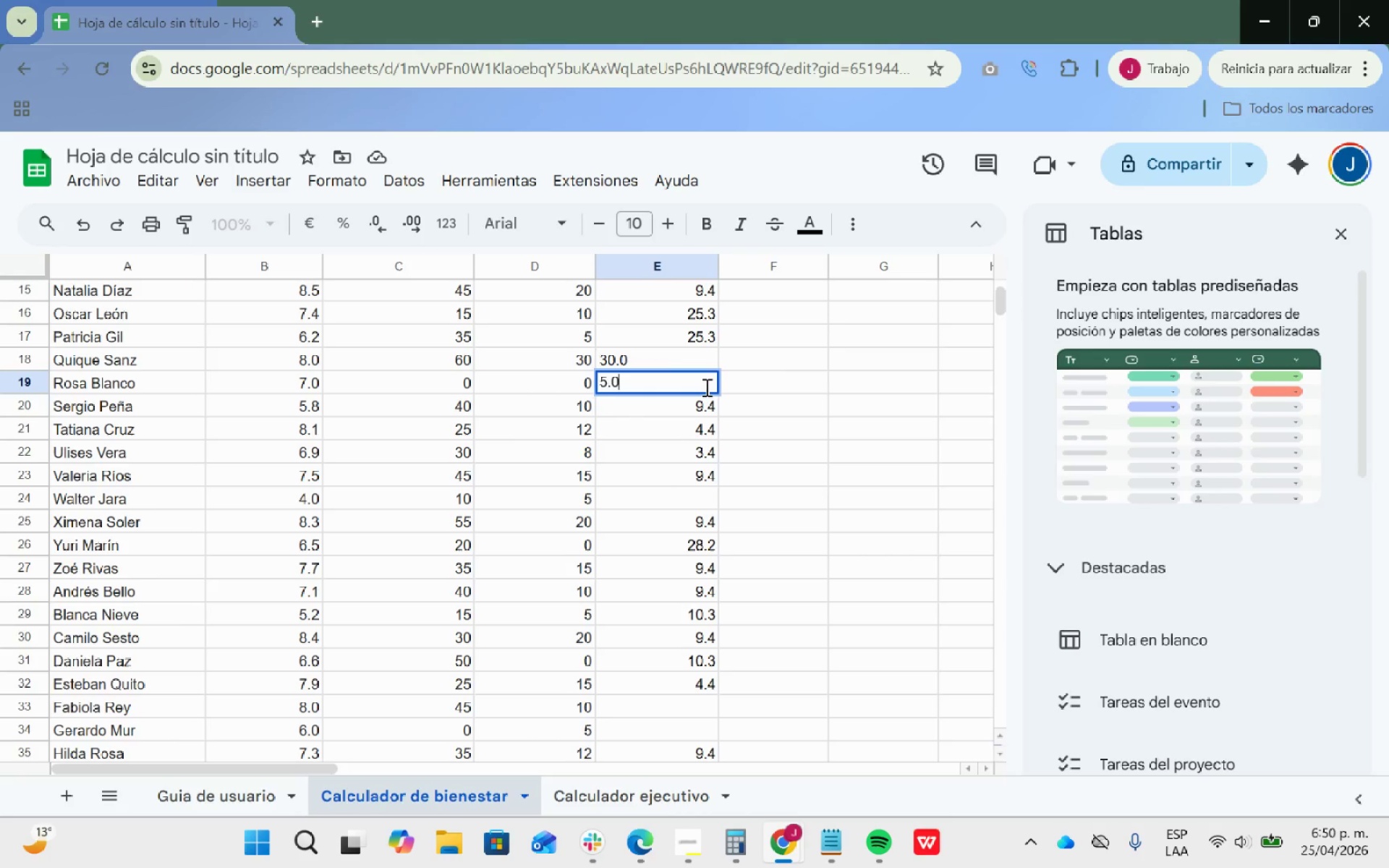 
key(0)
 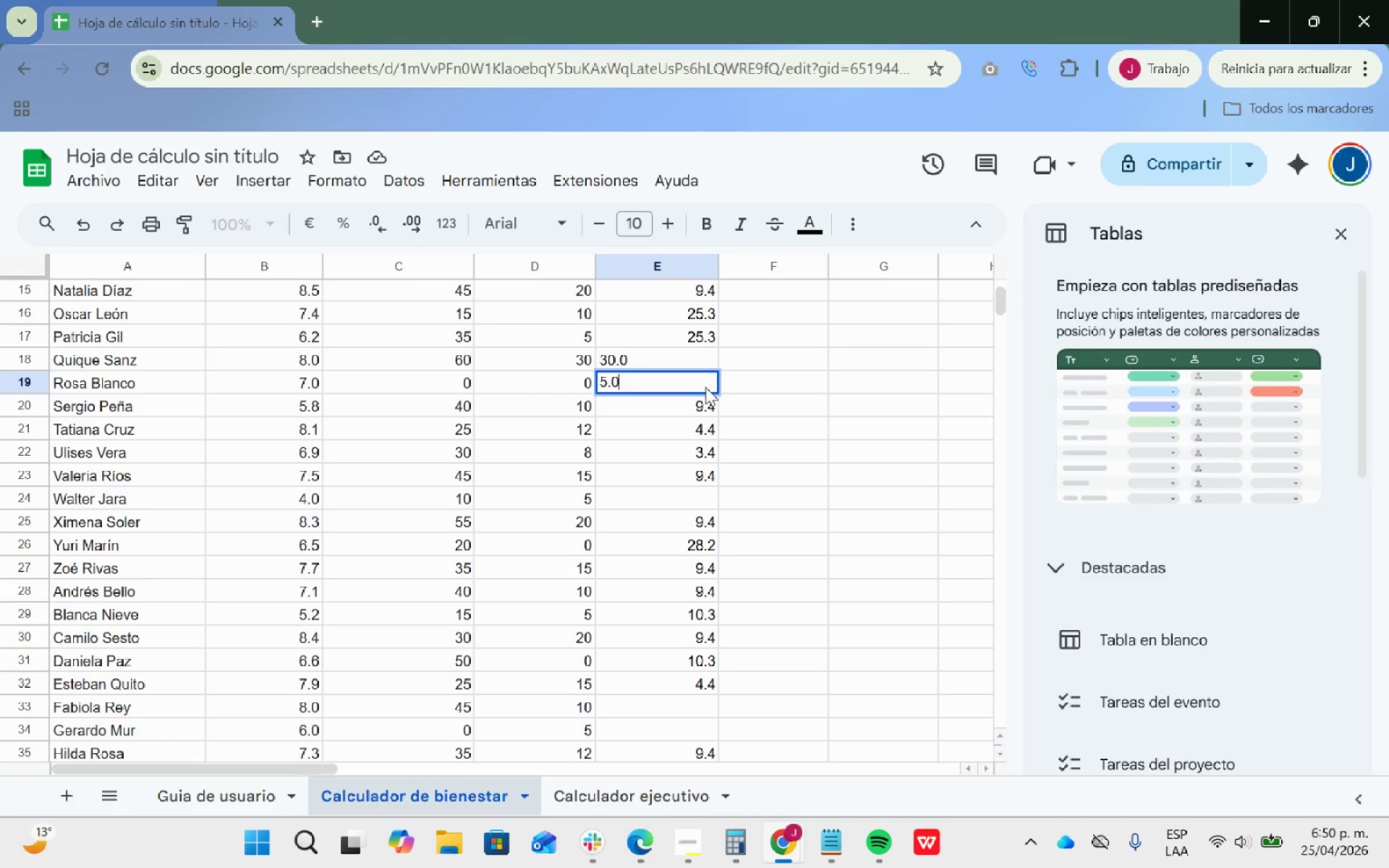 
key(Enter)
 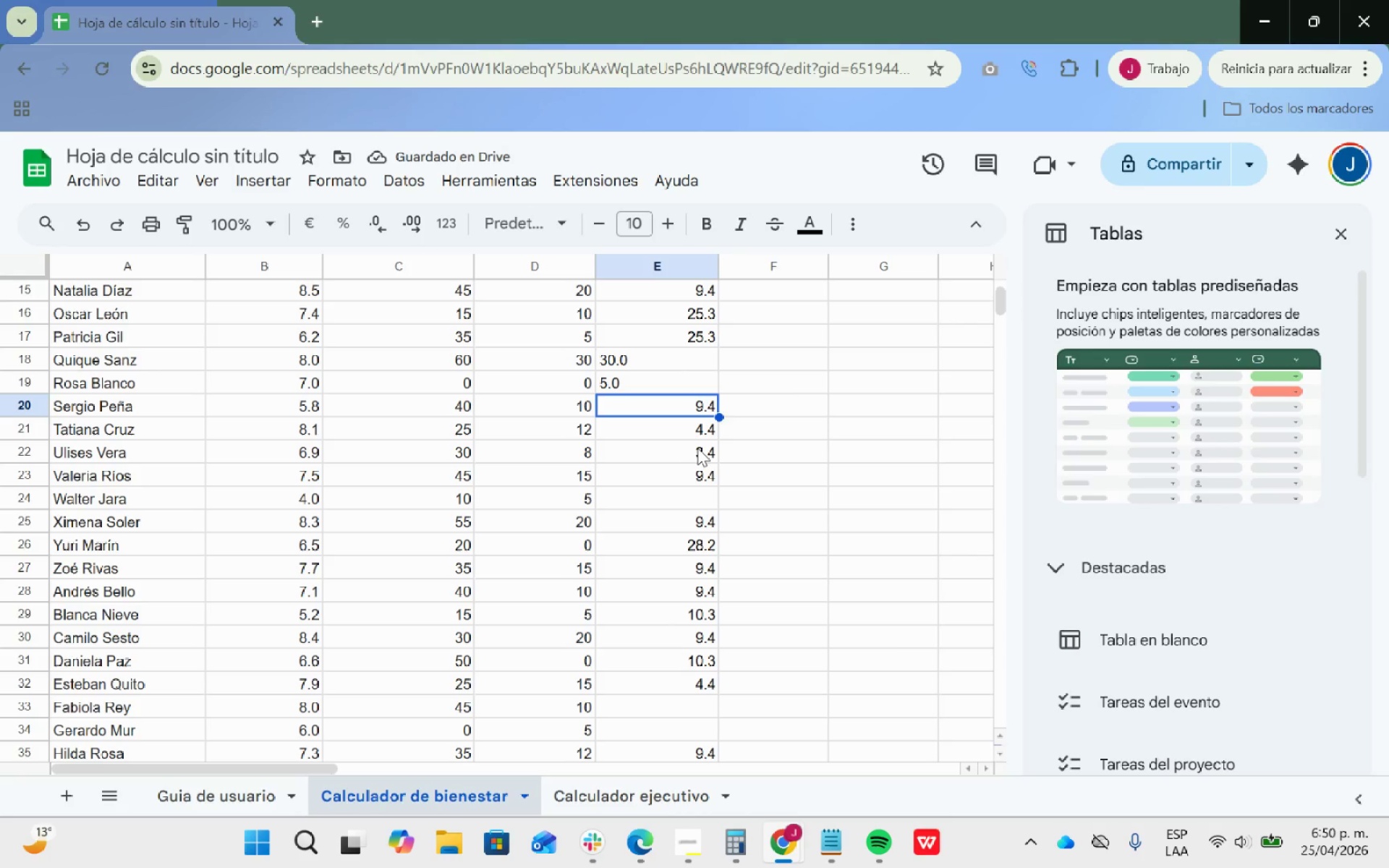 
left_click([668, 502])
 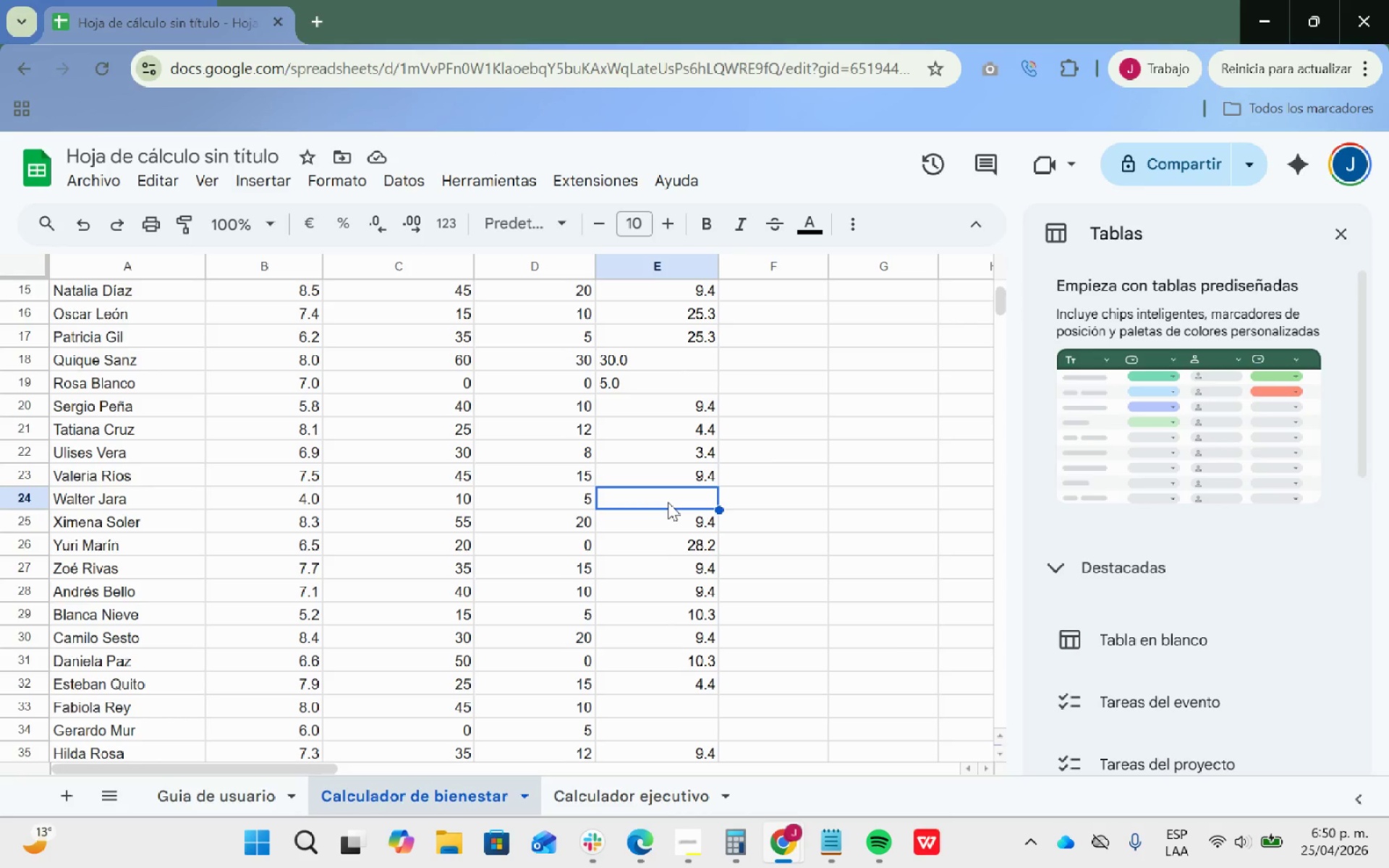 
wait(5.74)
 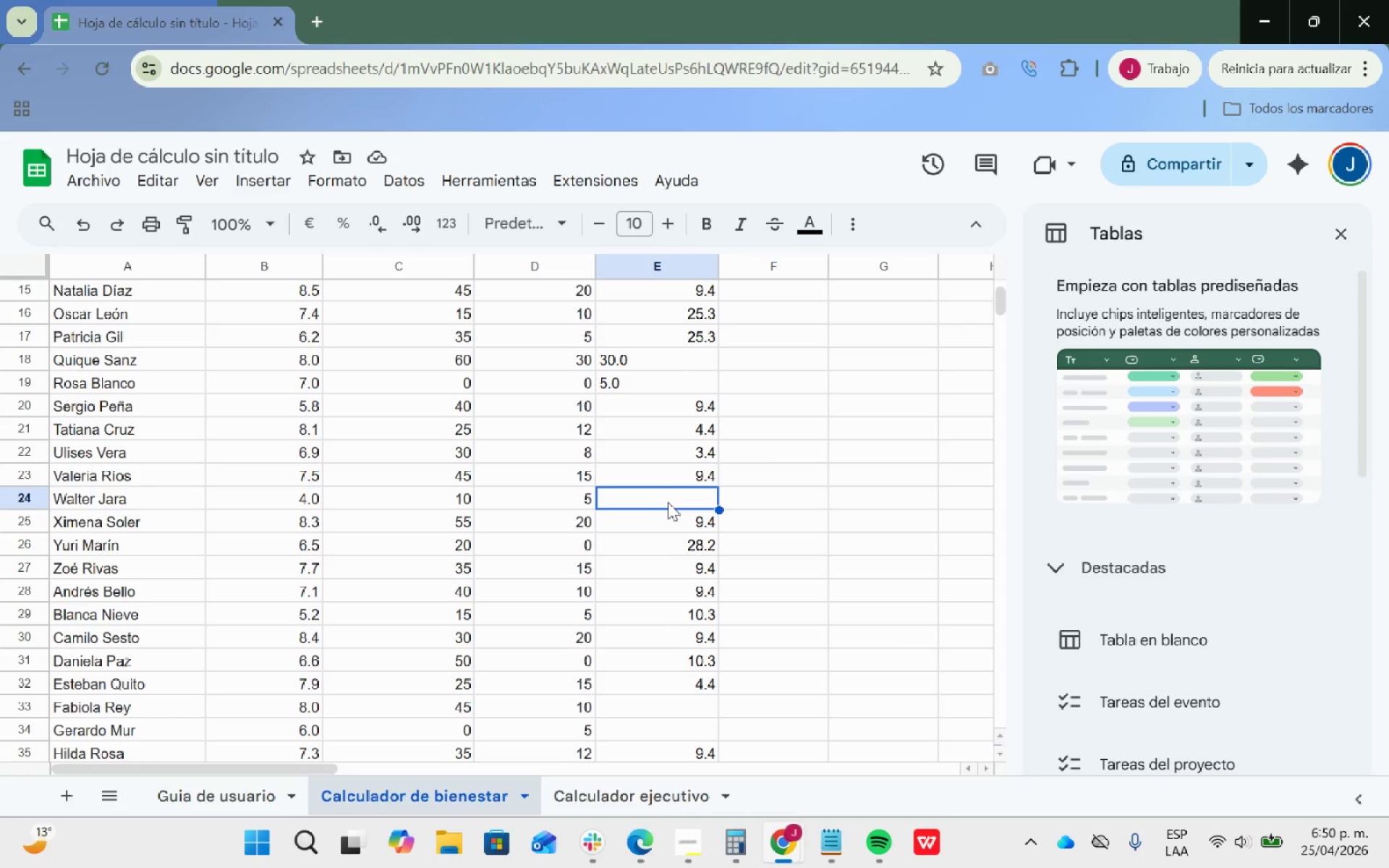 
key(9)
 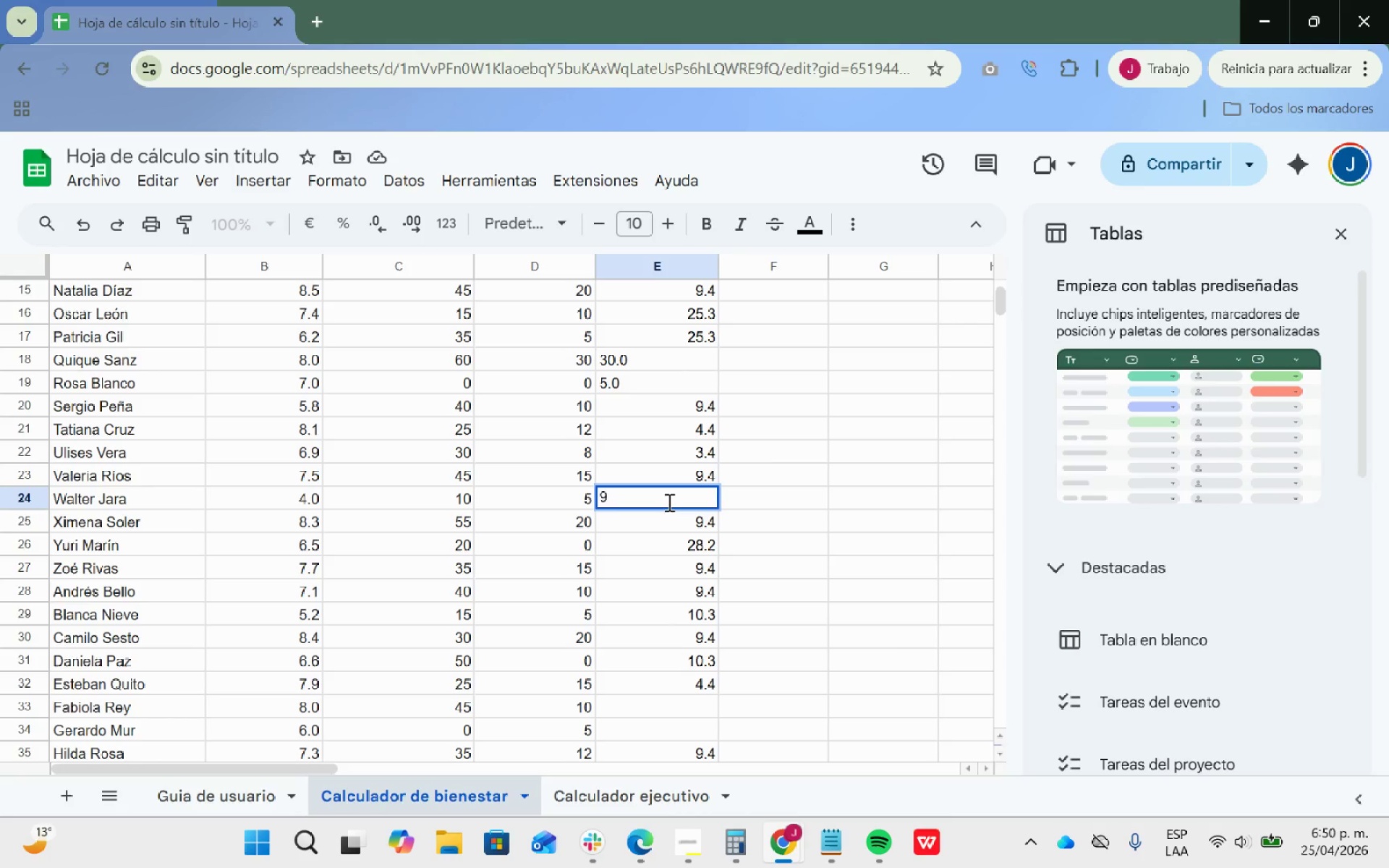 
key(Period)
 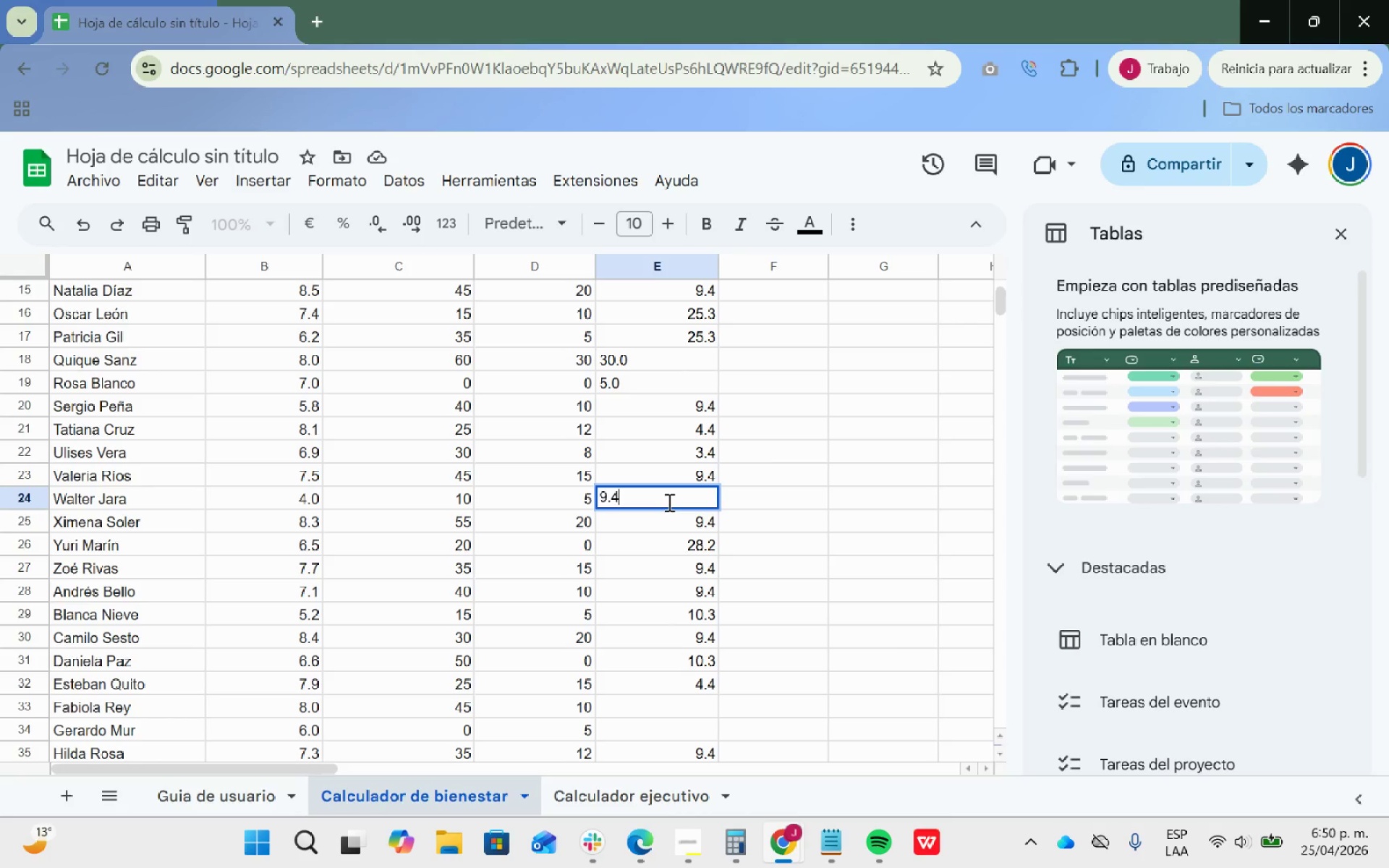 
key(4)
 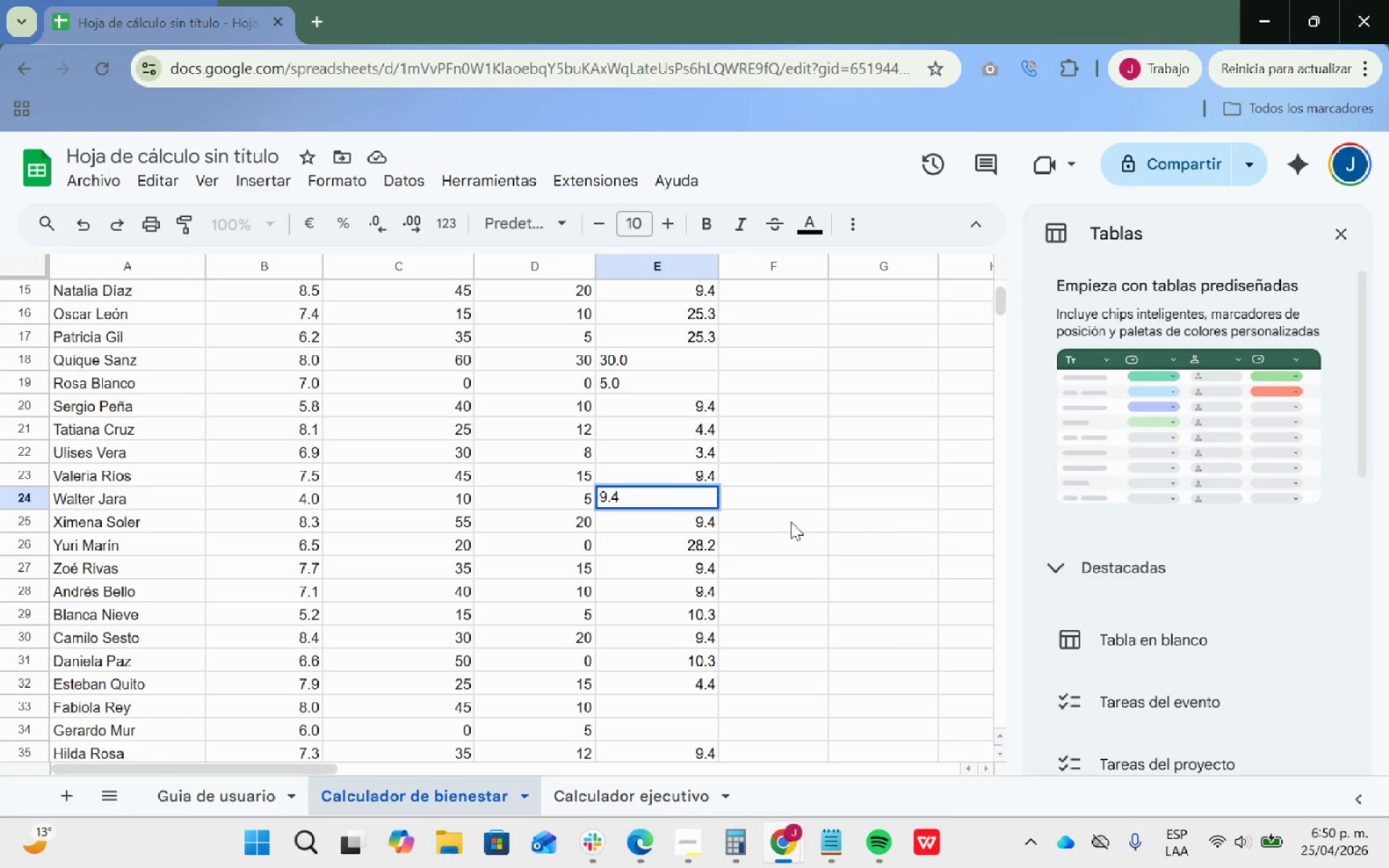 
left_click_drag(start_coordinate=[823, 529], to_coordinate=[698, 493])
 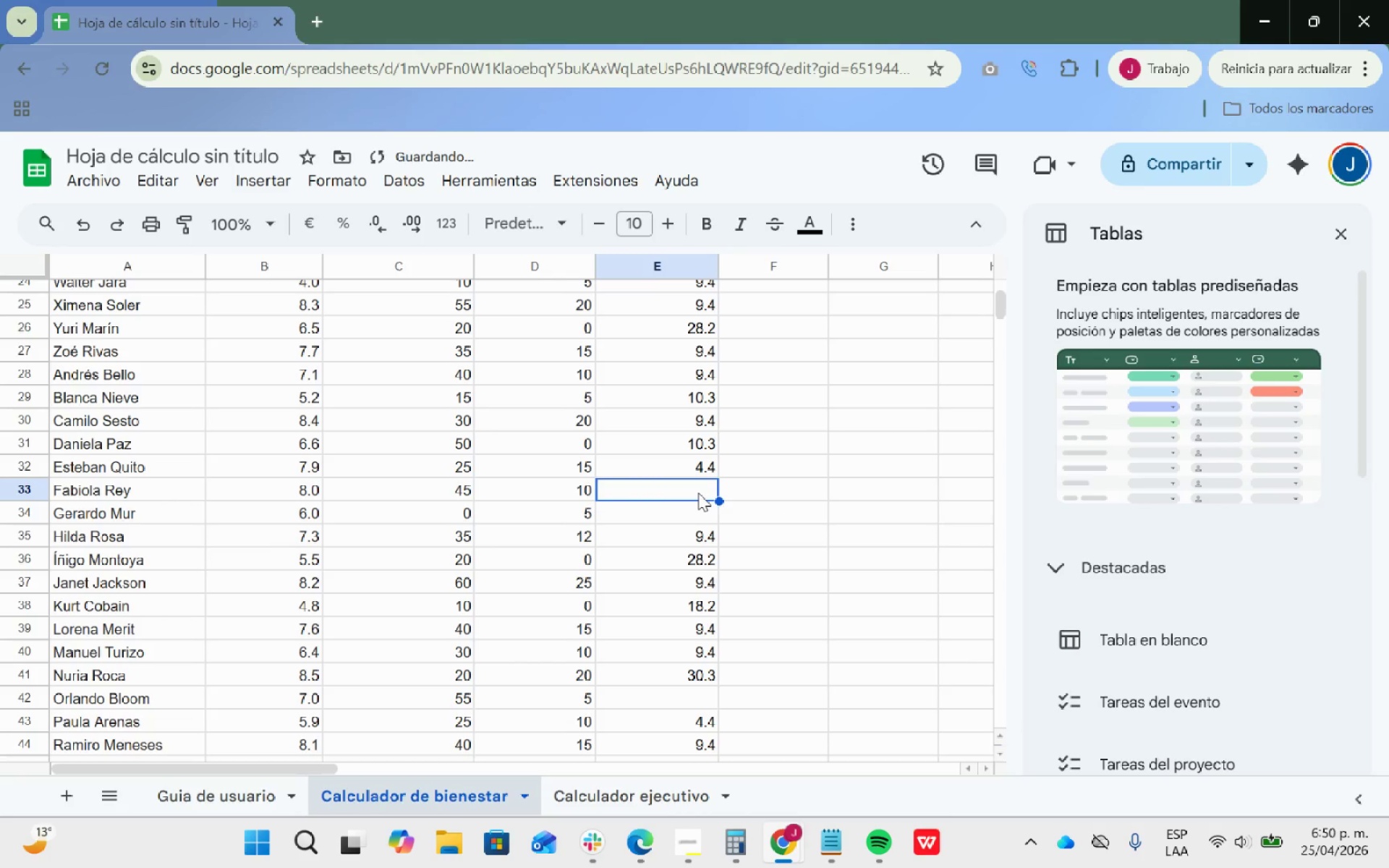 
scroll: coordinate [806, 509], scroll_direction: down, amount: 2.0
 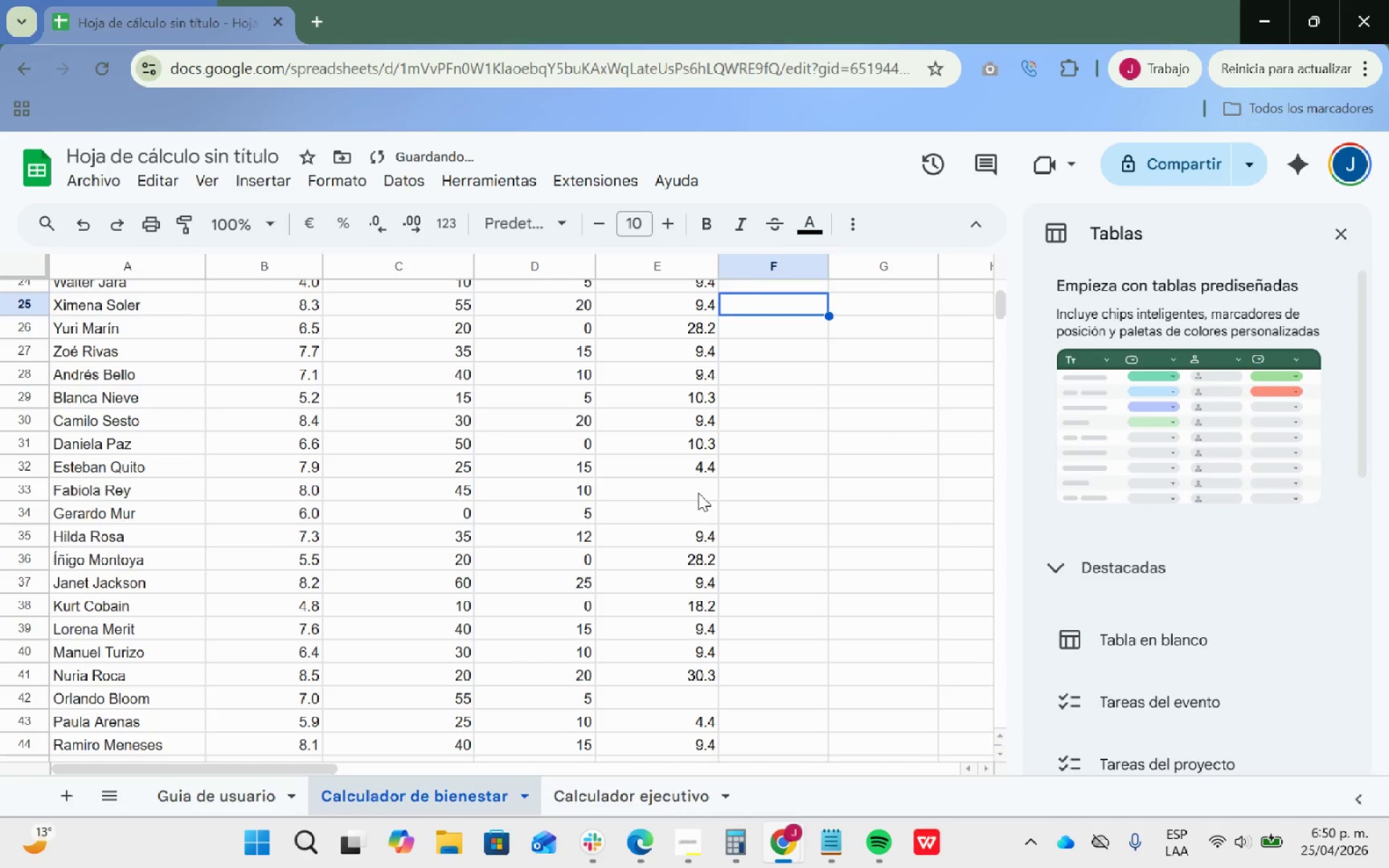 
left_click([698, 493])
 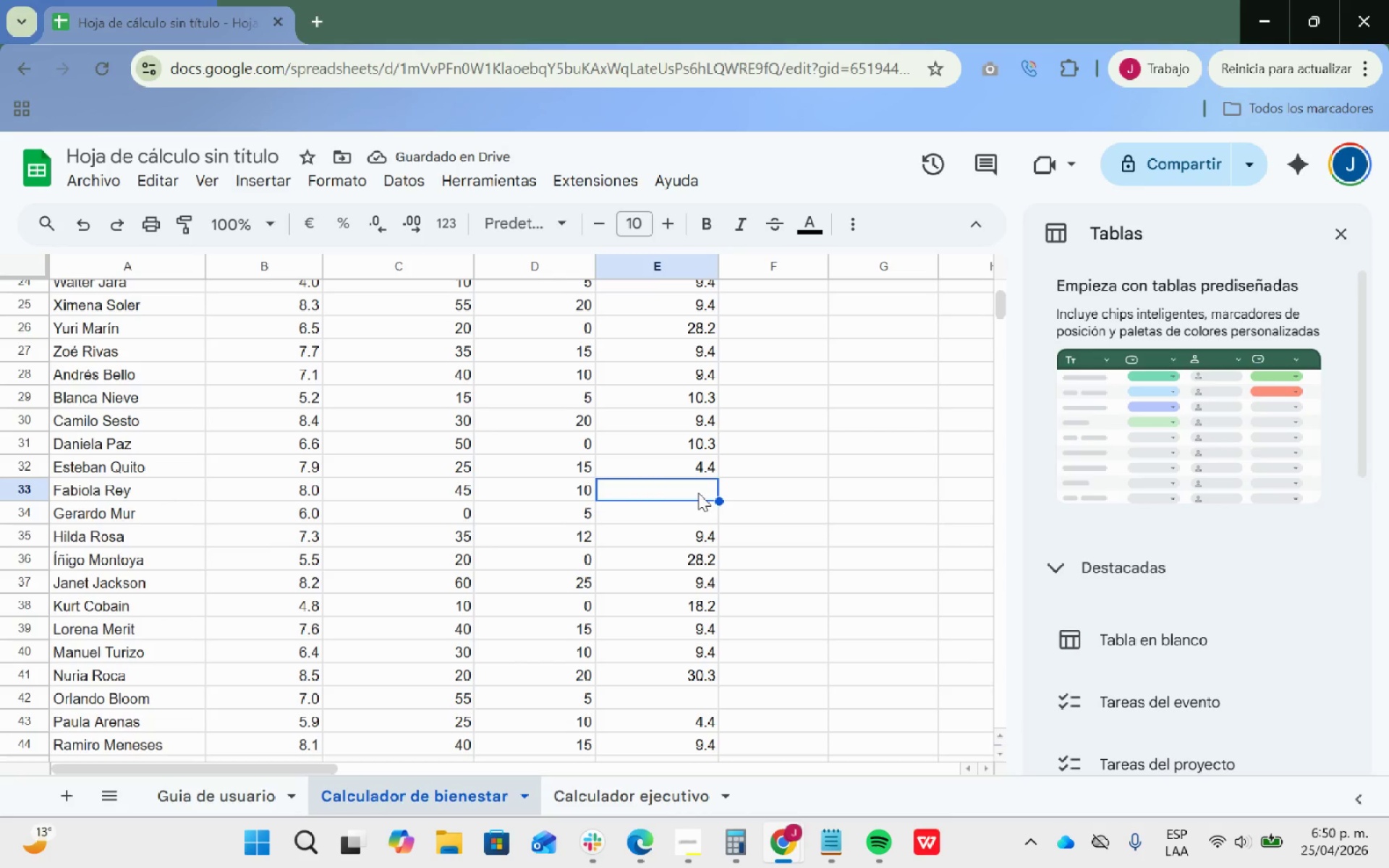 
key(5)
 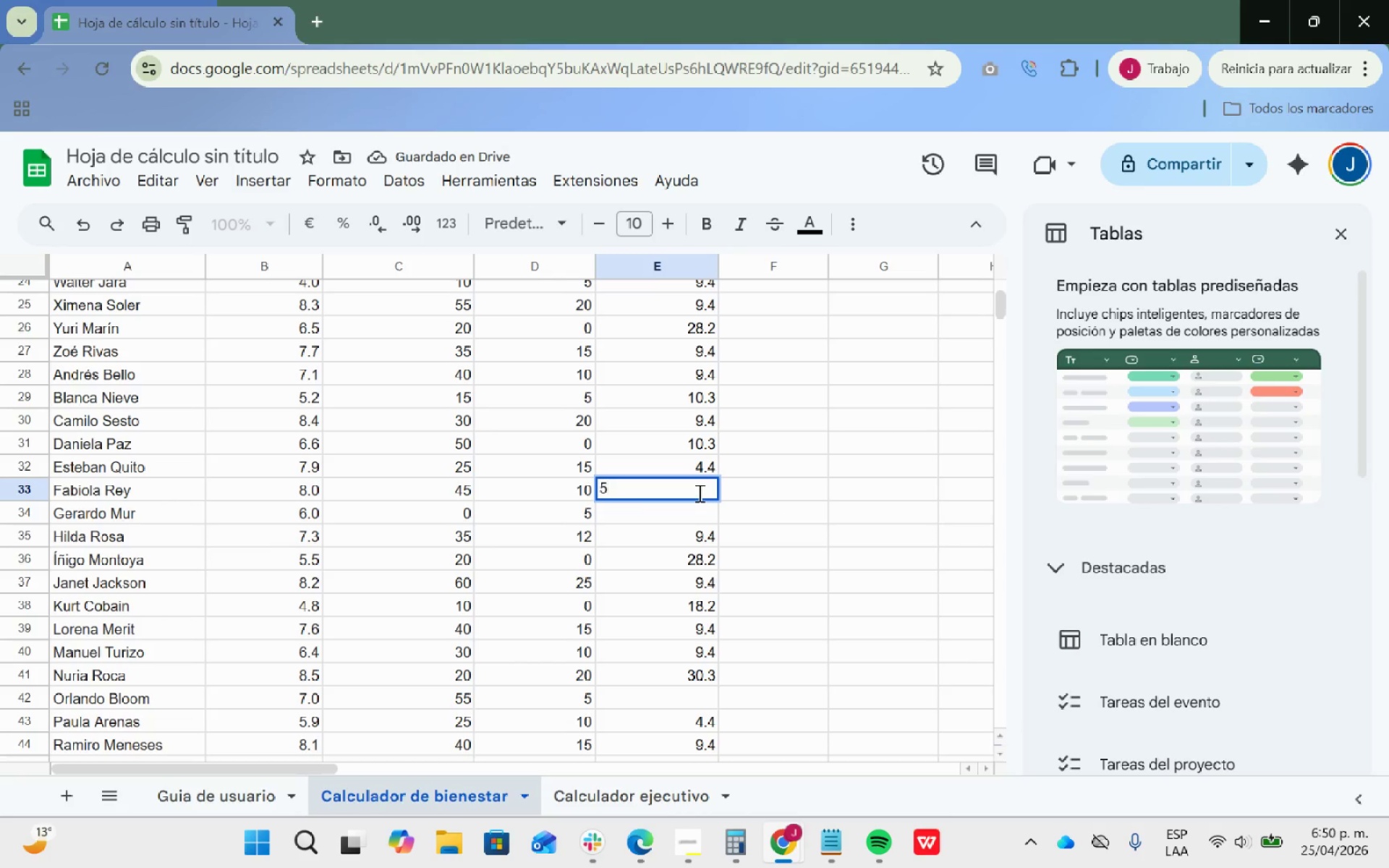 
key(Period)
 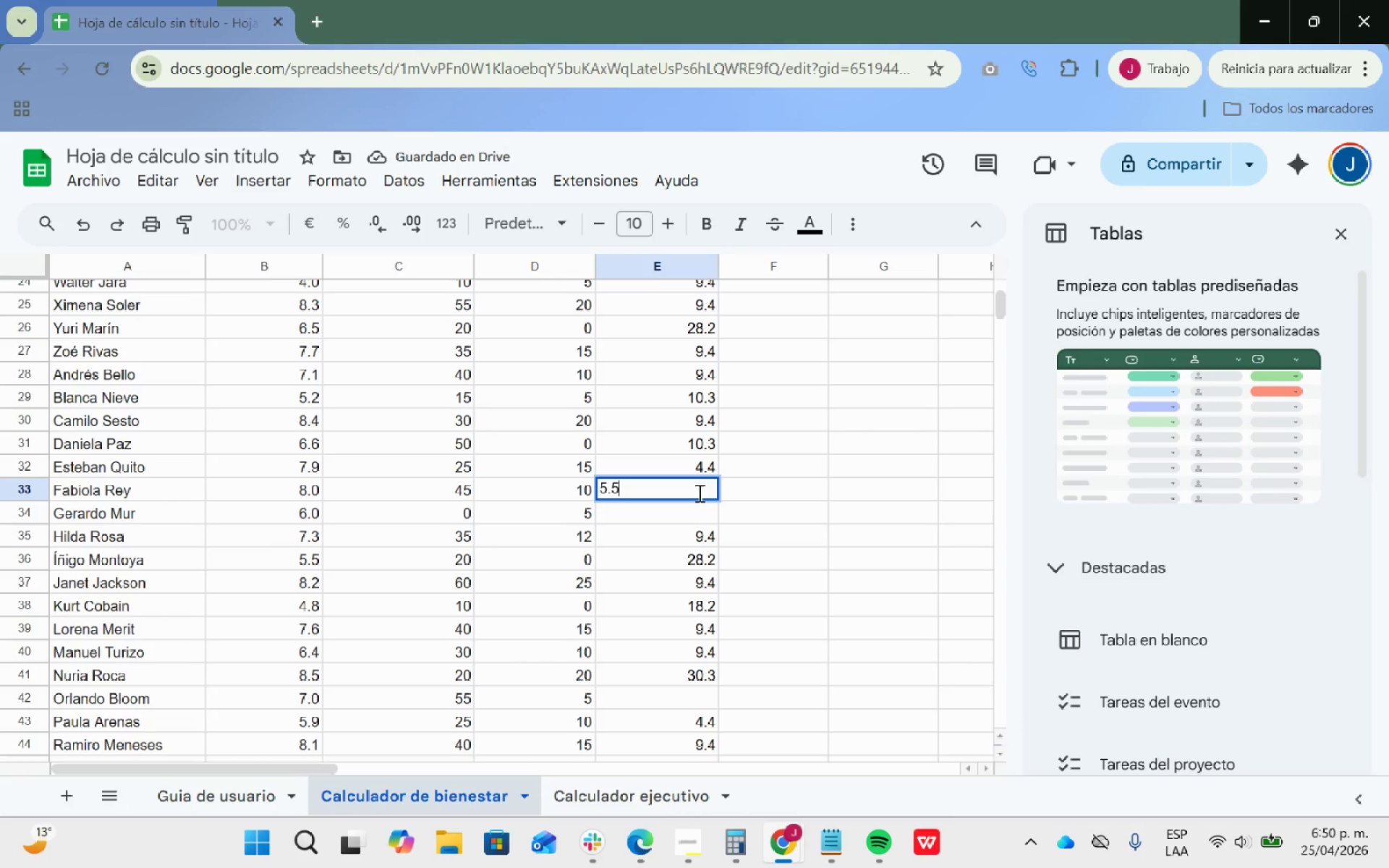 
key(5)
 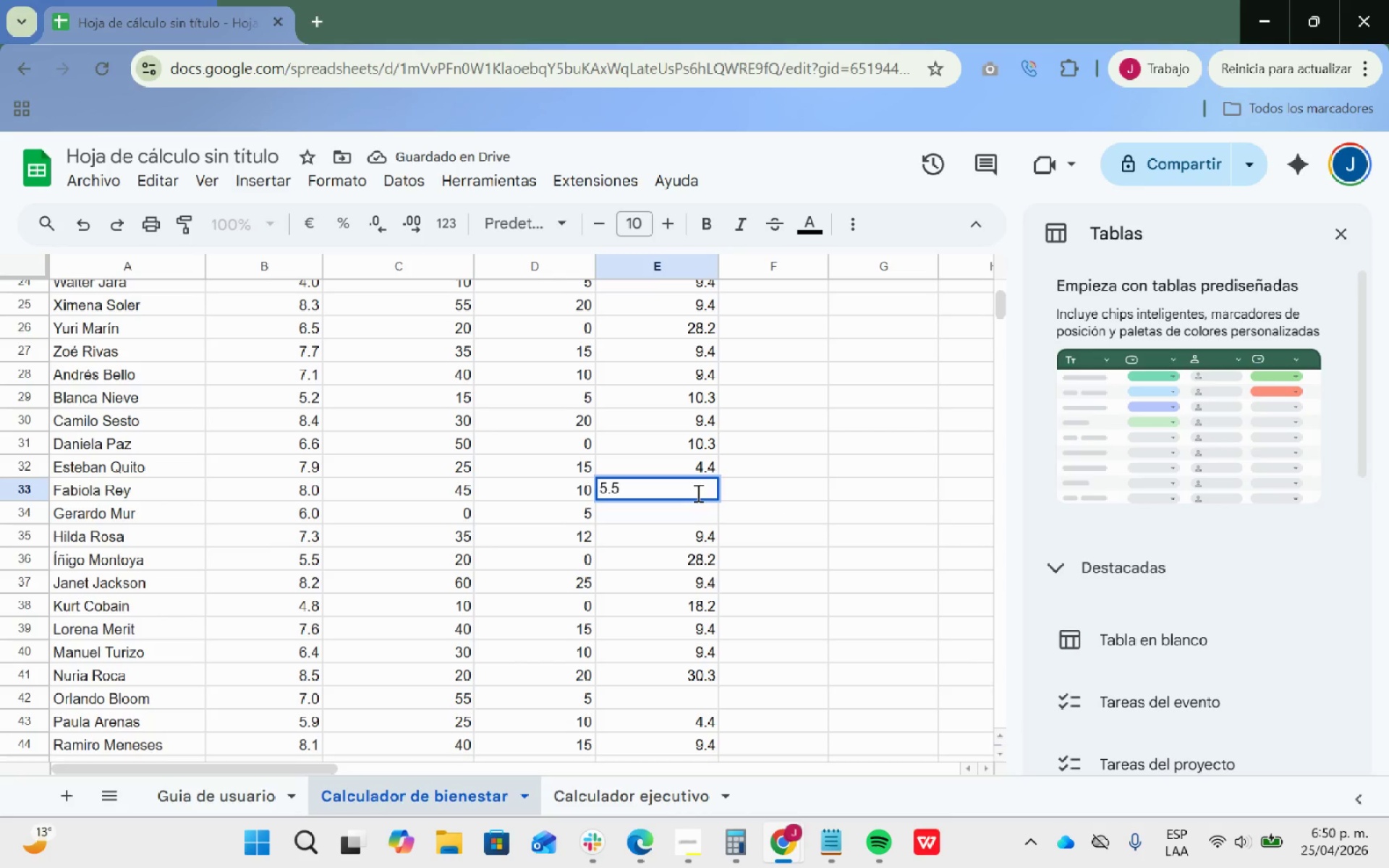 
key(Enter)
 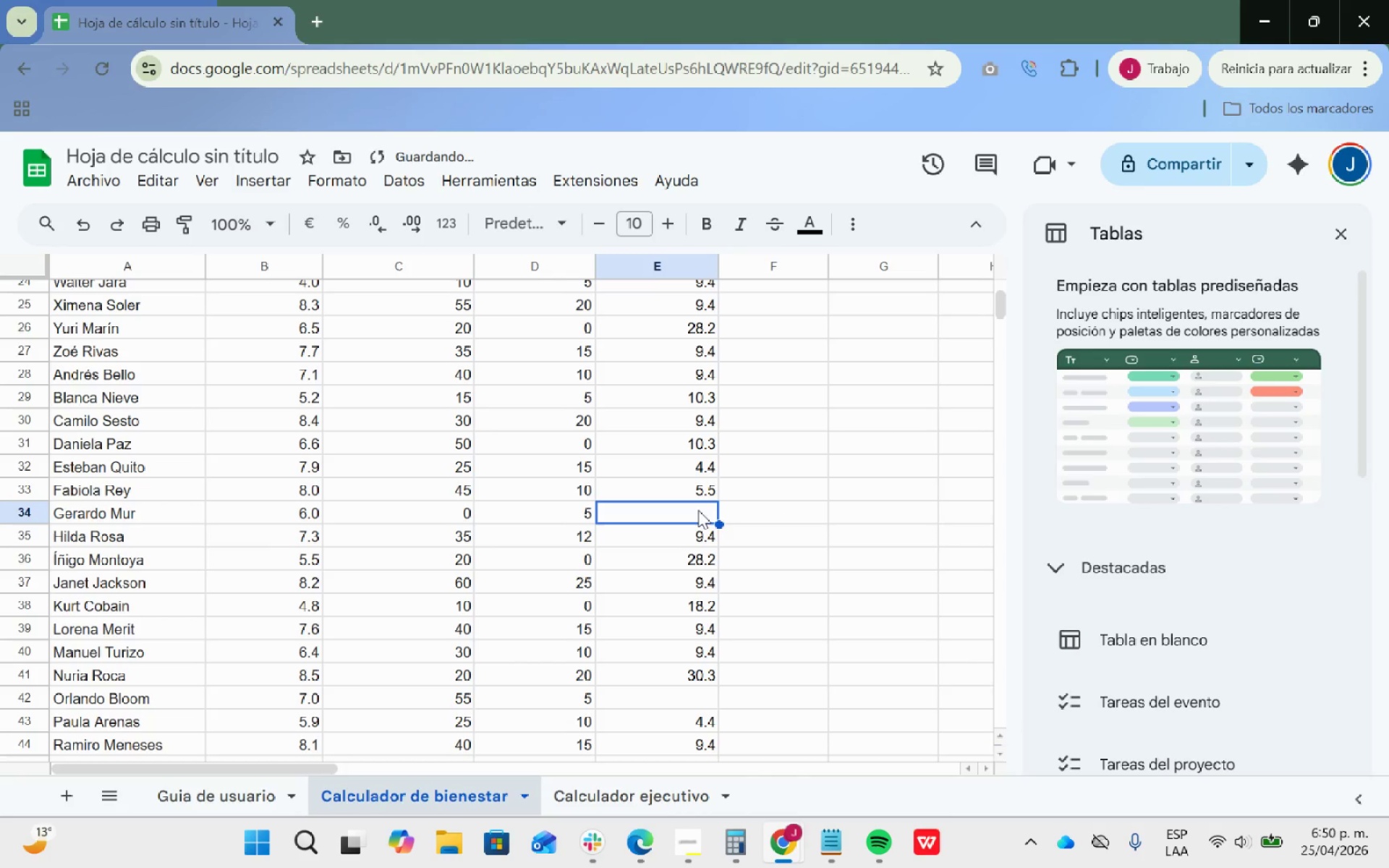 
double_click([697, 514])
 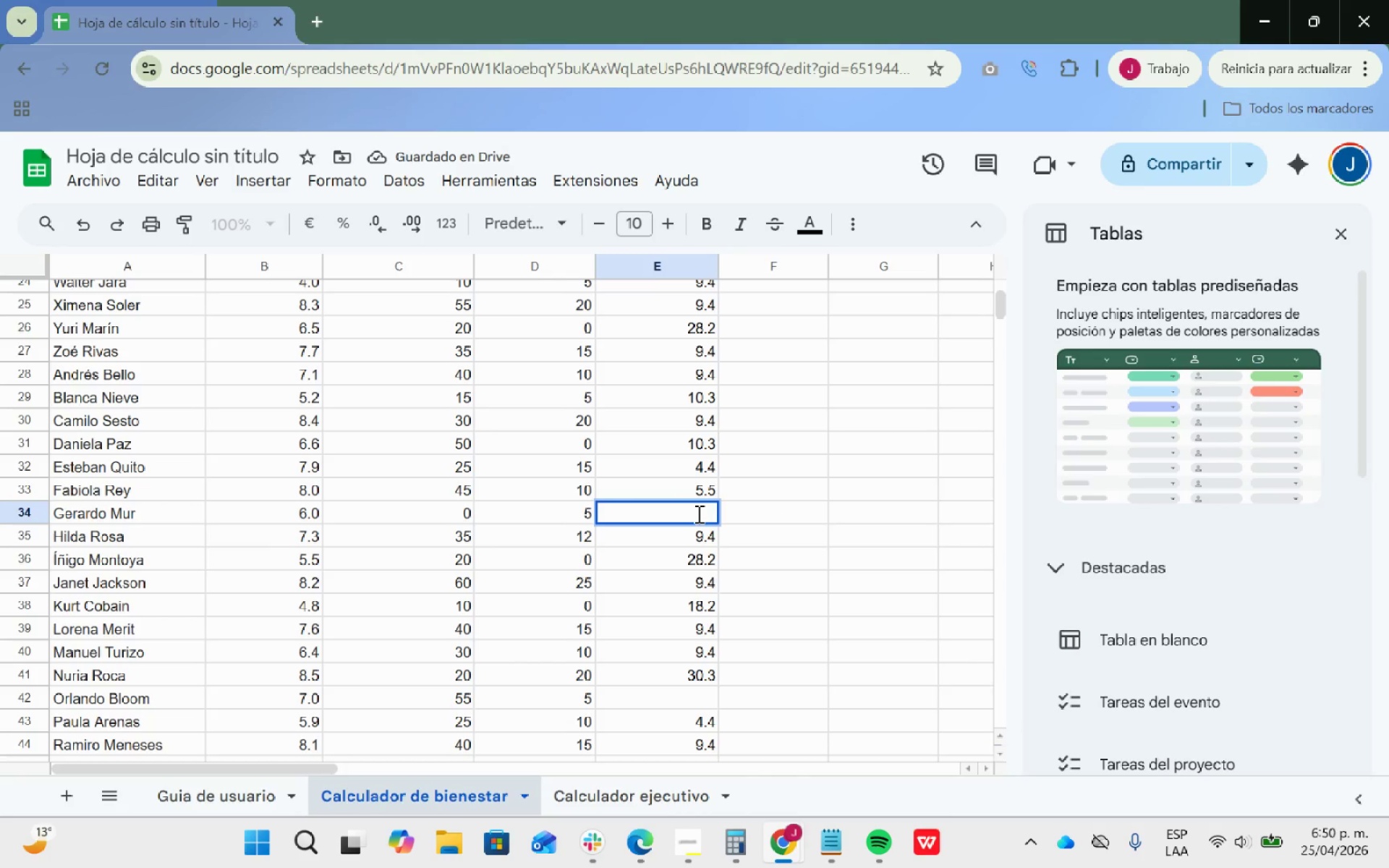 
key(9)
 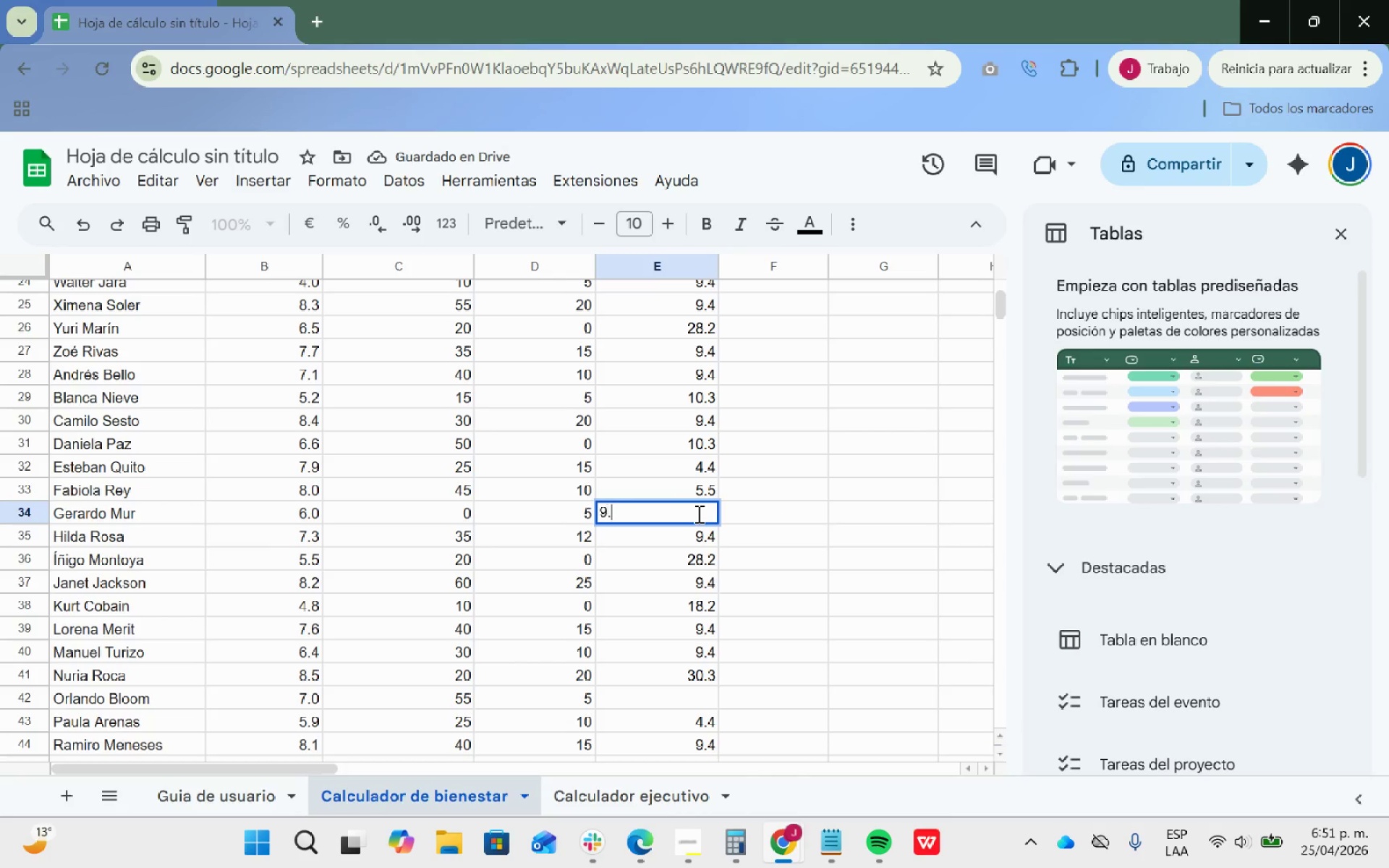 
key(Period)
 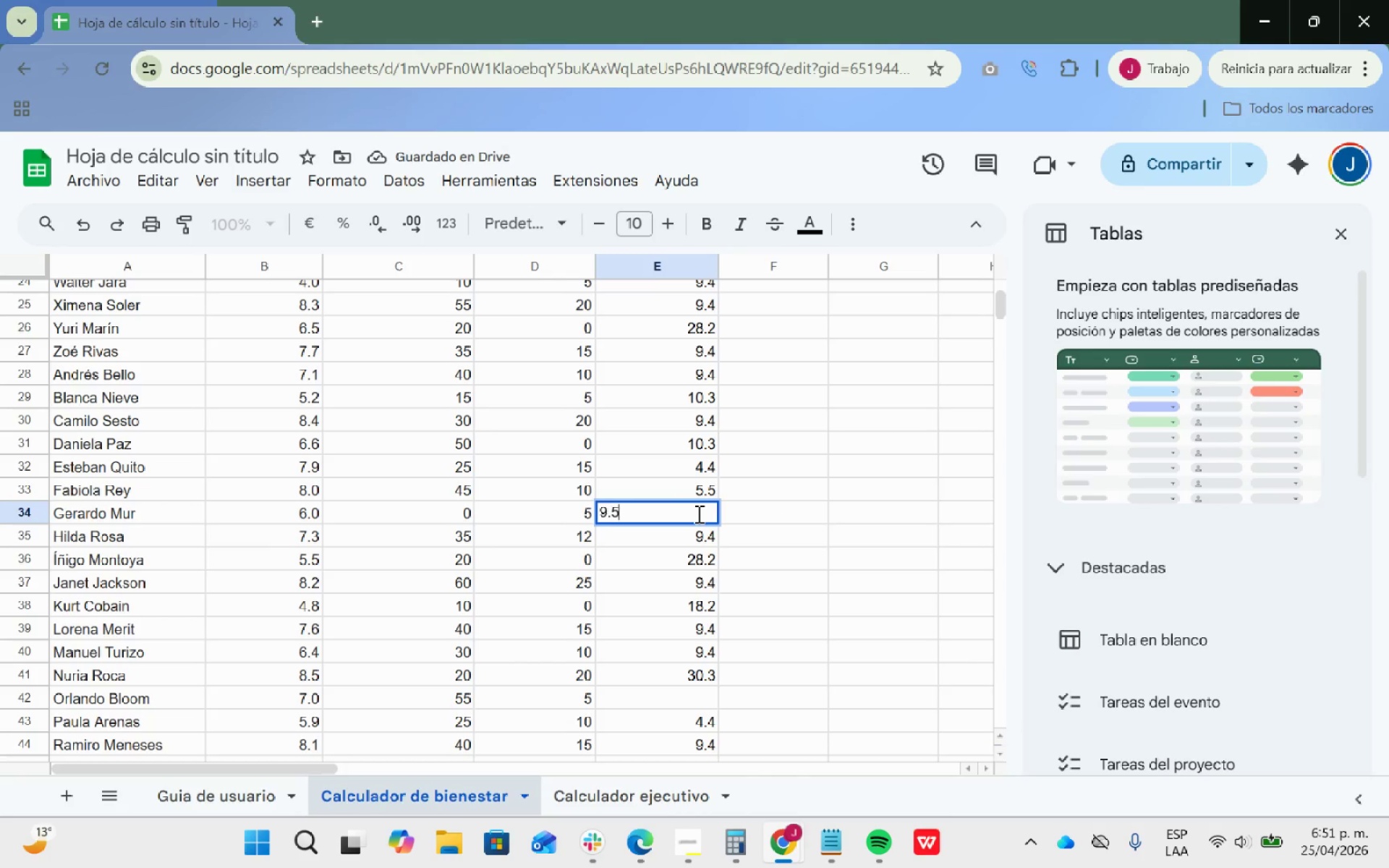 
key(5)
 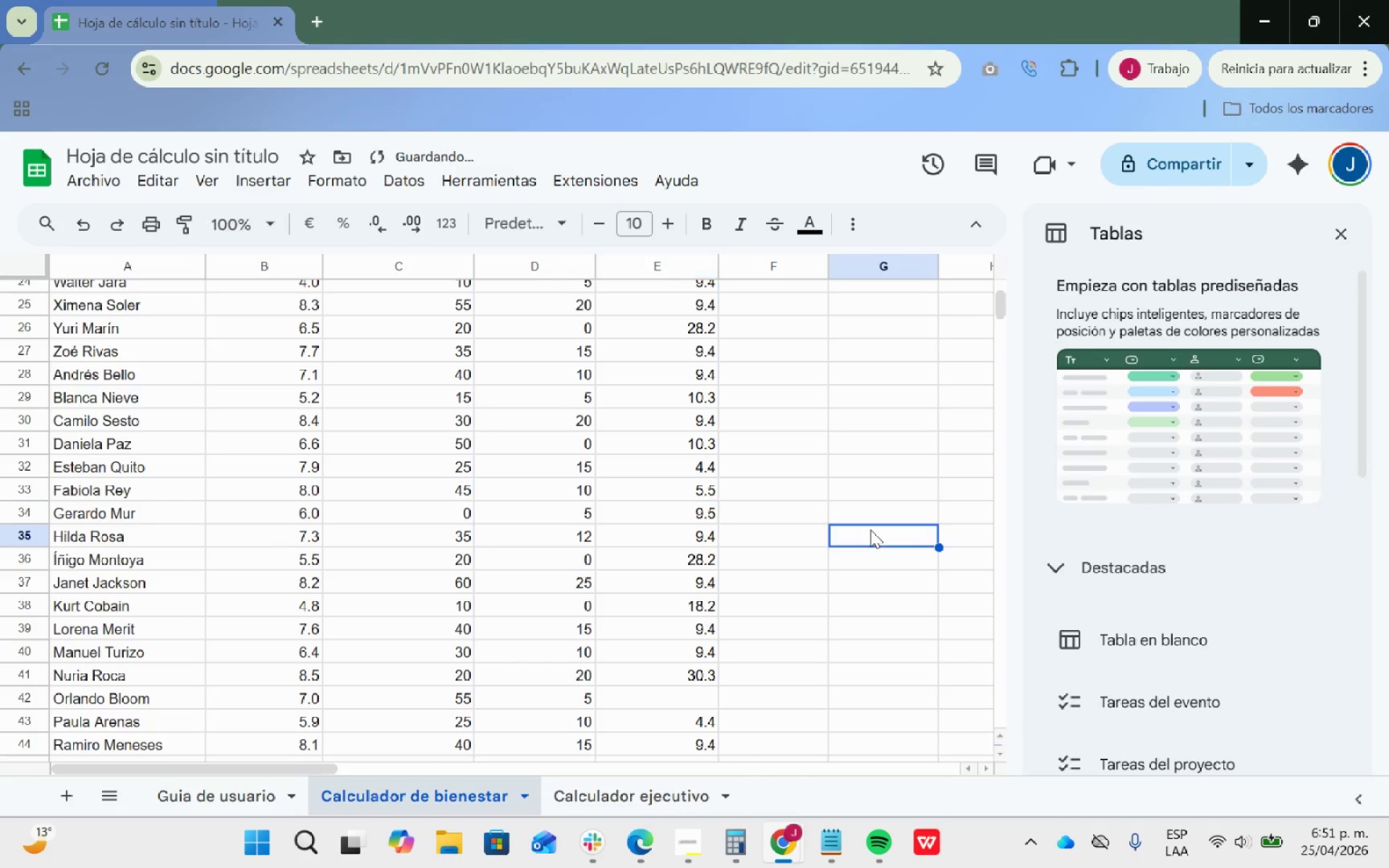 
scroll: coordinate [834, 548], scroll_direction: down, amount: 2.0
 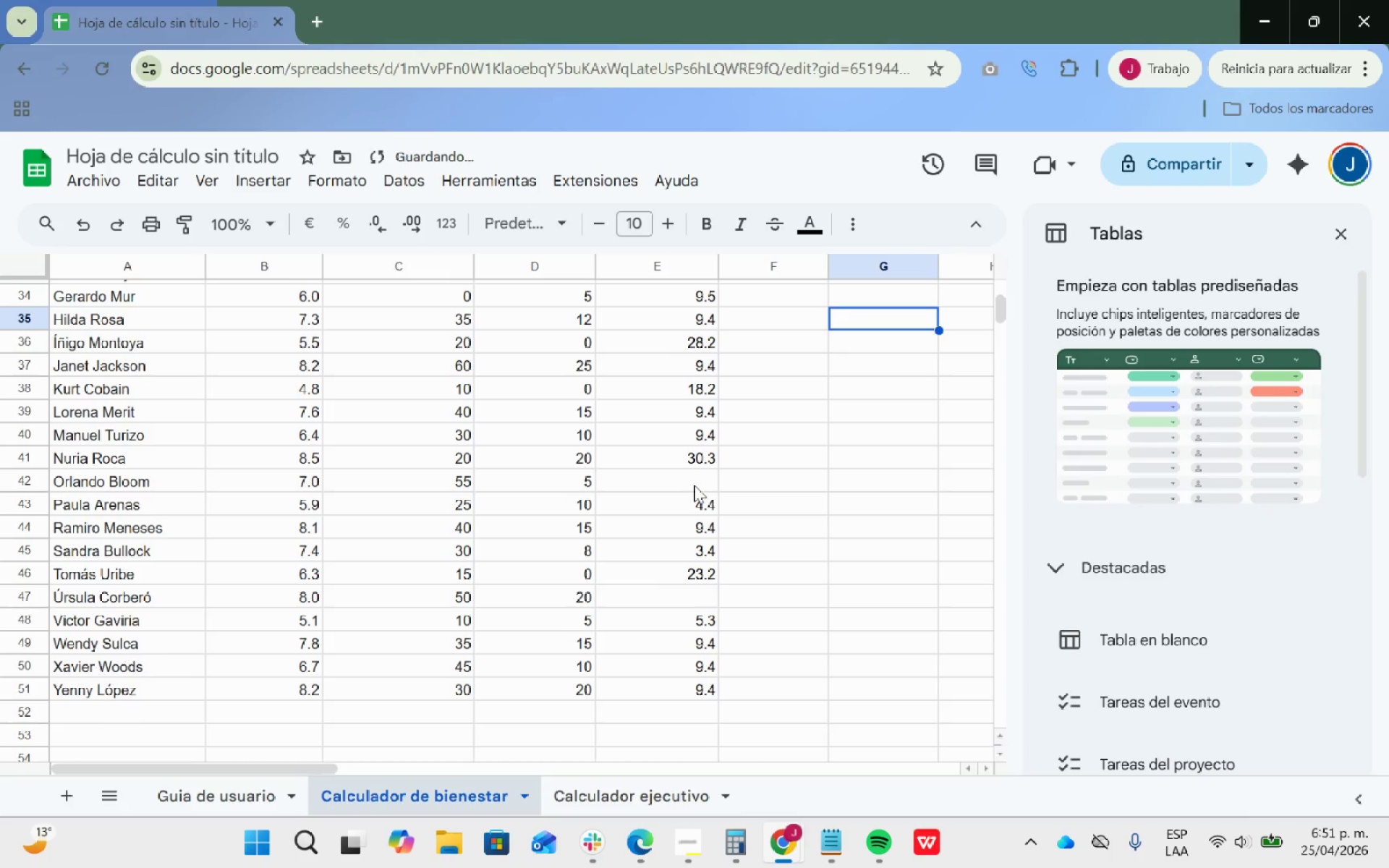 
left_click([691, 482])
 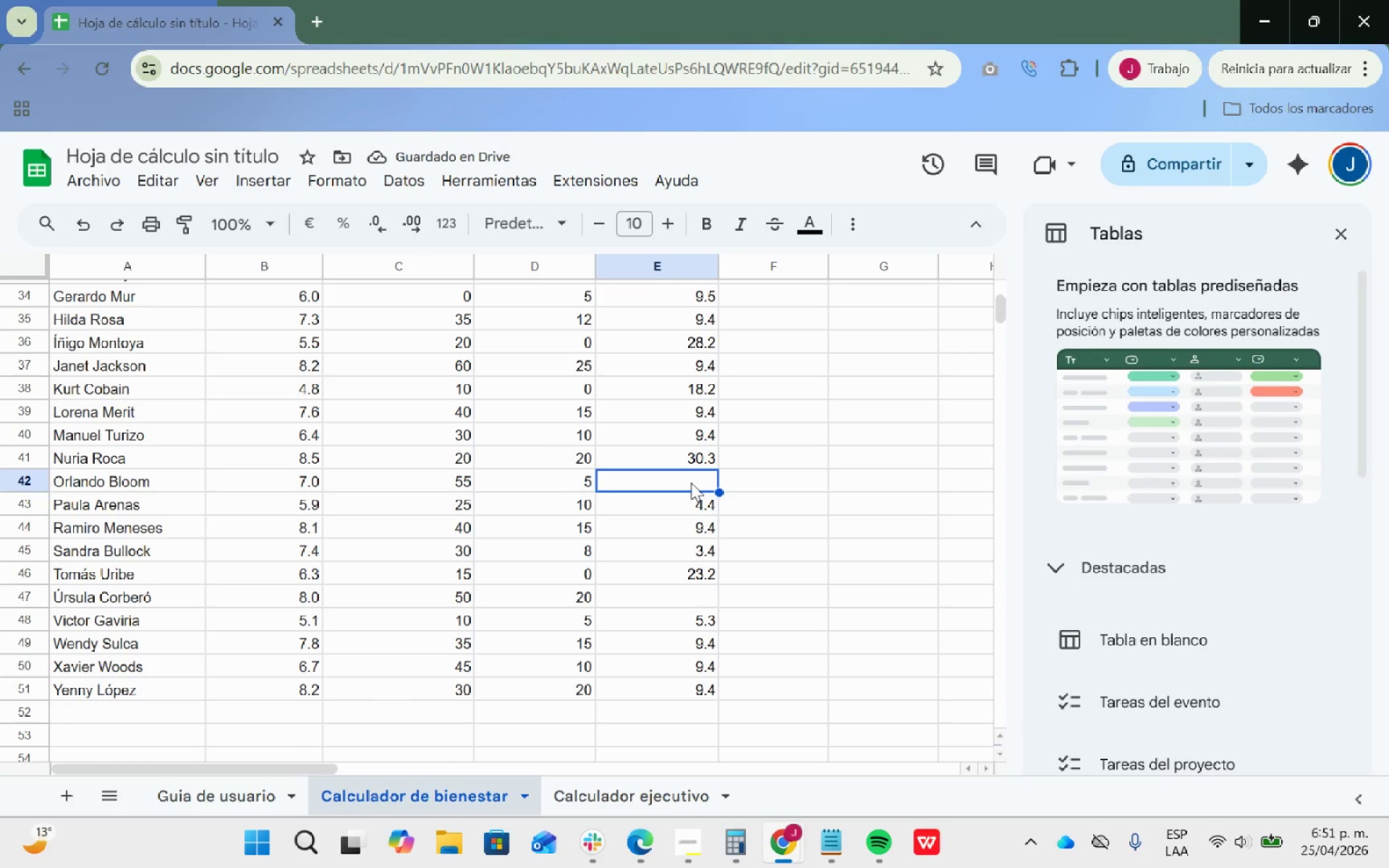 
type(23.5)
 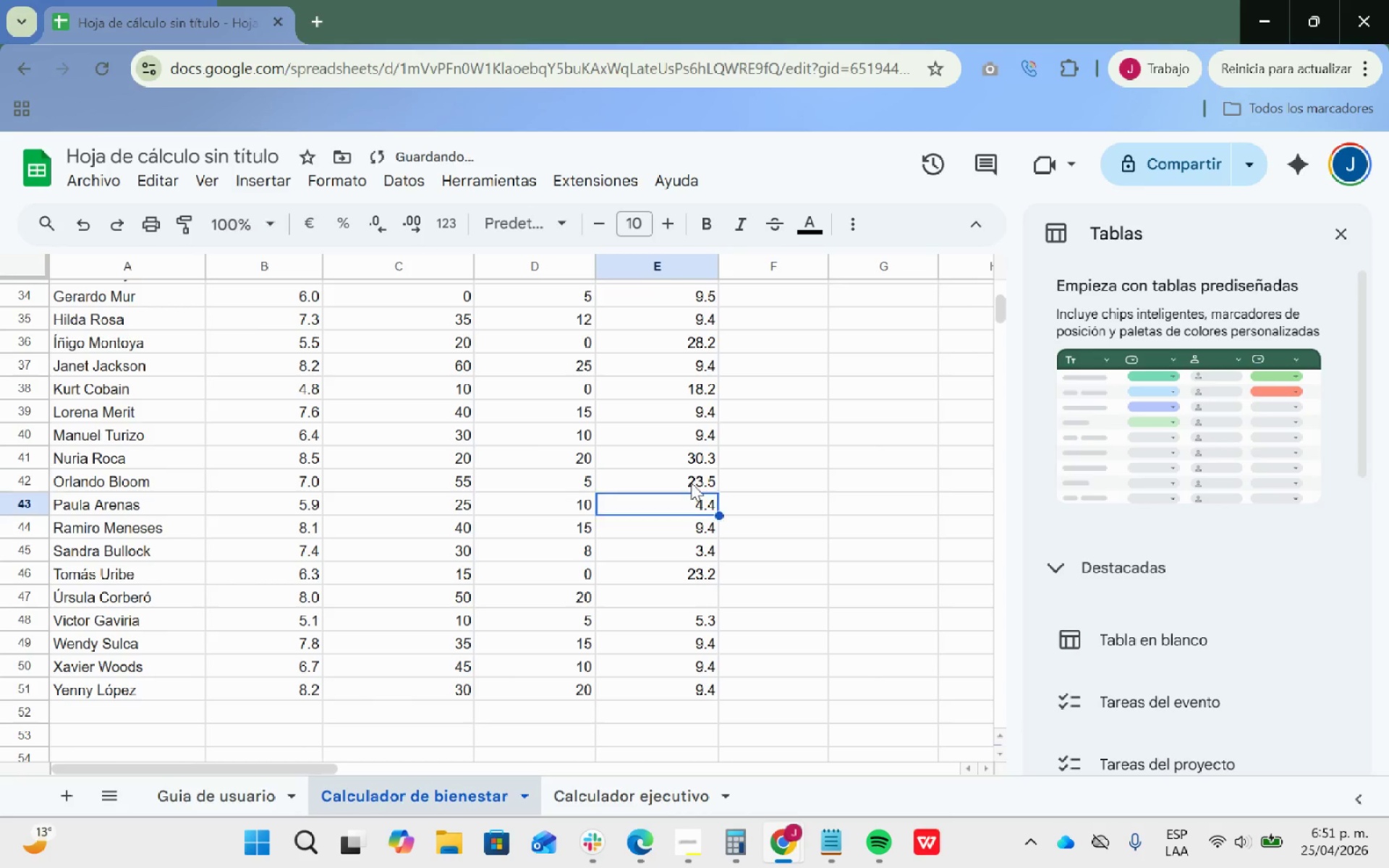 
key(Enter)
 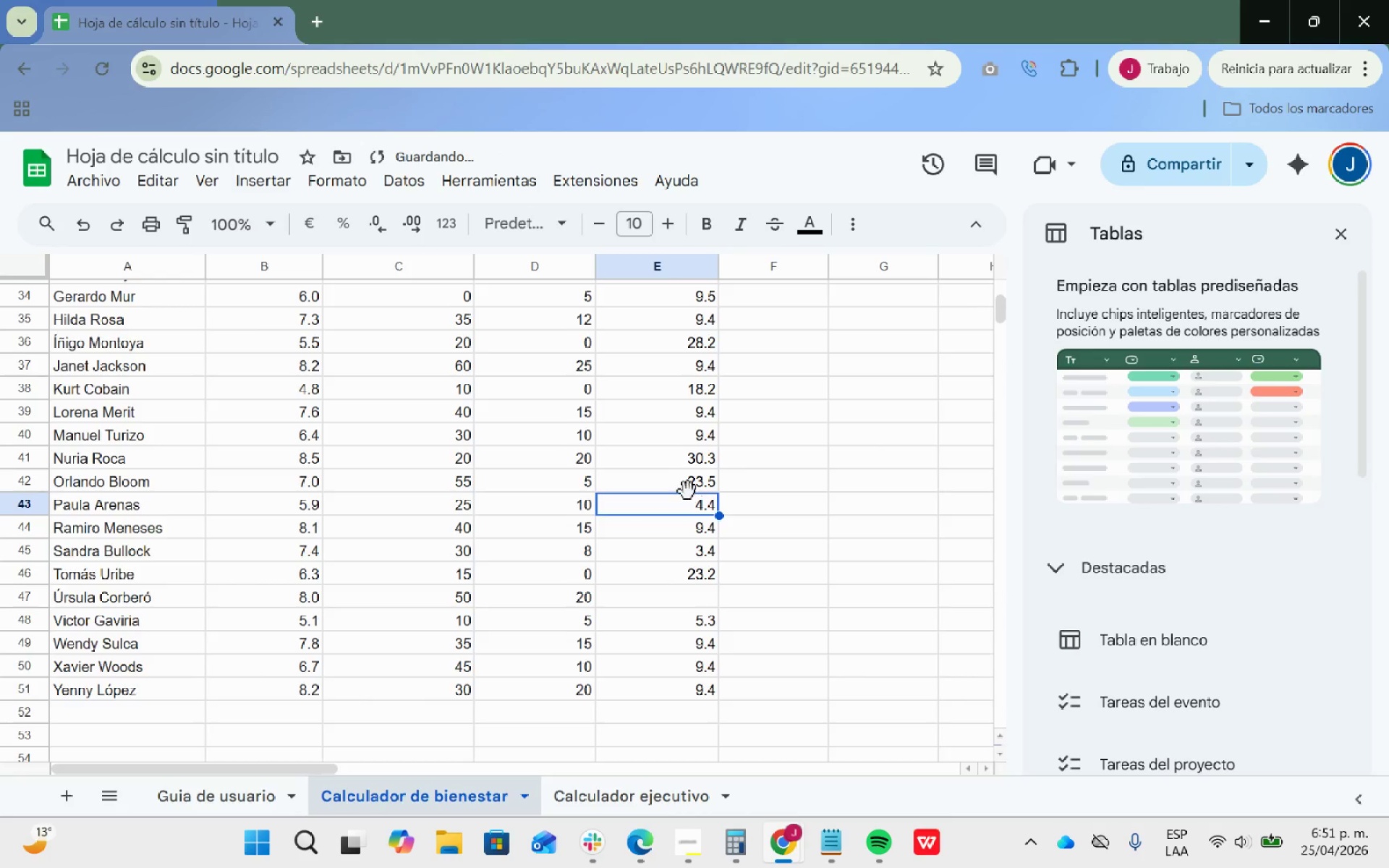 
scroll: coordinate [688, 491], scroll_direction: down, amount: 1.0
 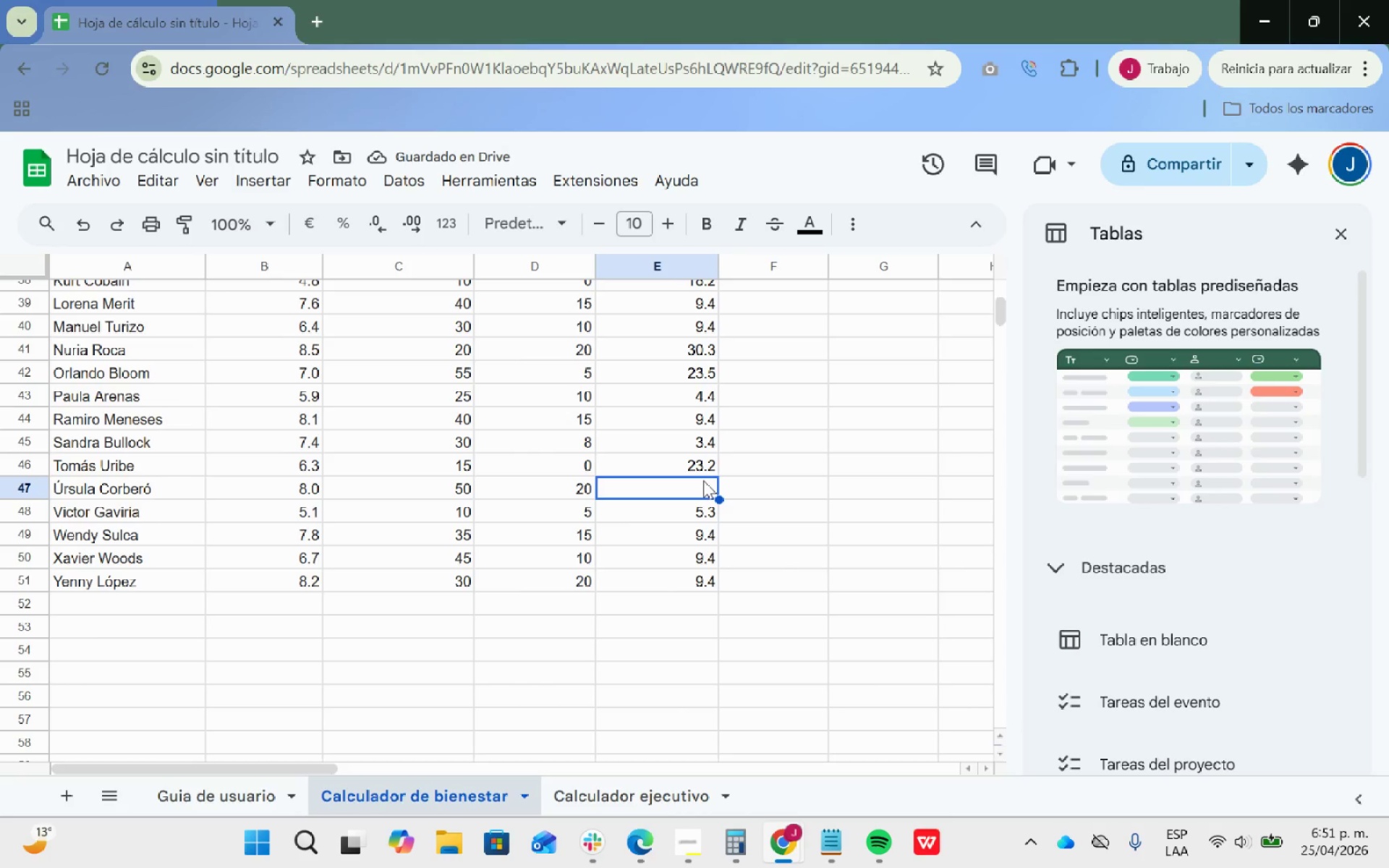 
type(15.0)
 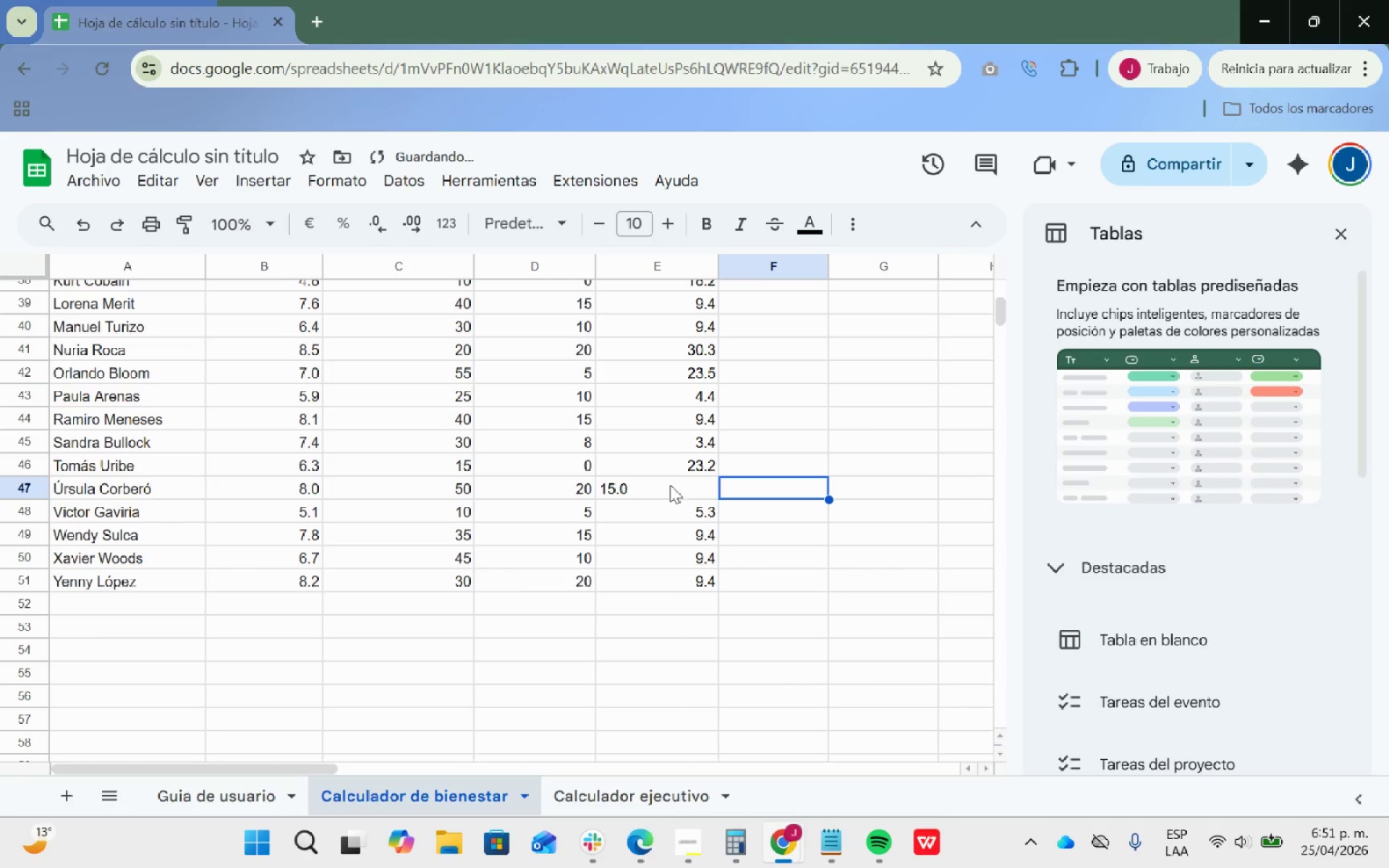 
left_click_drag(start_coordinate=[659, 576], to_coordinate=[672, 313])
 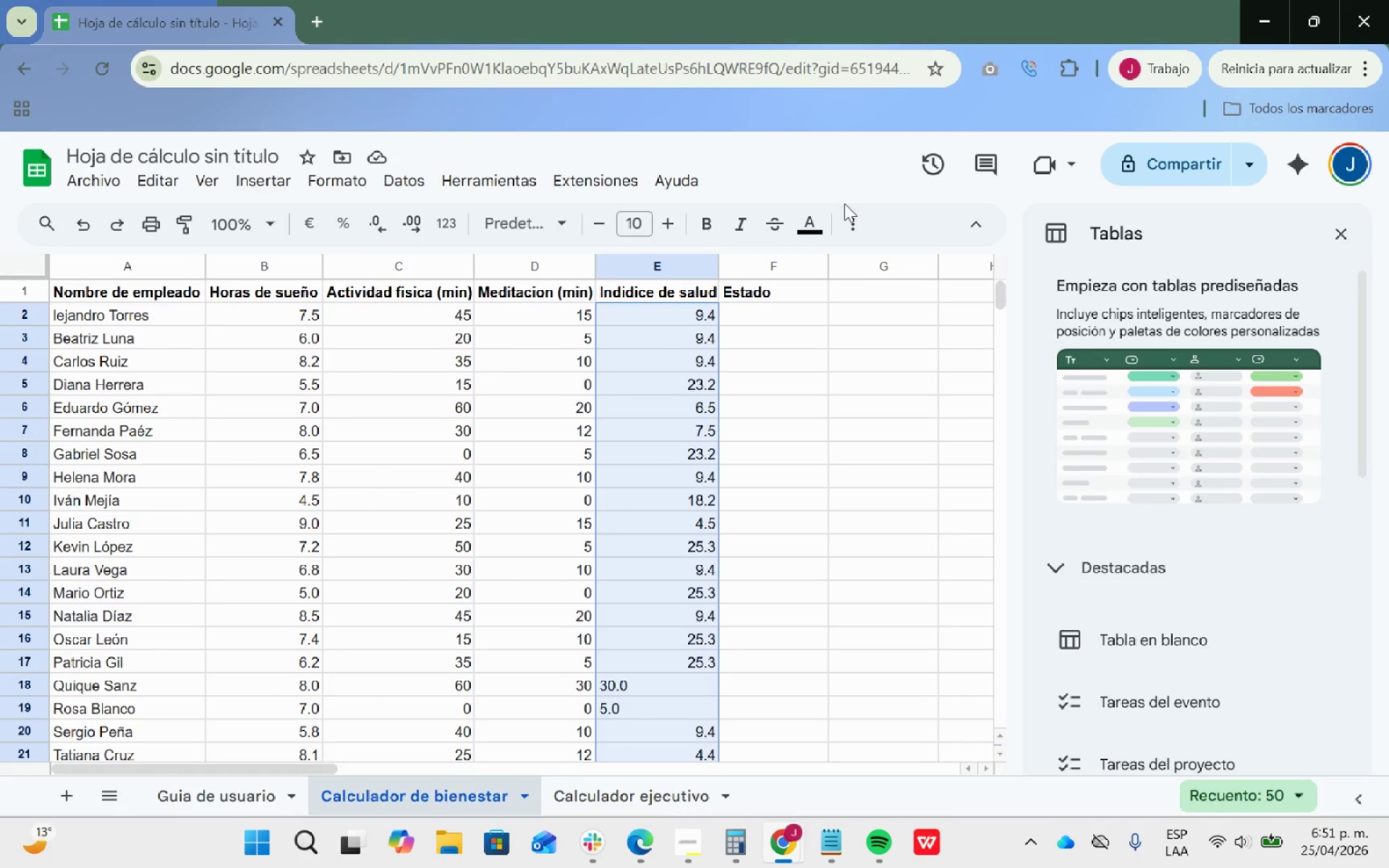 
left_click([851, 213])
 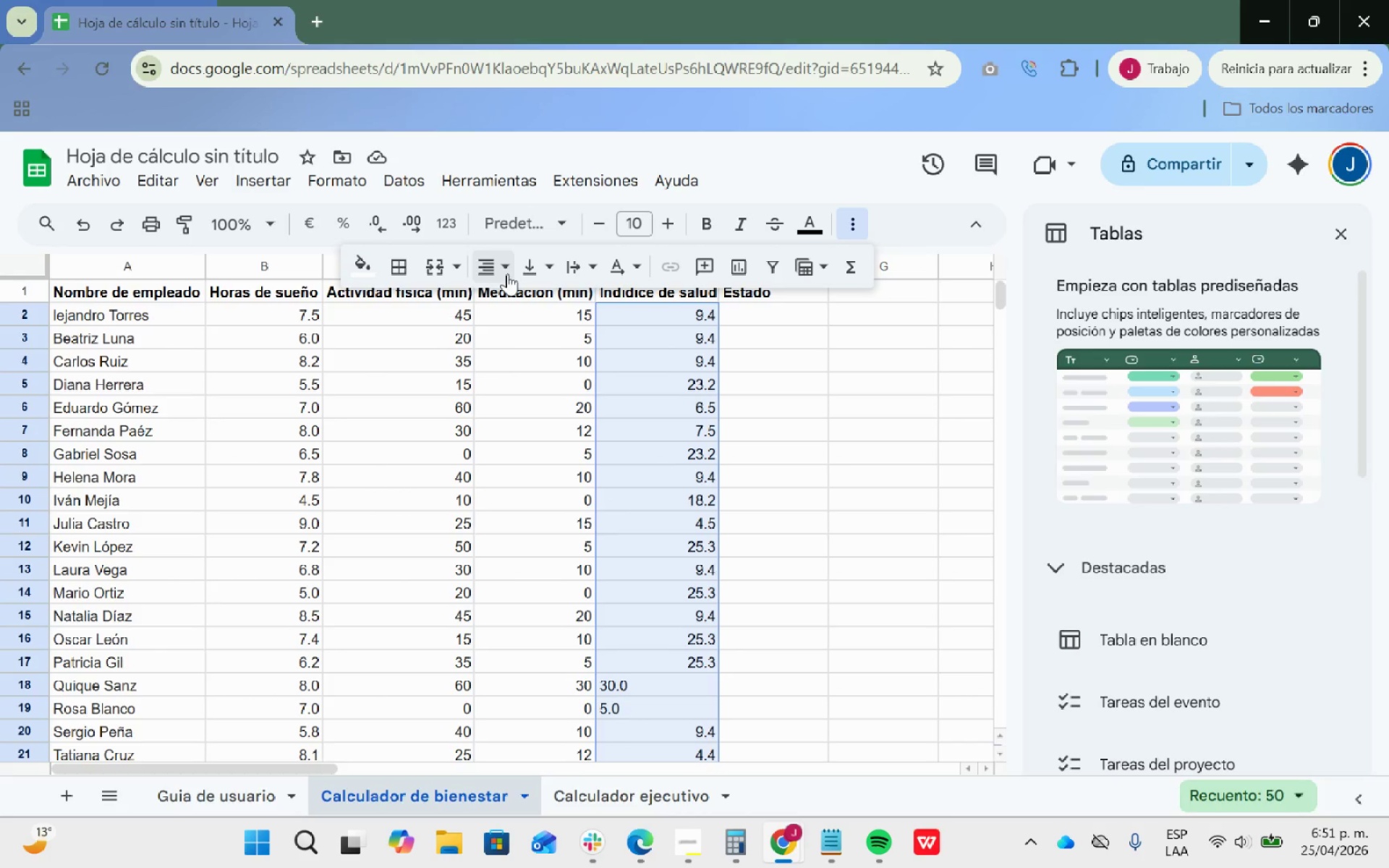 
left_click([500, 268])
 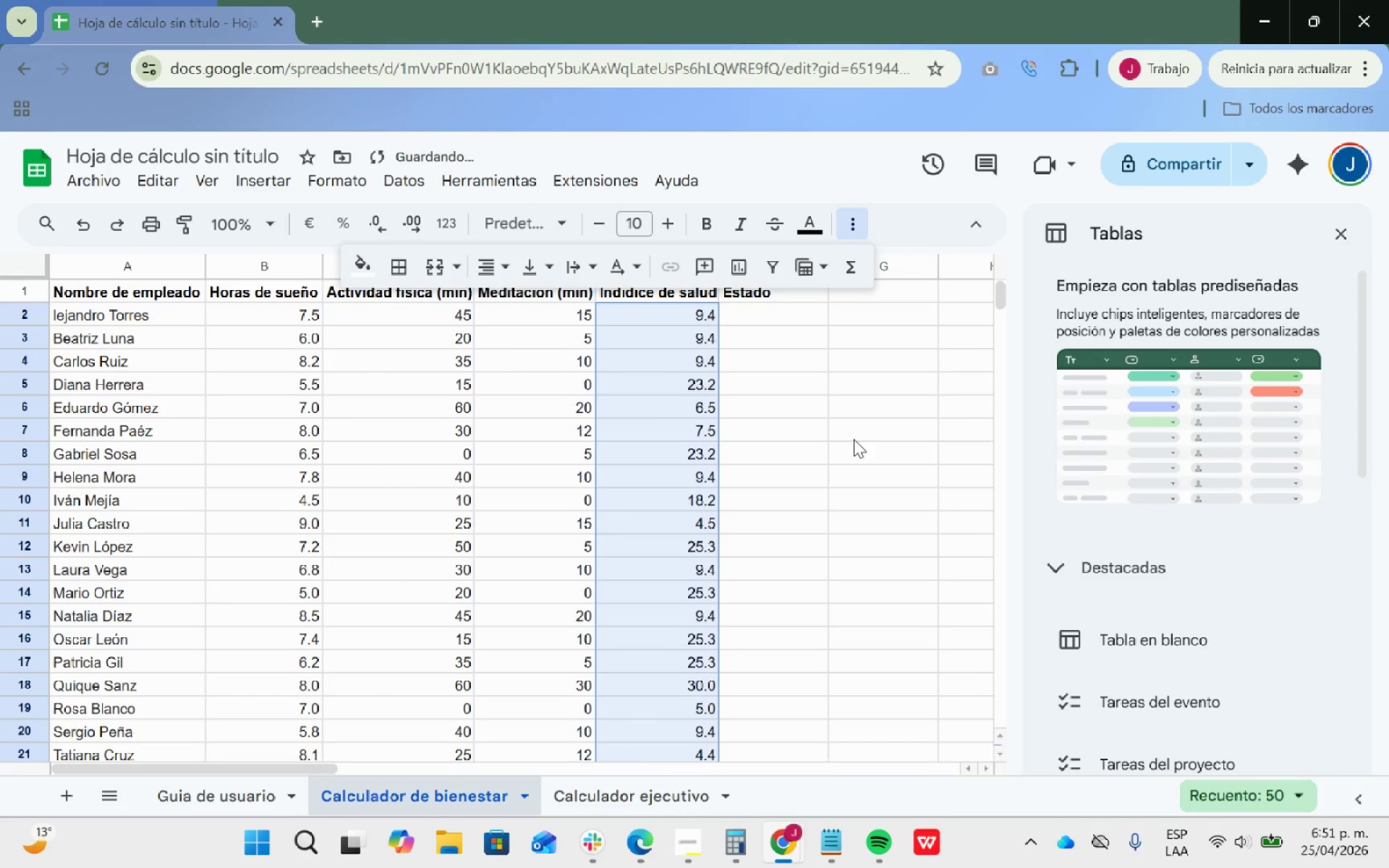 
scroll: coordinate [837, 443], scroll_direction: up, amount: 7.0
 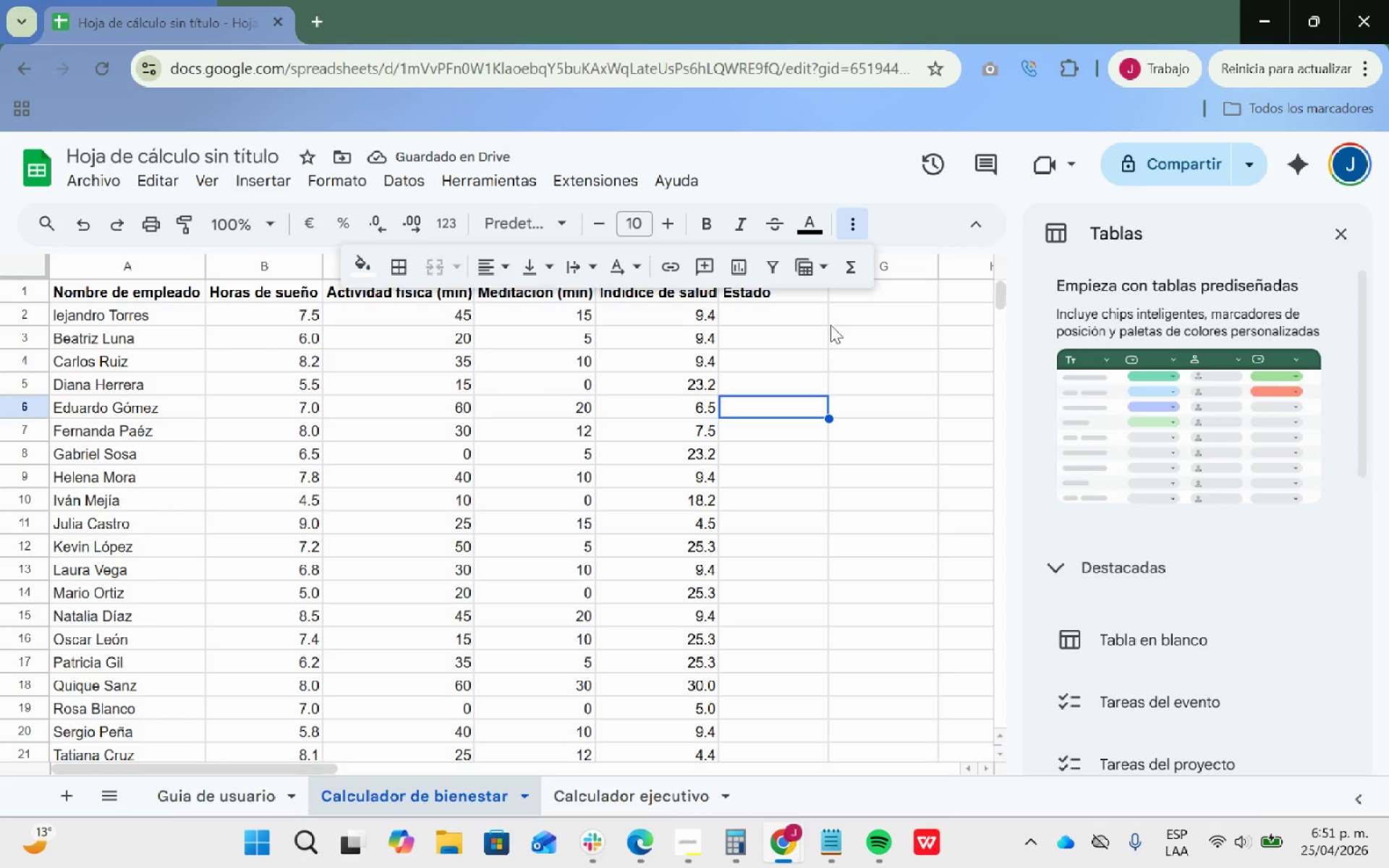 
left_click([839, 319])
 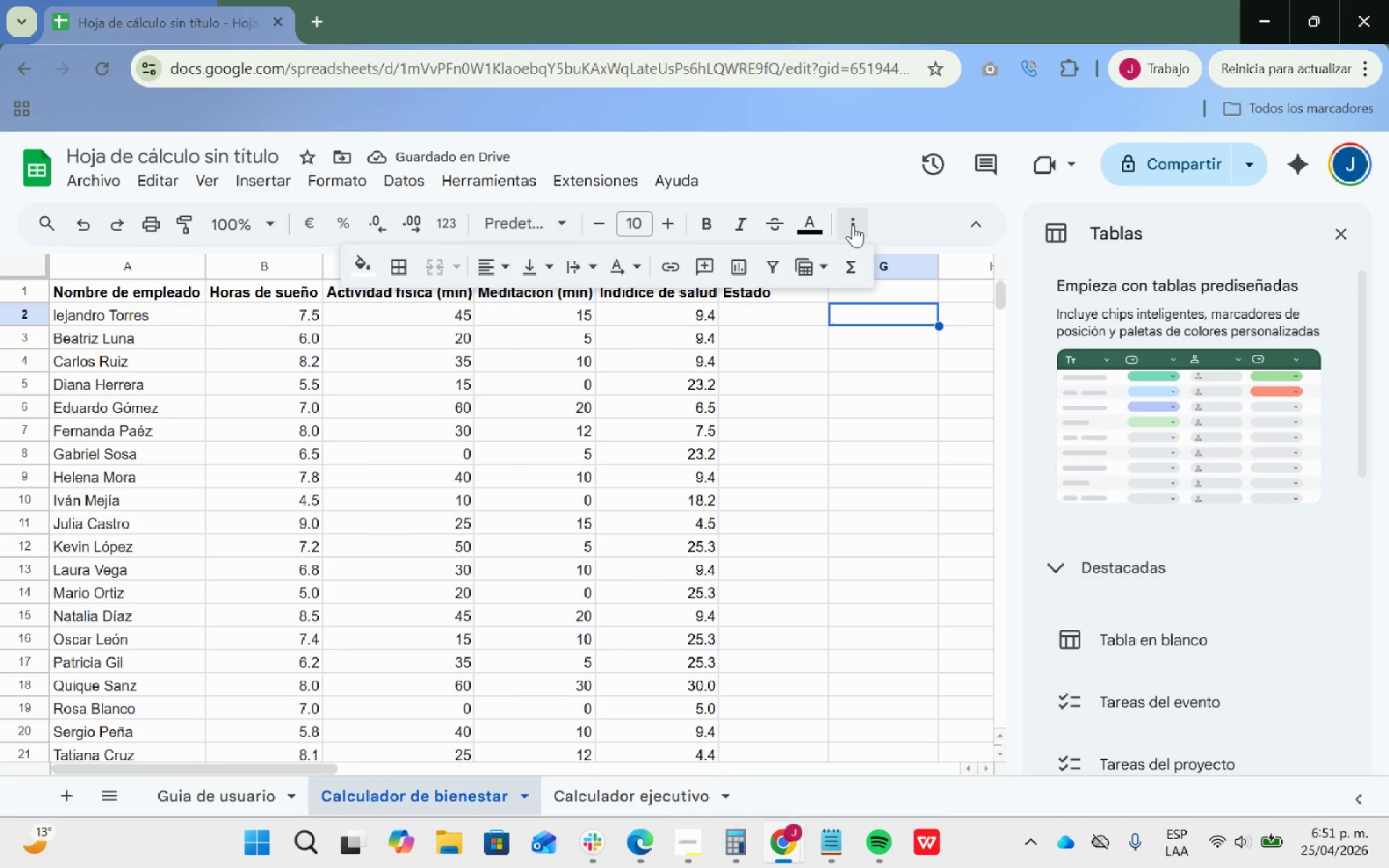 
double_click([839, 165])
 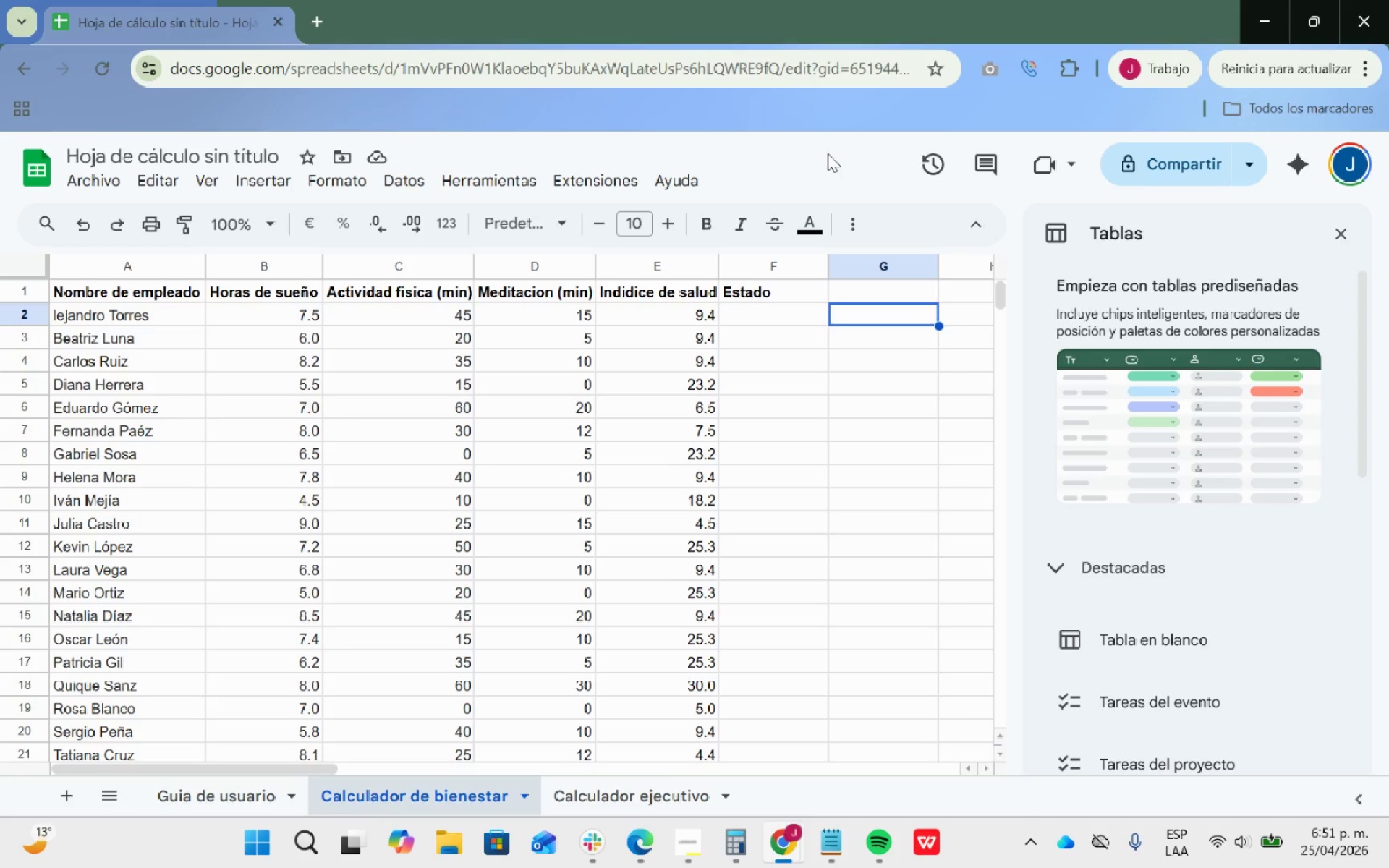 
wait(26.03)
 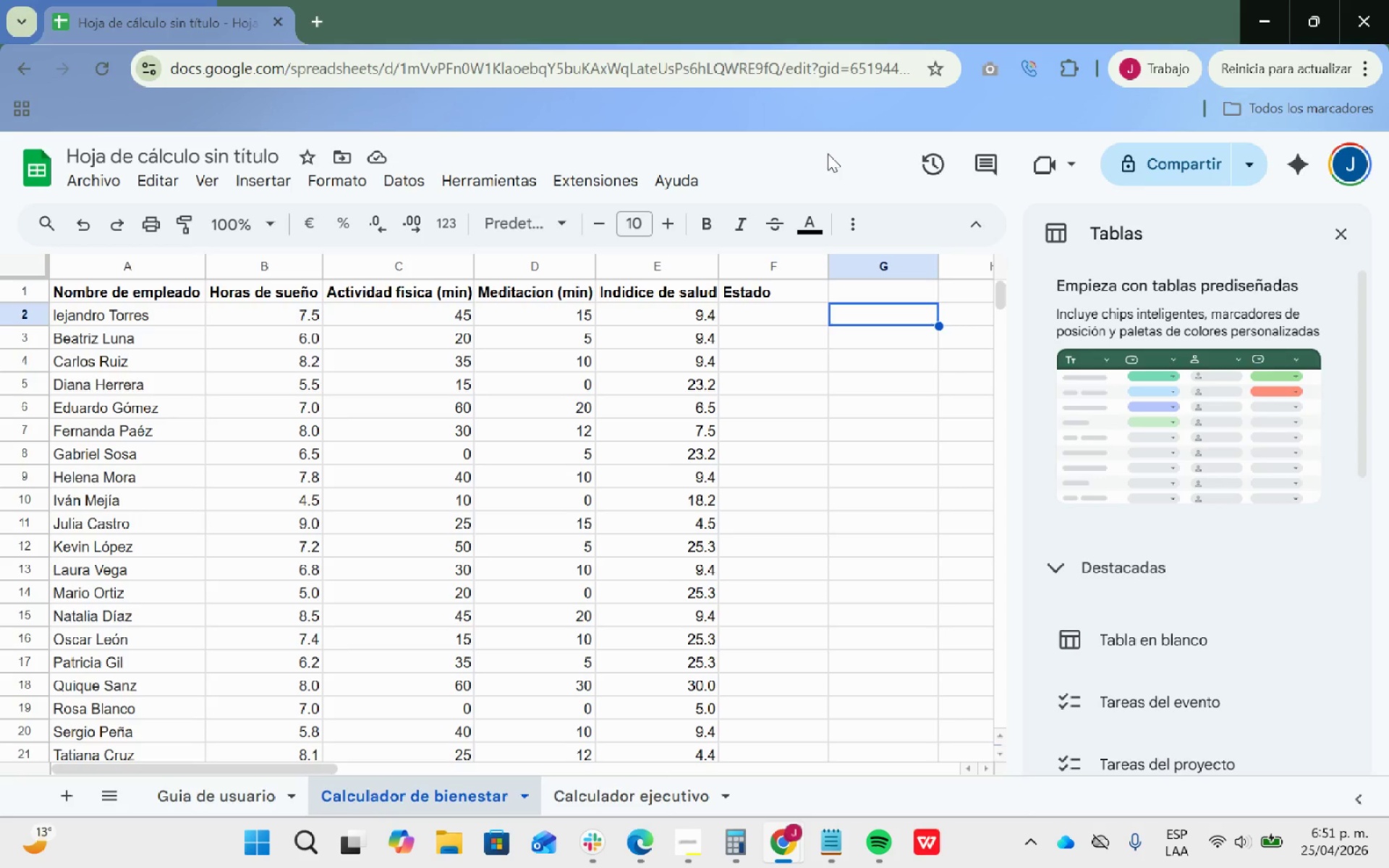 
left_click([782, 316])
 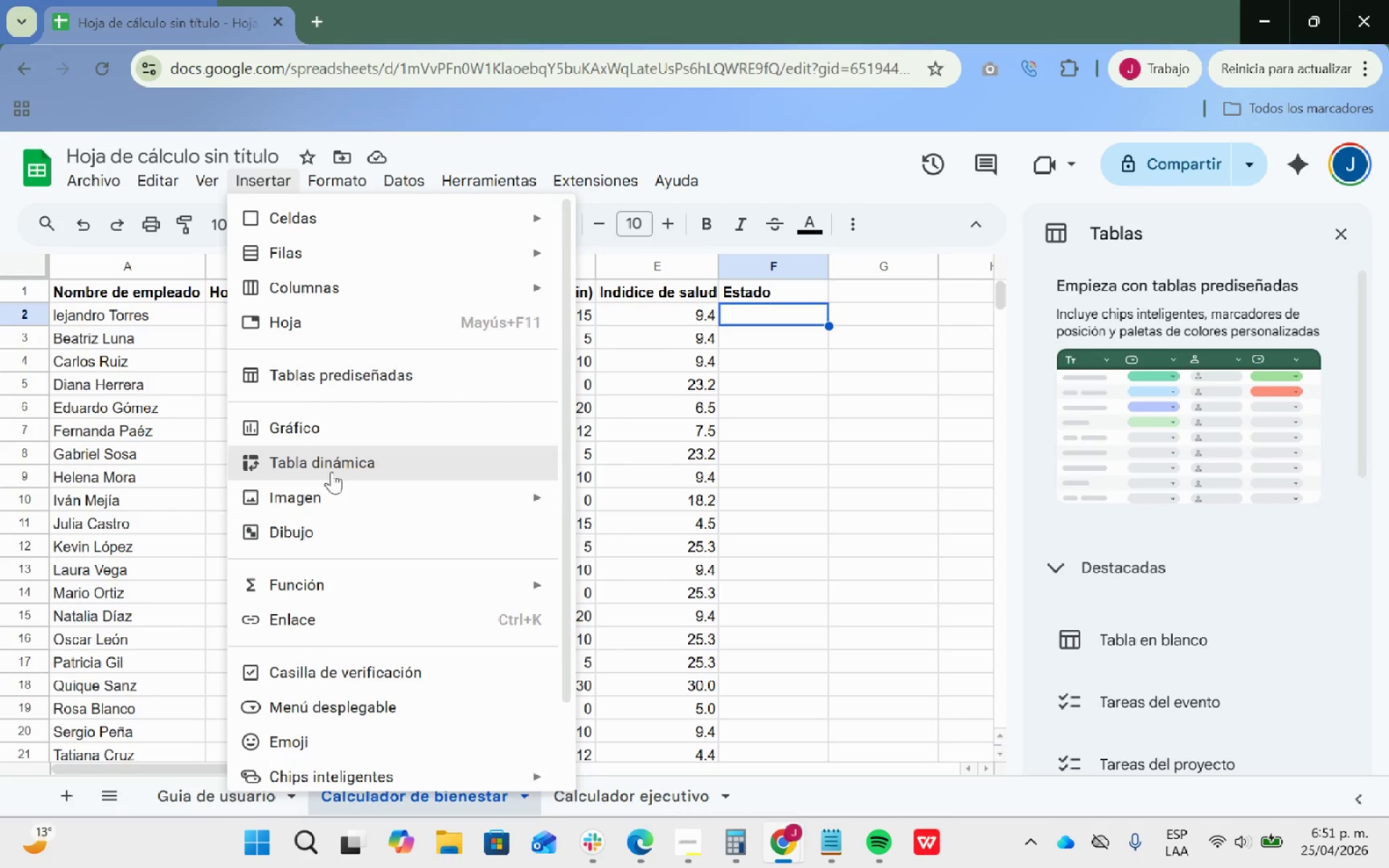 
scroll: coordinate [396, 494], scroll_direction: down, amount: 1.0
 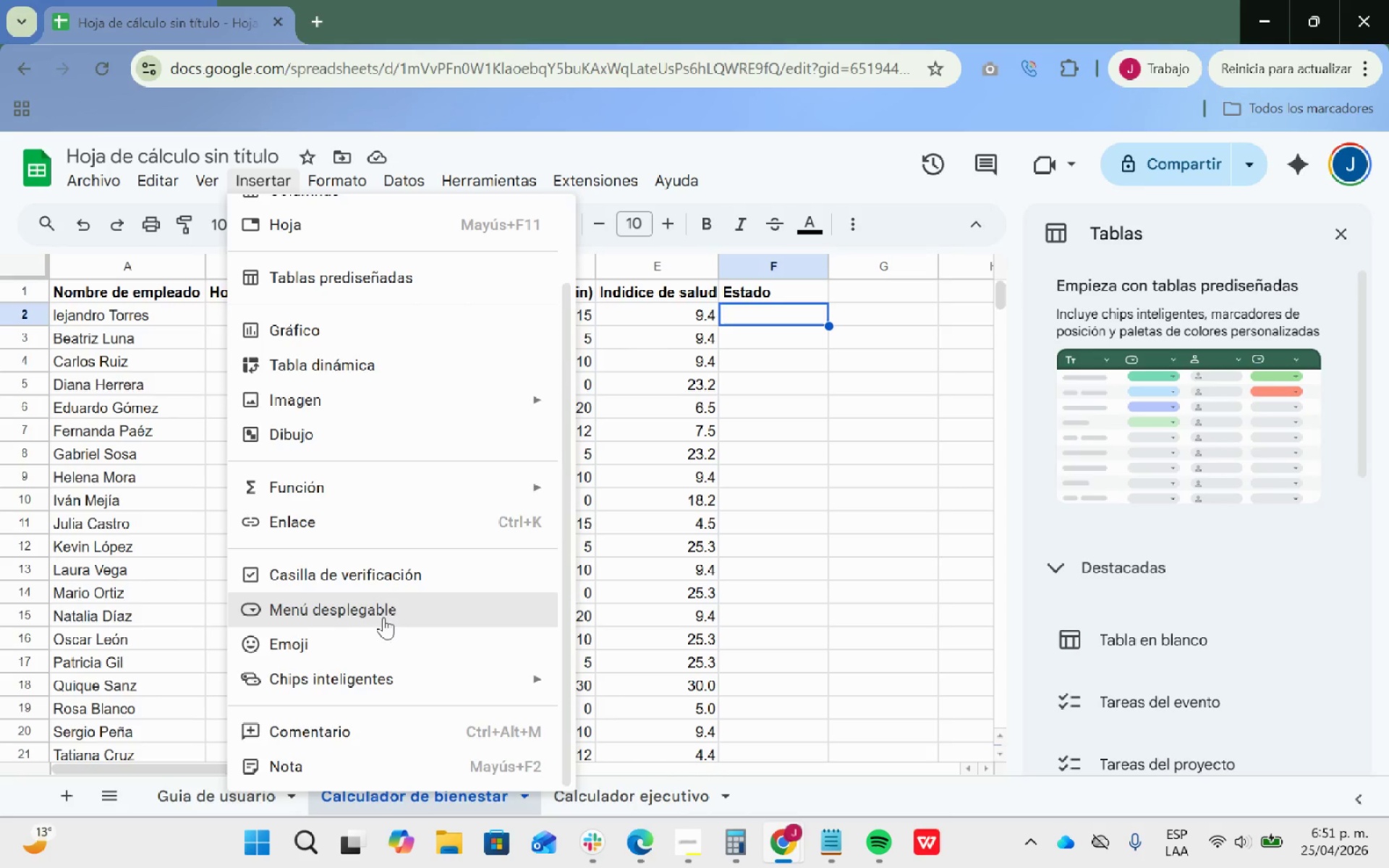 
left_click([381, 611])
 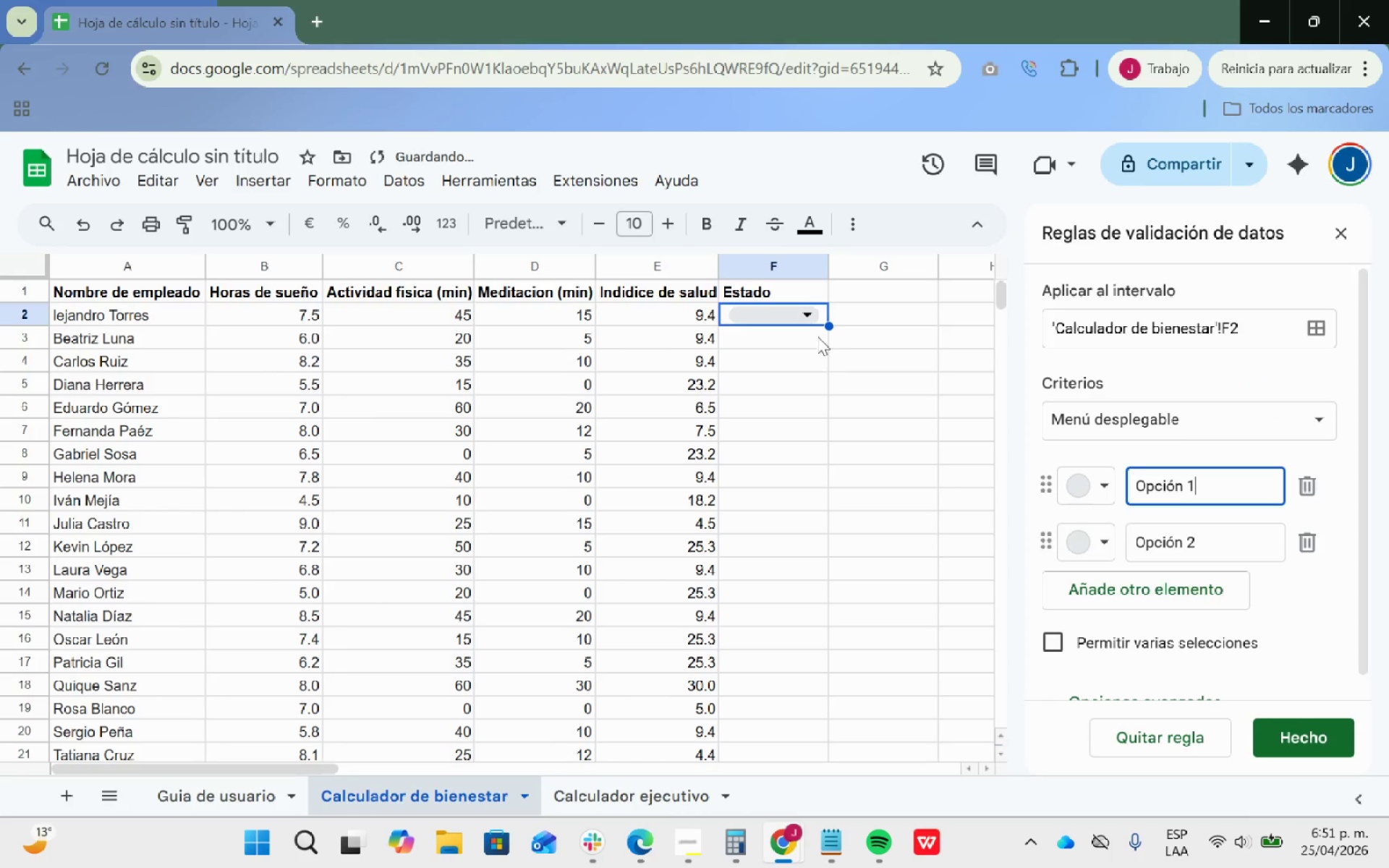 
left_click_drag(start_coordinate=[826, 324], to_coordinate=[785, 453])
 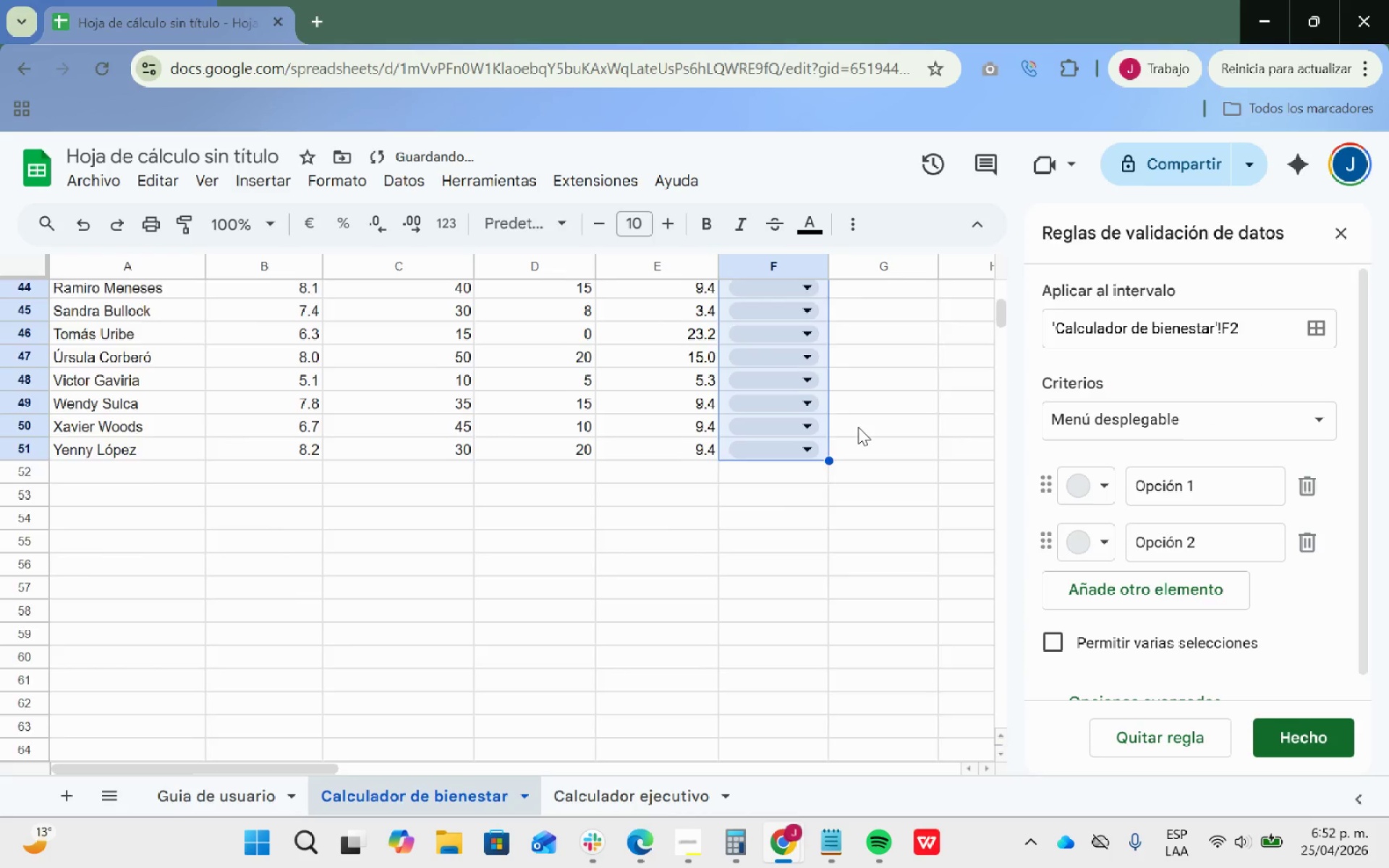 
scroll: coordinate [878, 451], scroll_direction: up, amount: 20.0
 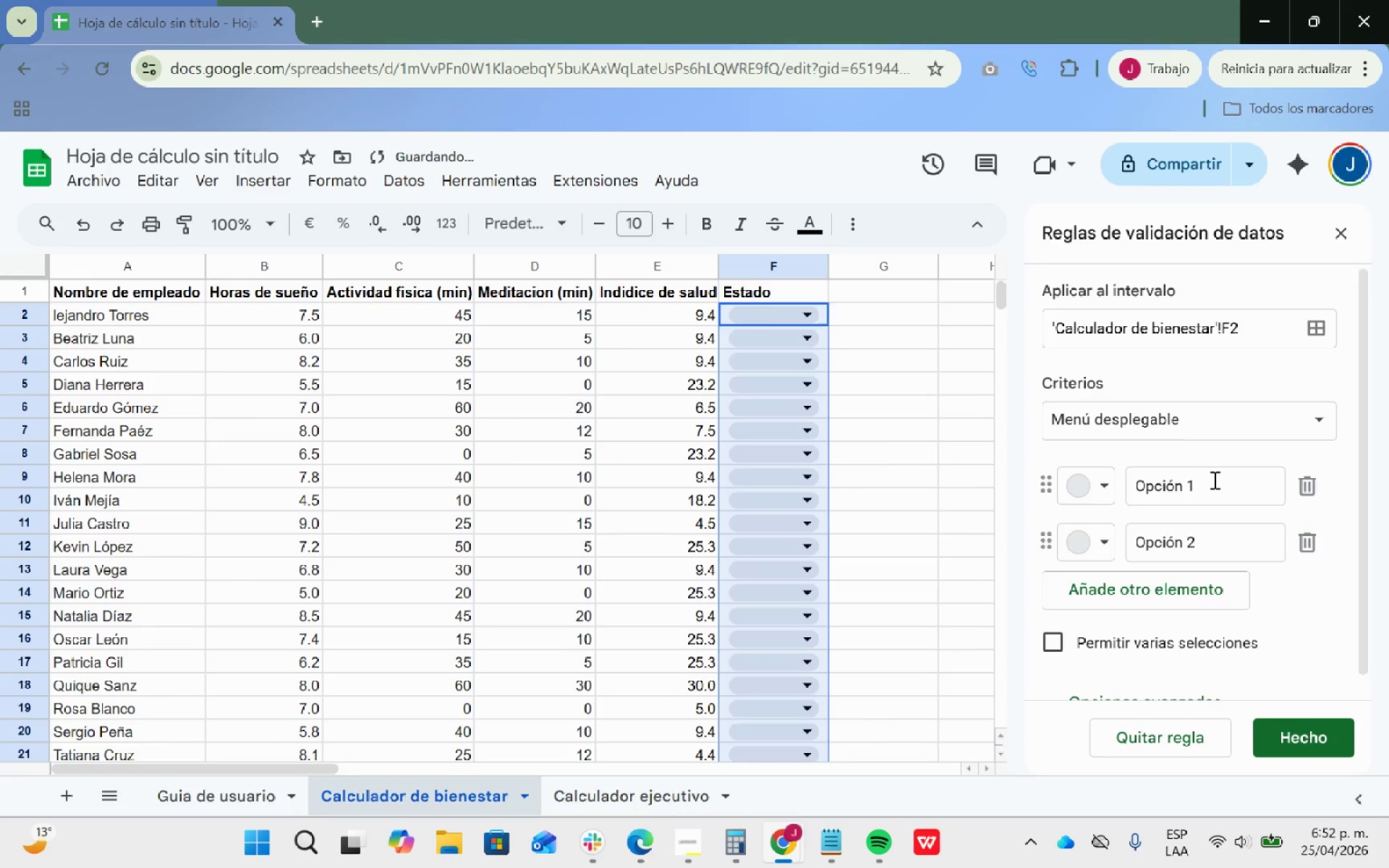 
left_click_drag(start_coordinate=[1213, 480], to_coordinate=[1119, 483])
 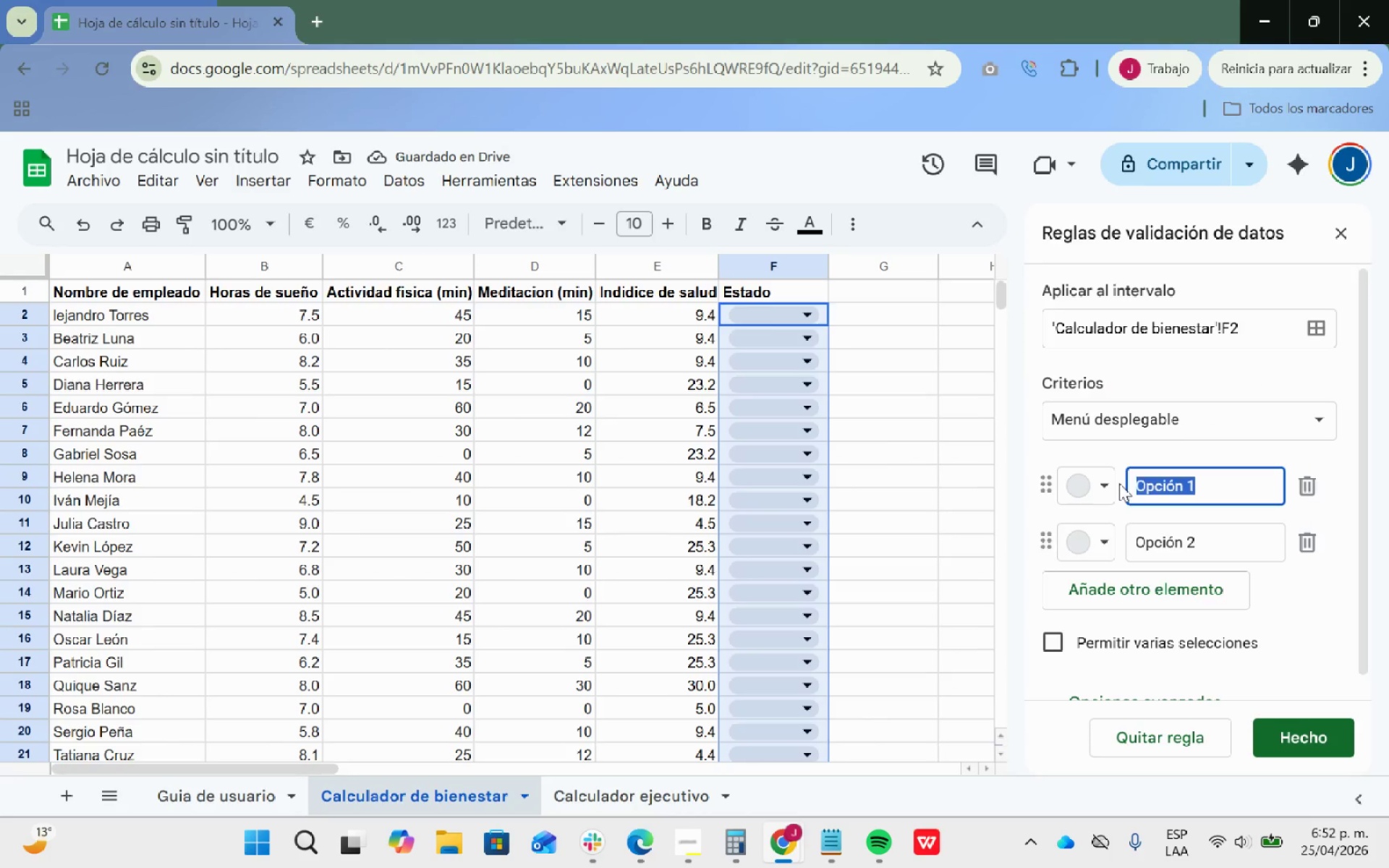 
type(saludable)
 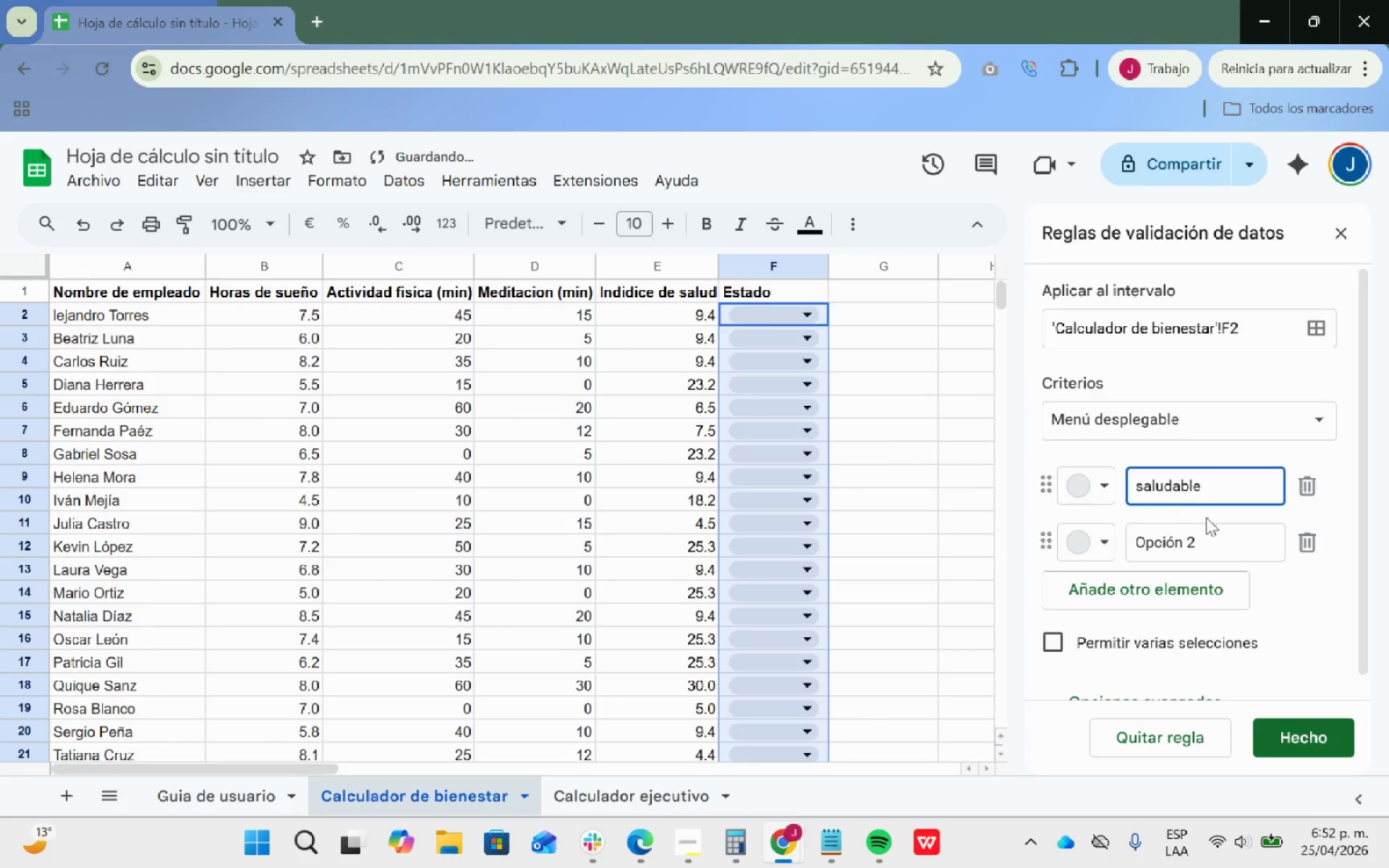 
left_click_drag(start_coordinate=[1221, 529], to_coordinate=[1114, 527])
 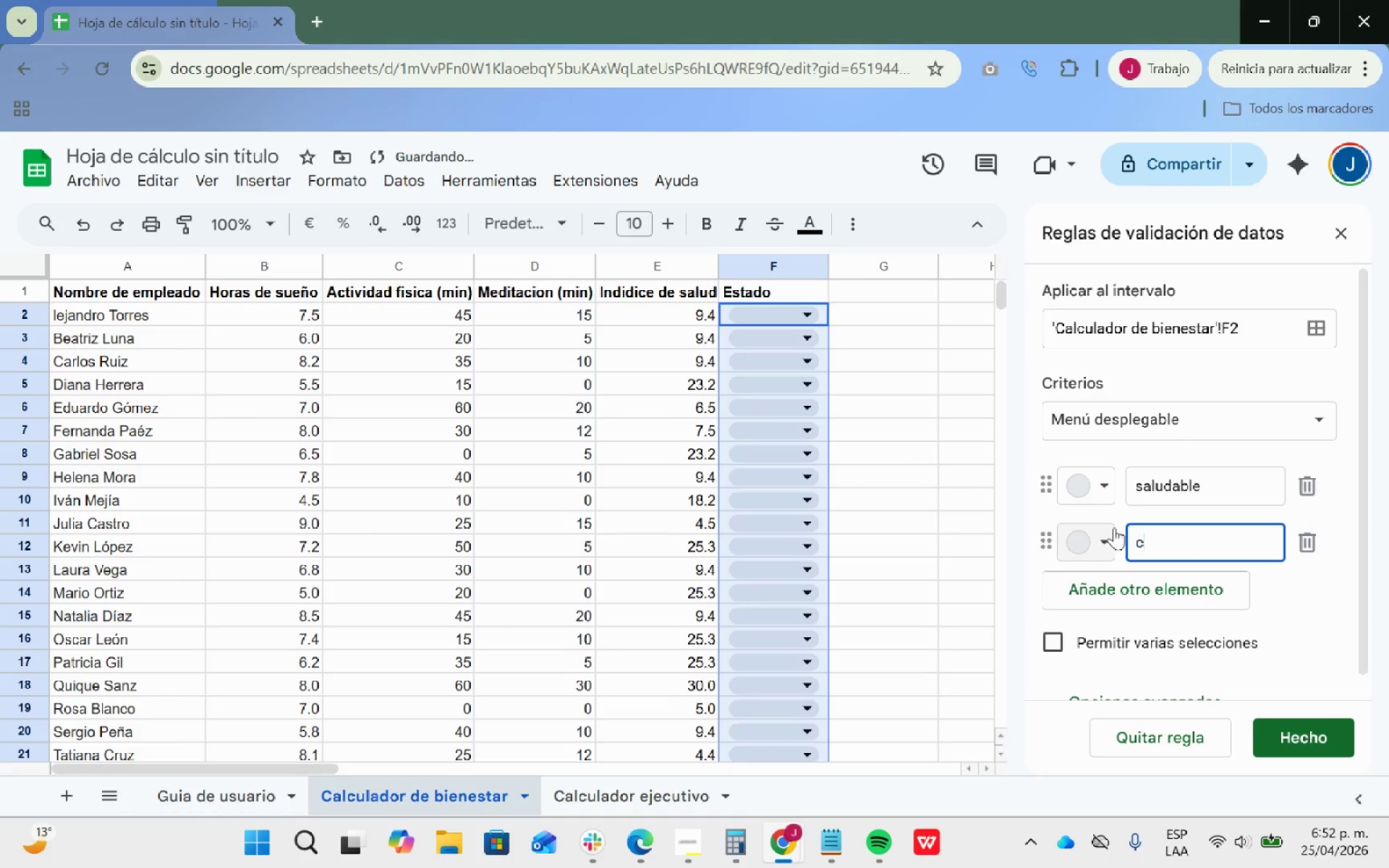 
type(critico)
 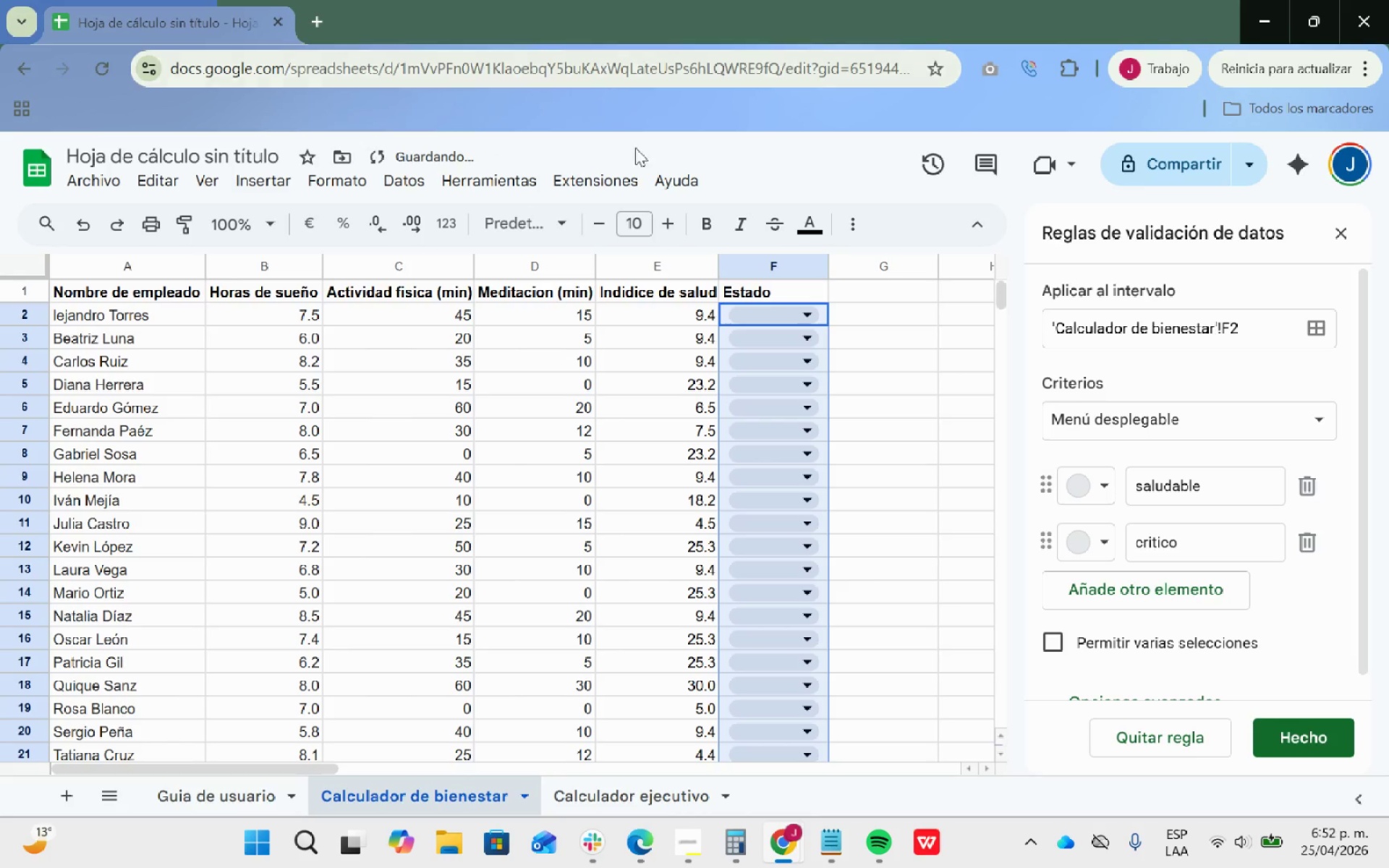 
left_click([857, 389])
 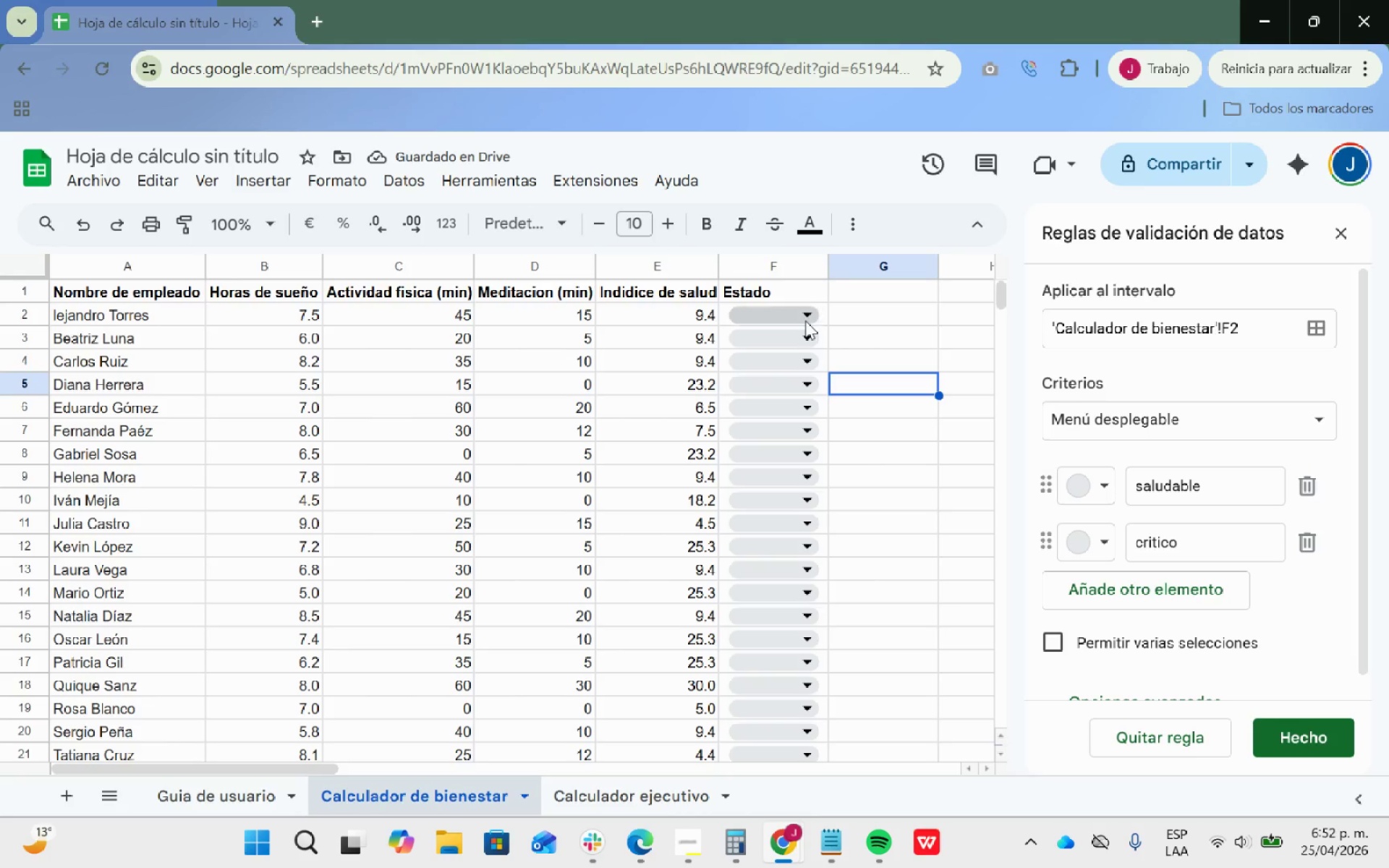 
left_click([802, 318])
 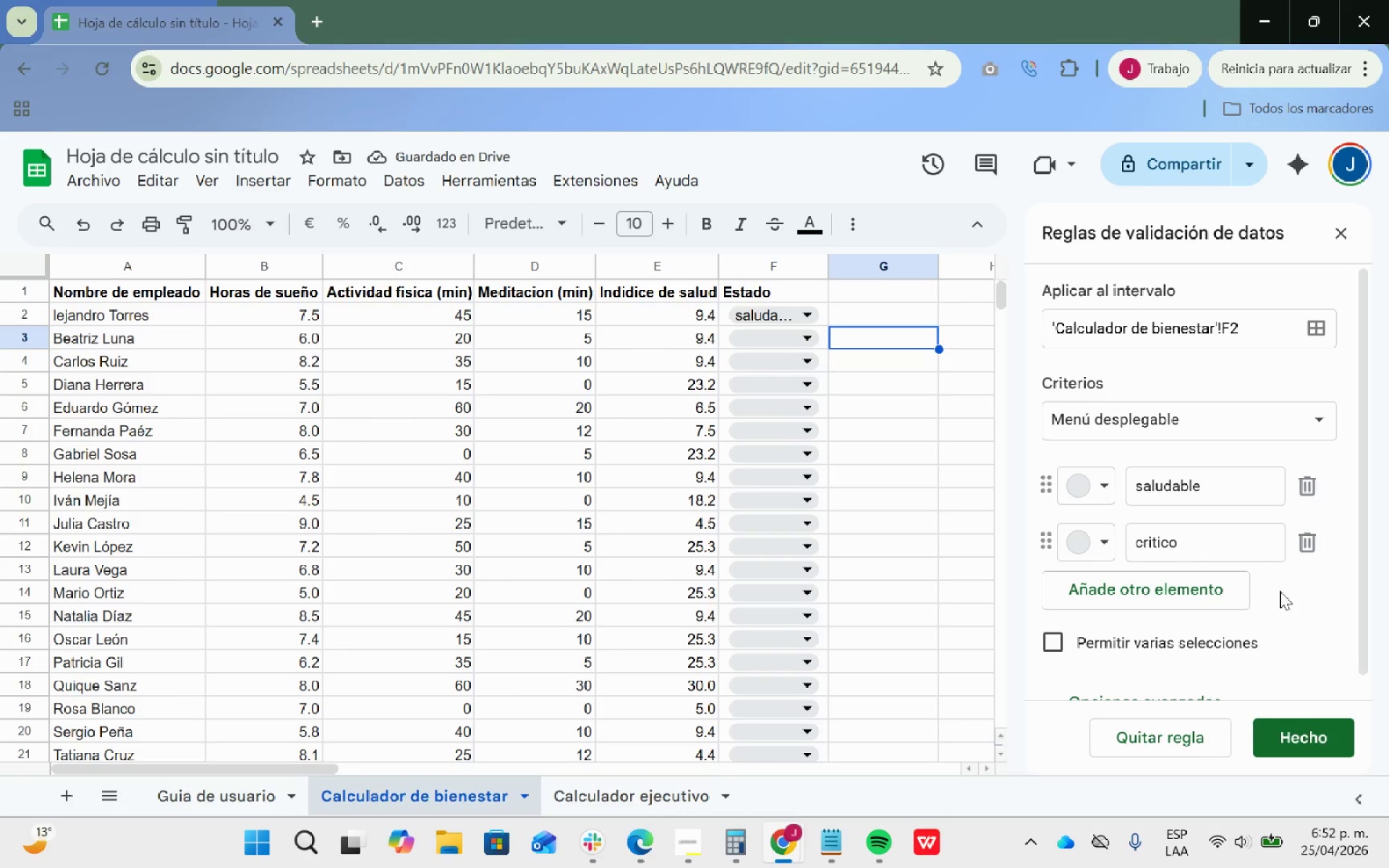 
wait(6.12)
 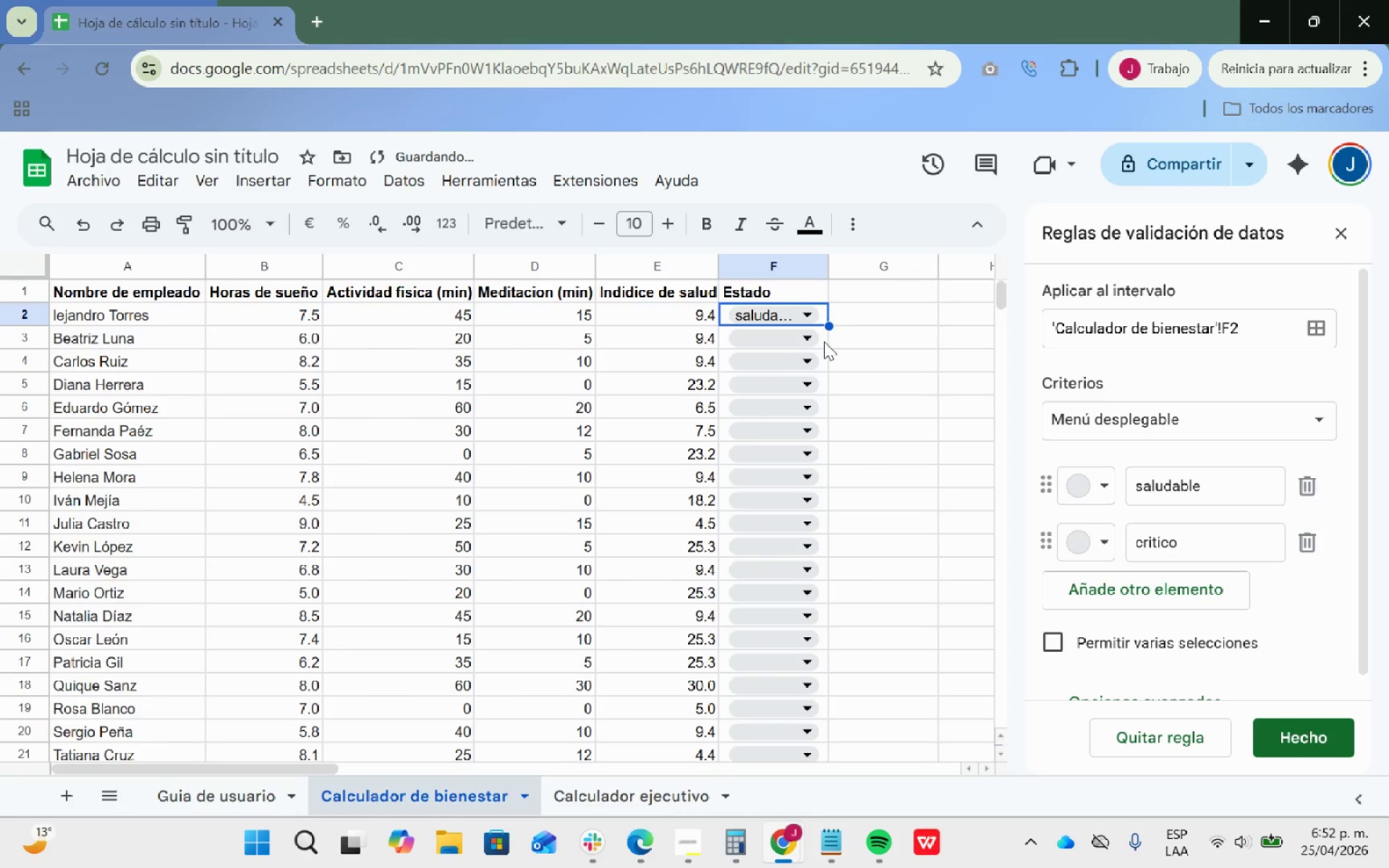 
left_click([1313, 744])
 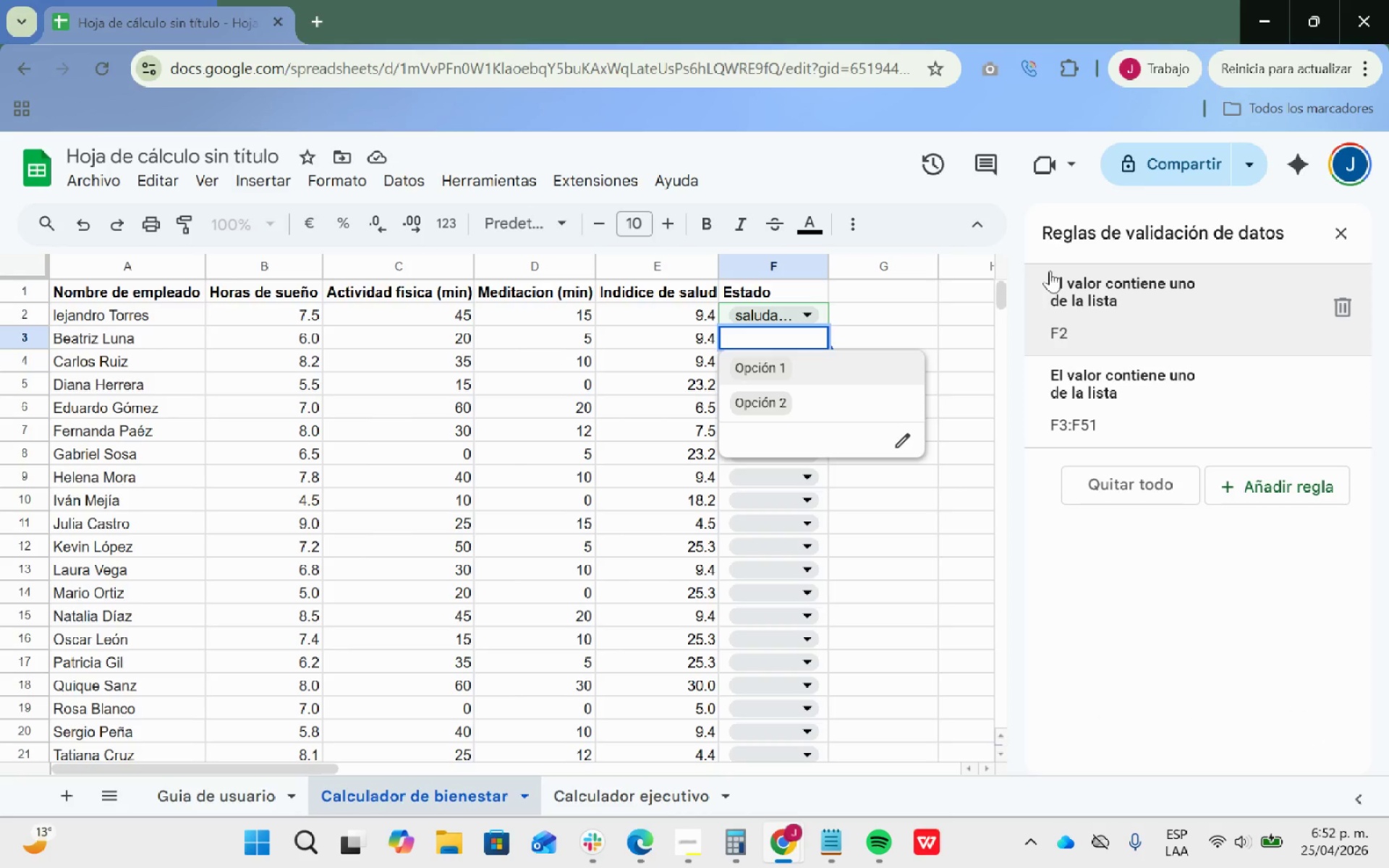 
wait(8.22)
 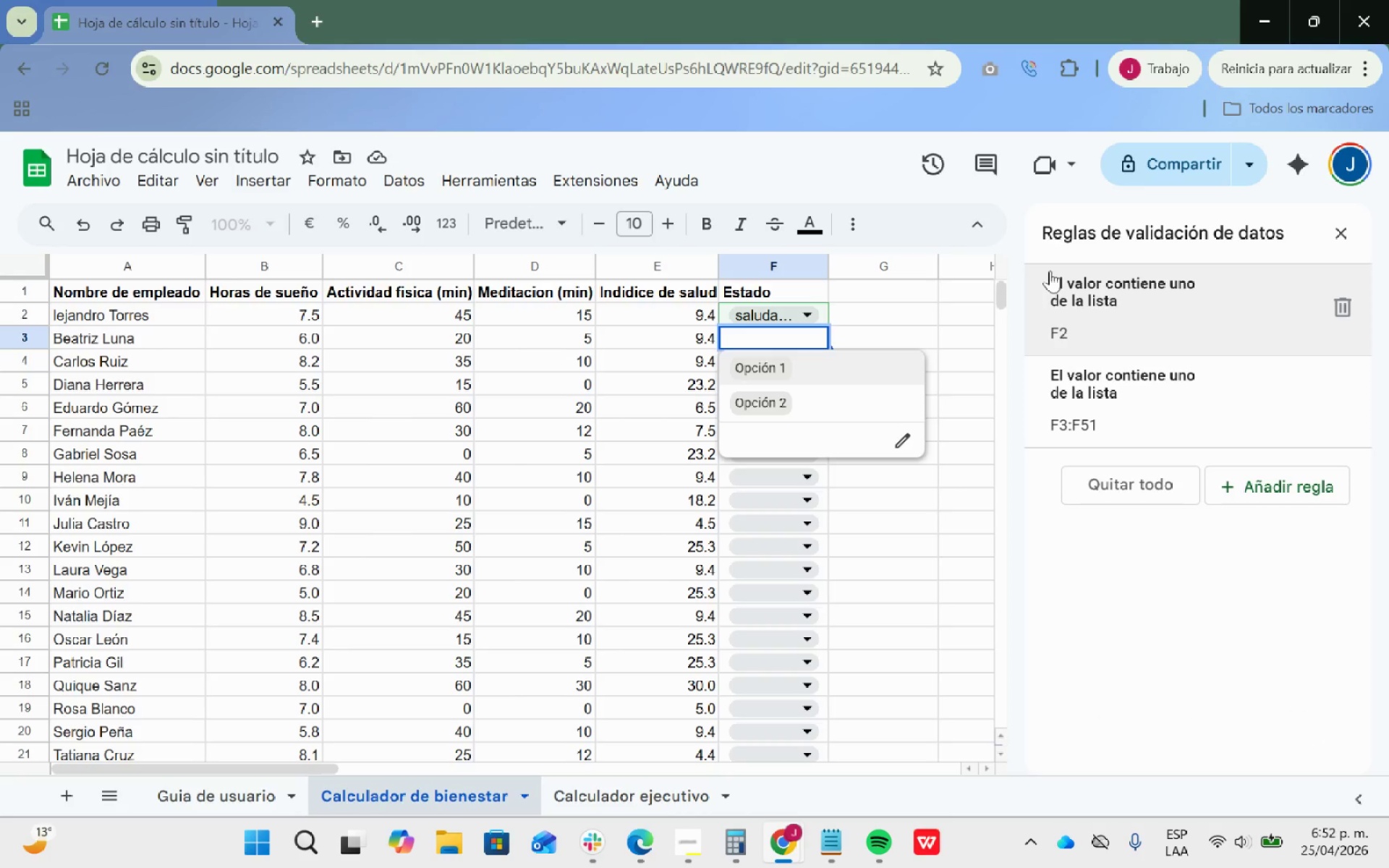 
left_click([785, 367])
 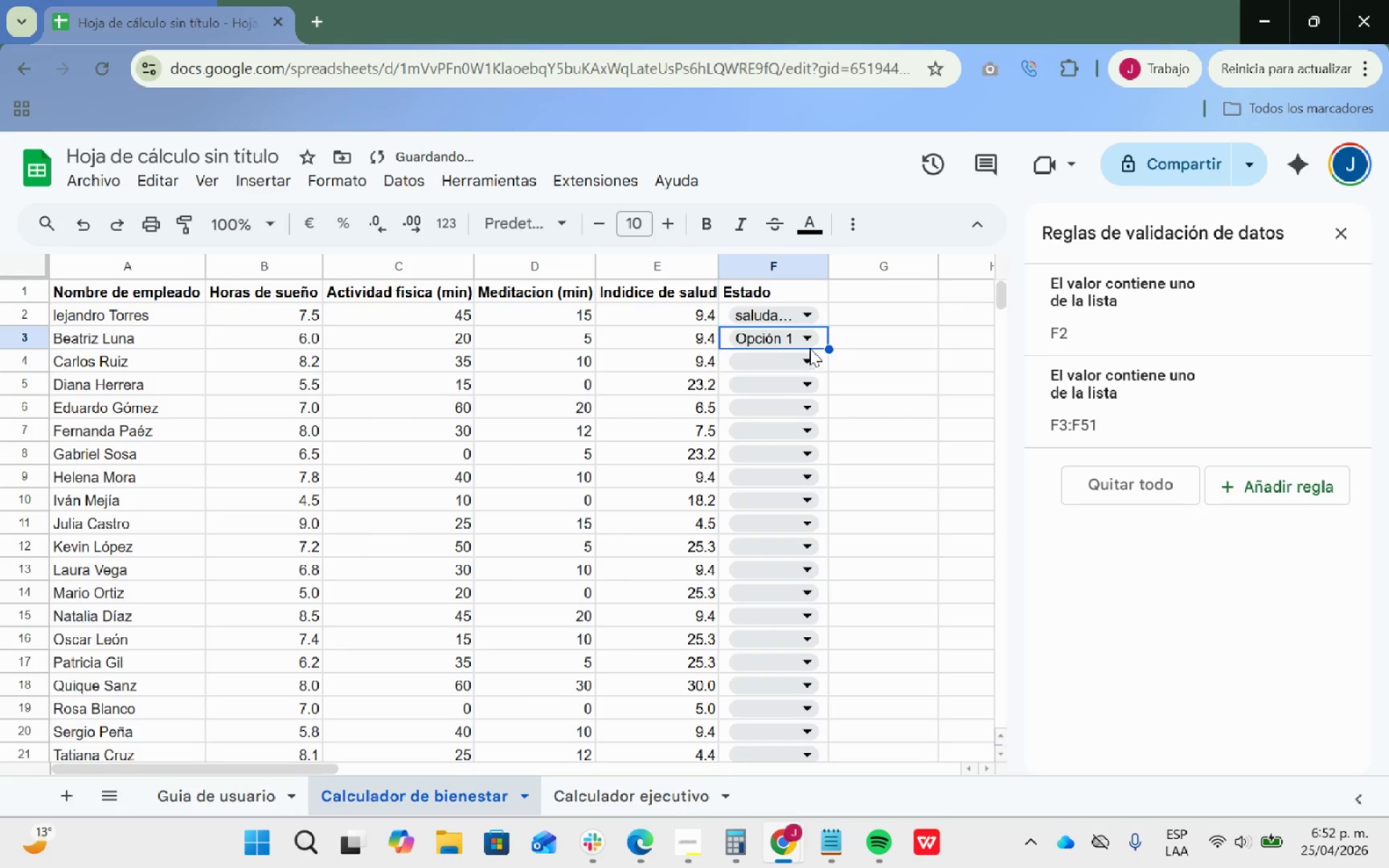 
left_click([804, 342])
 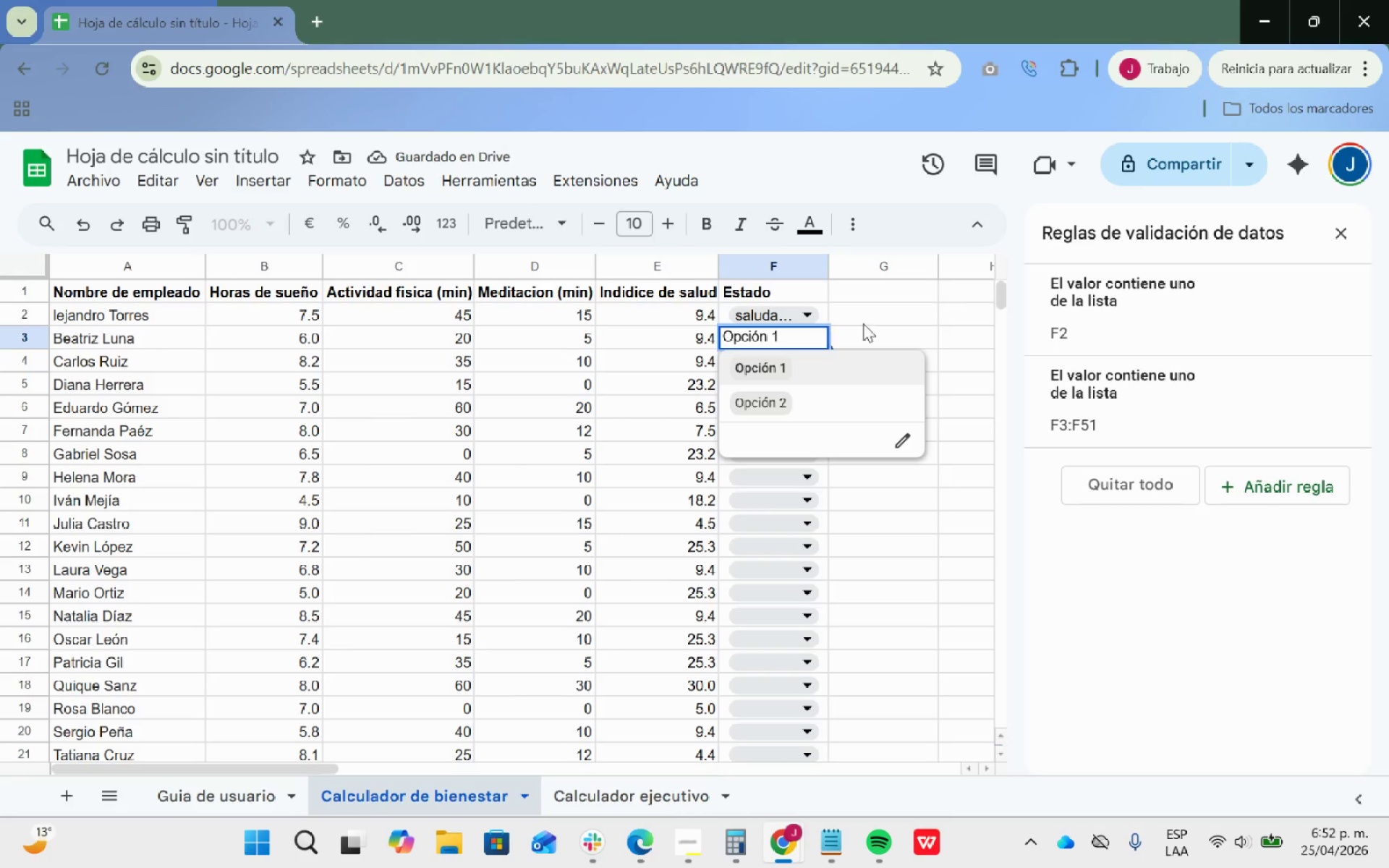 
left_click_drag(start_coordinate=[875, 316], to_coordinate=[1174, 406])
 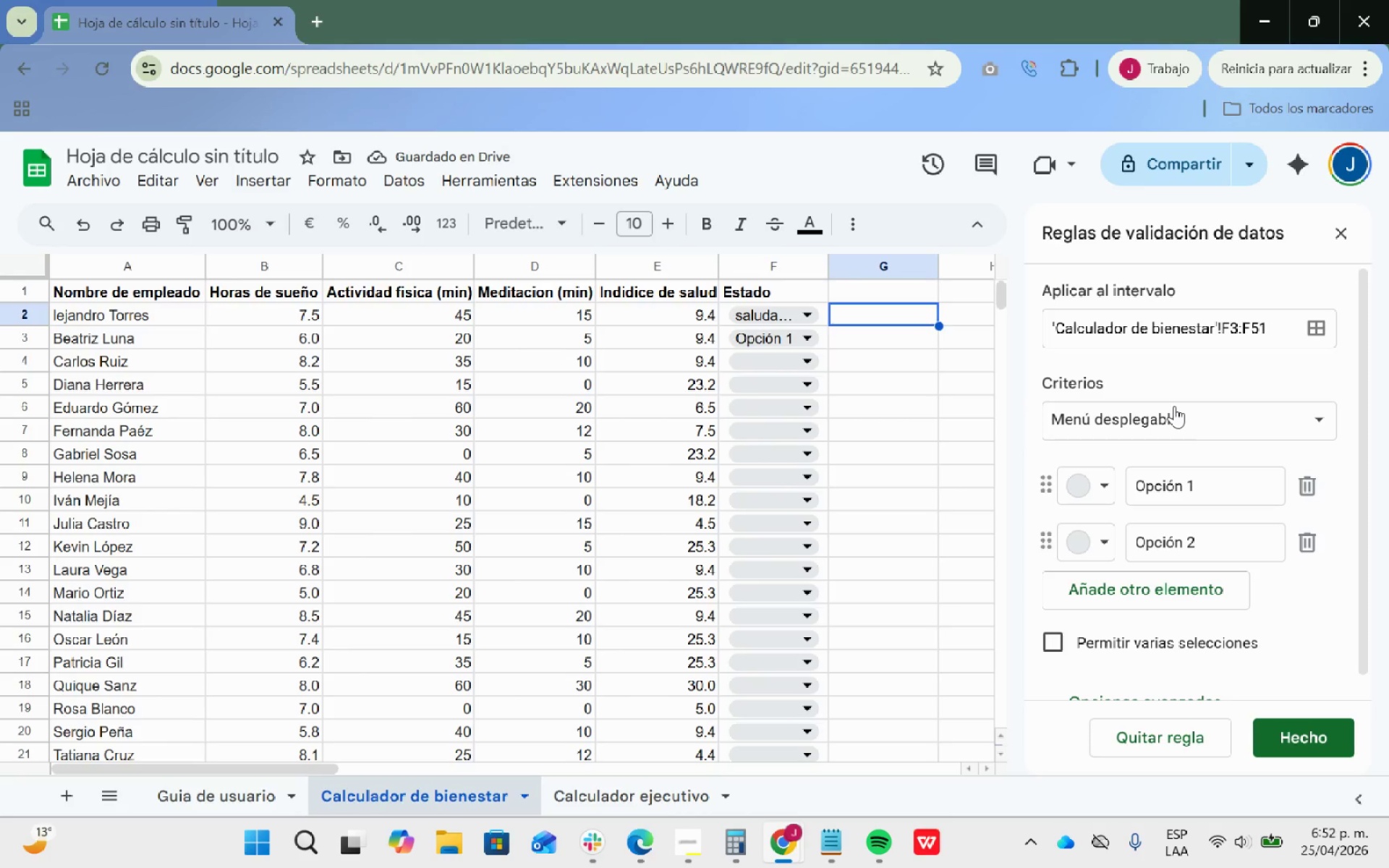 
left_click([1174, 406])
 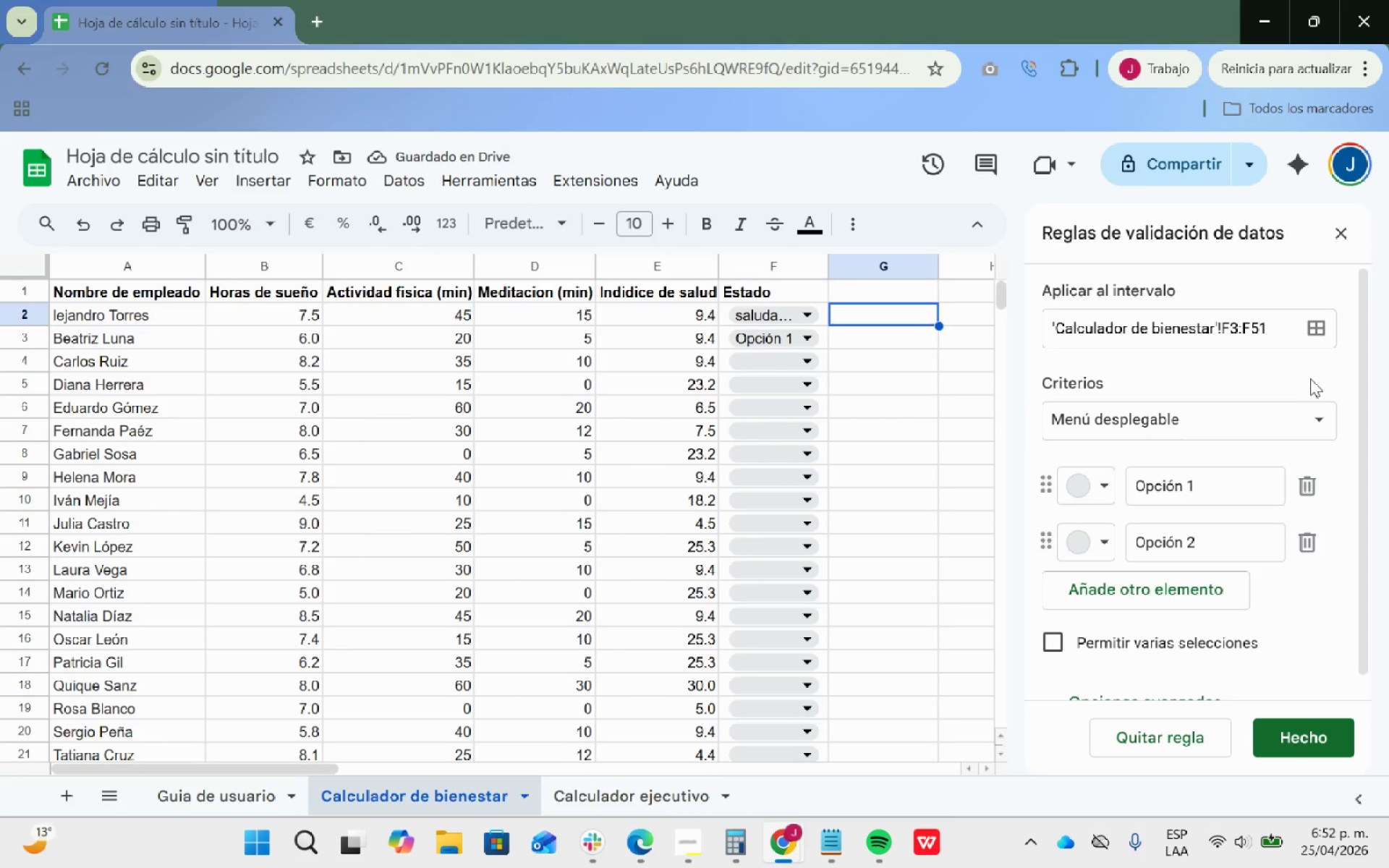 
scroll: coordinate [1265, 402], scroll_direction: up, amount: 21.0
 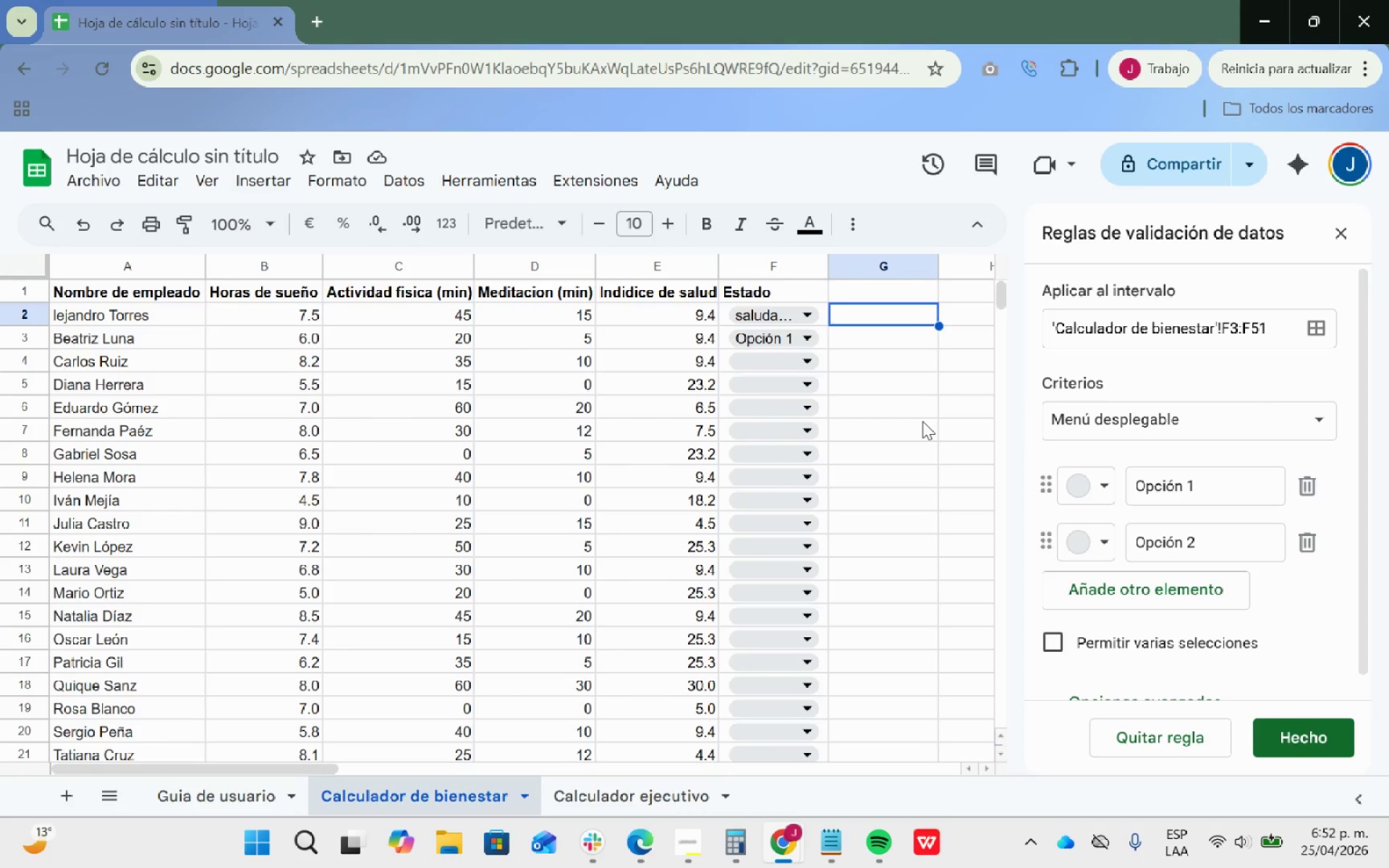 
wait(7.7)
 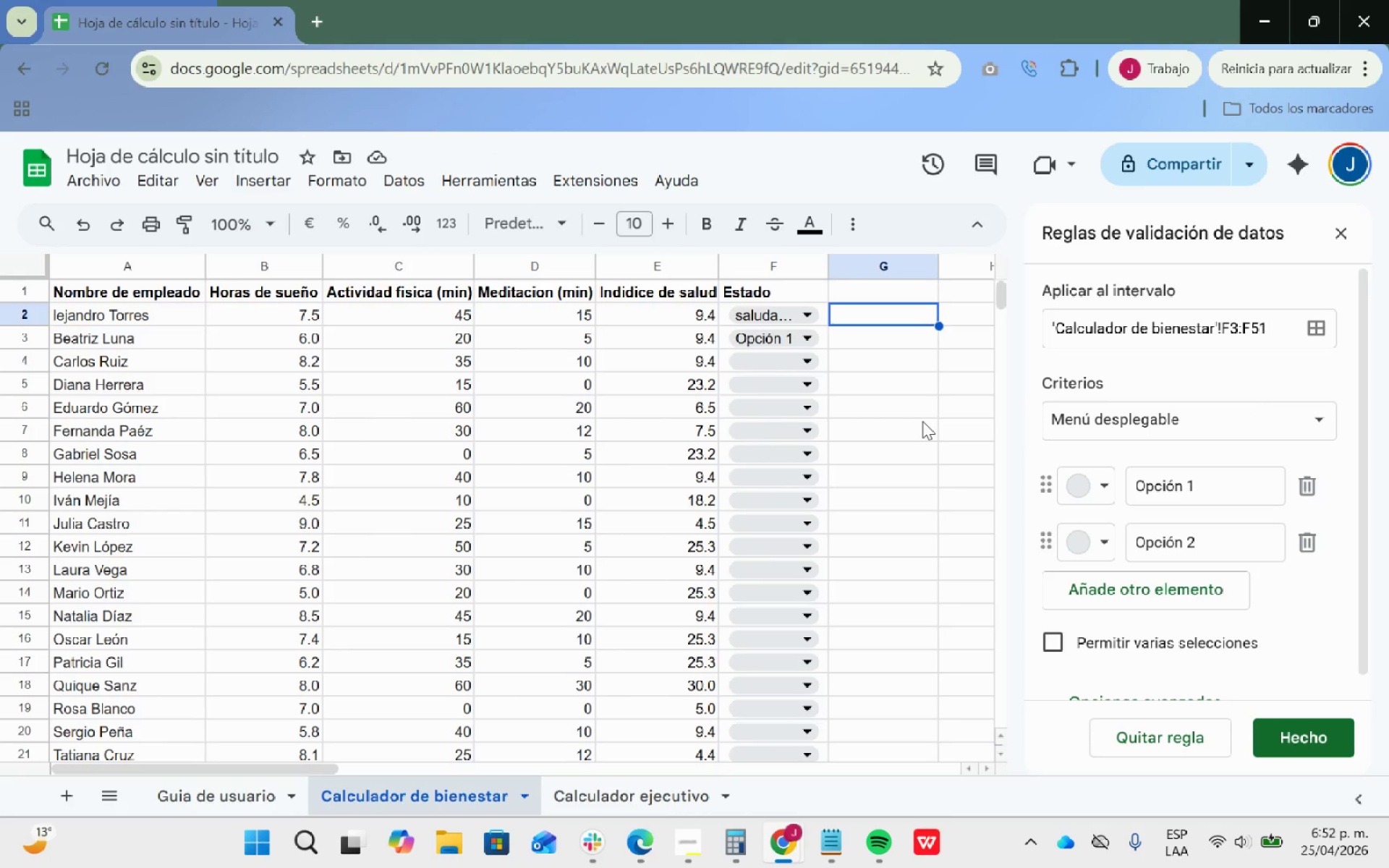 
left_click([818, 314])
 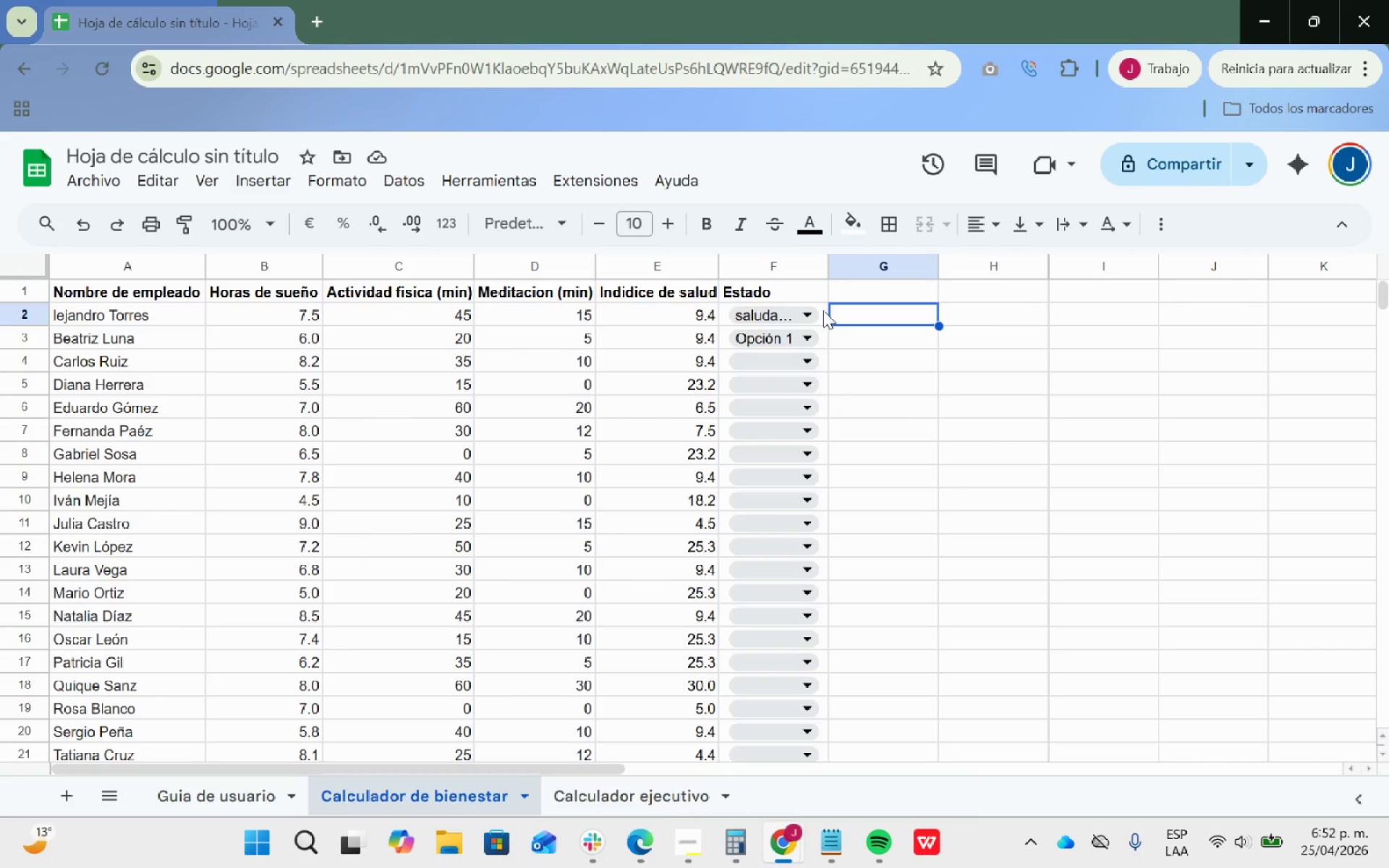 
left_click_drag(start_coordinate=[825, 310], to_coordinate=[822, 336])
 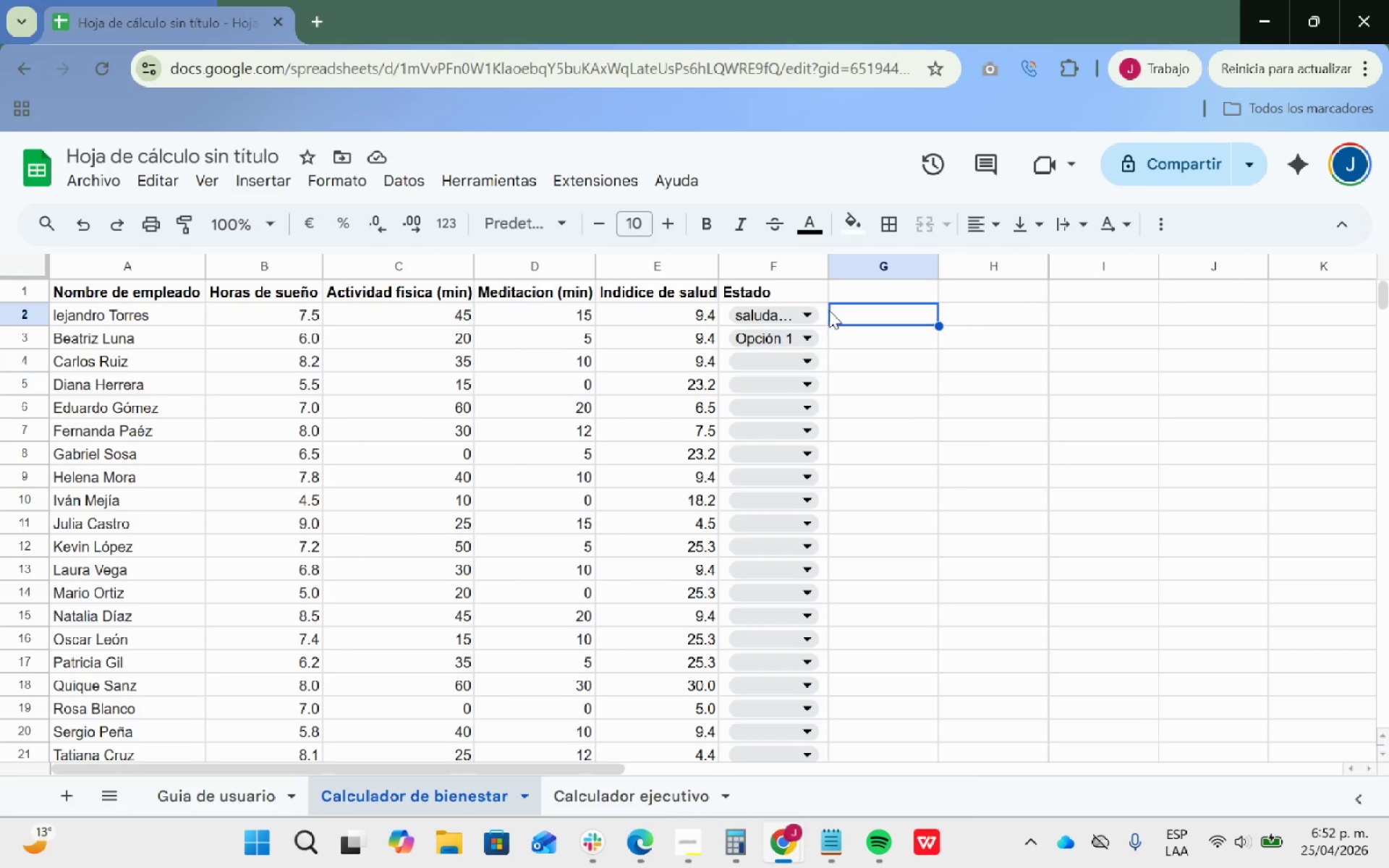 
left_click_drag(start_coordinate=[825, 312], to_coordinate=[820, 550])
 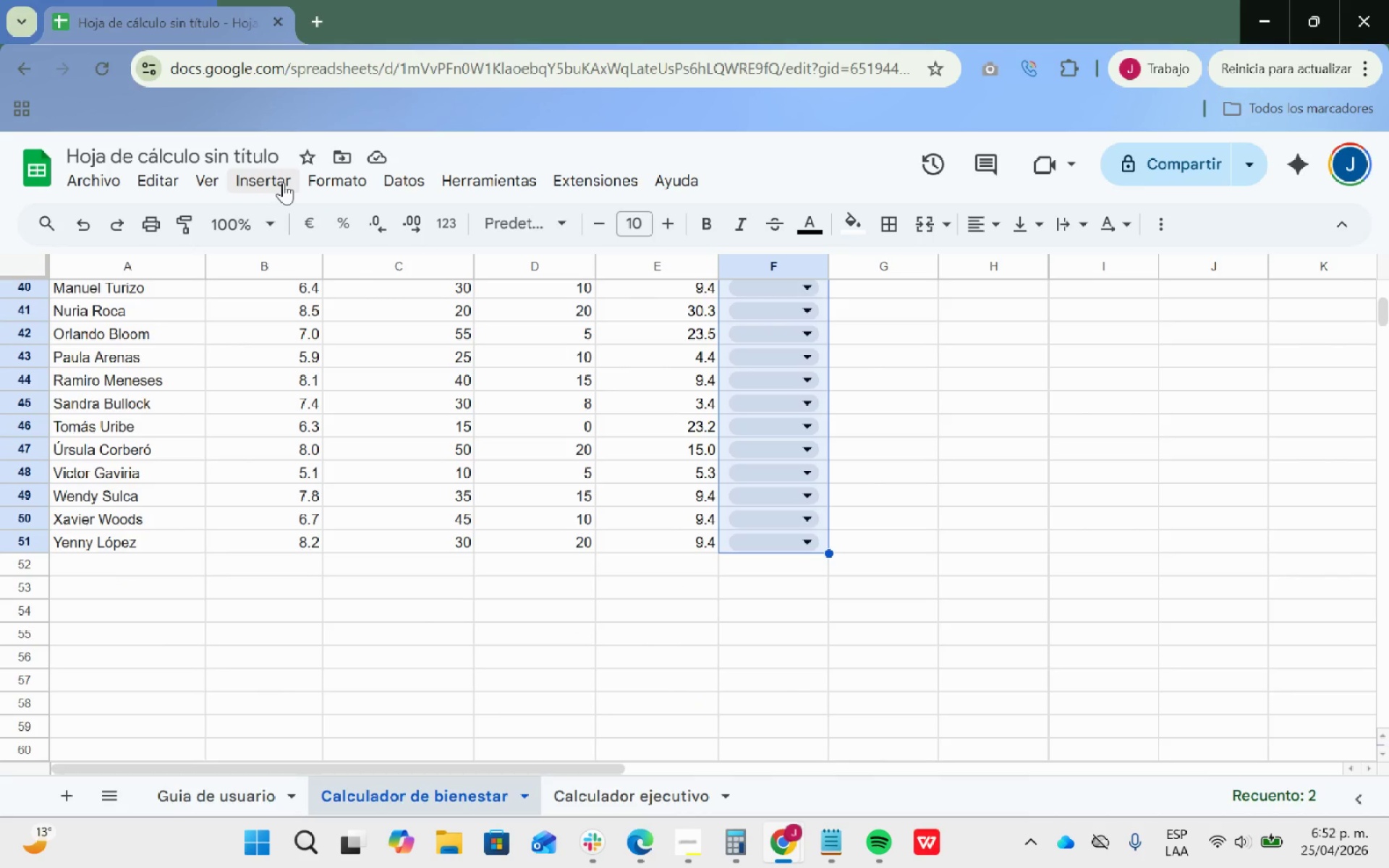 
wait(7.06)
 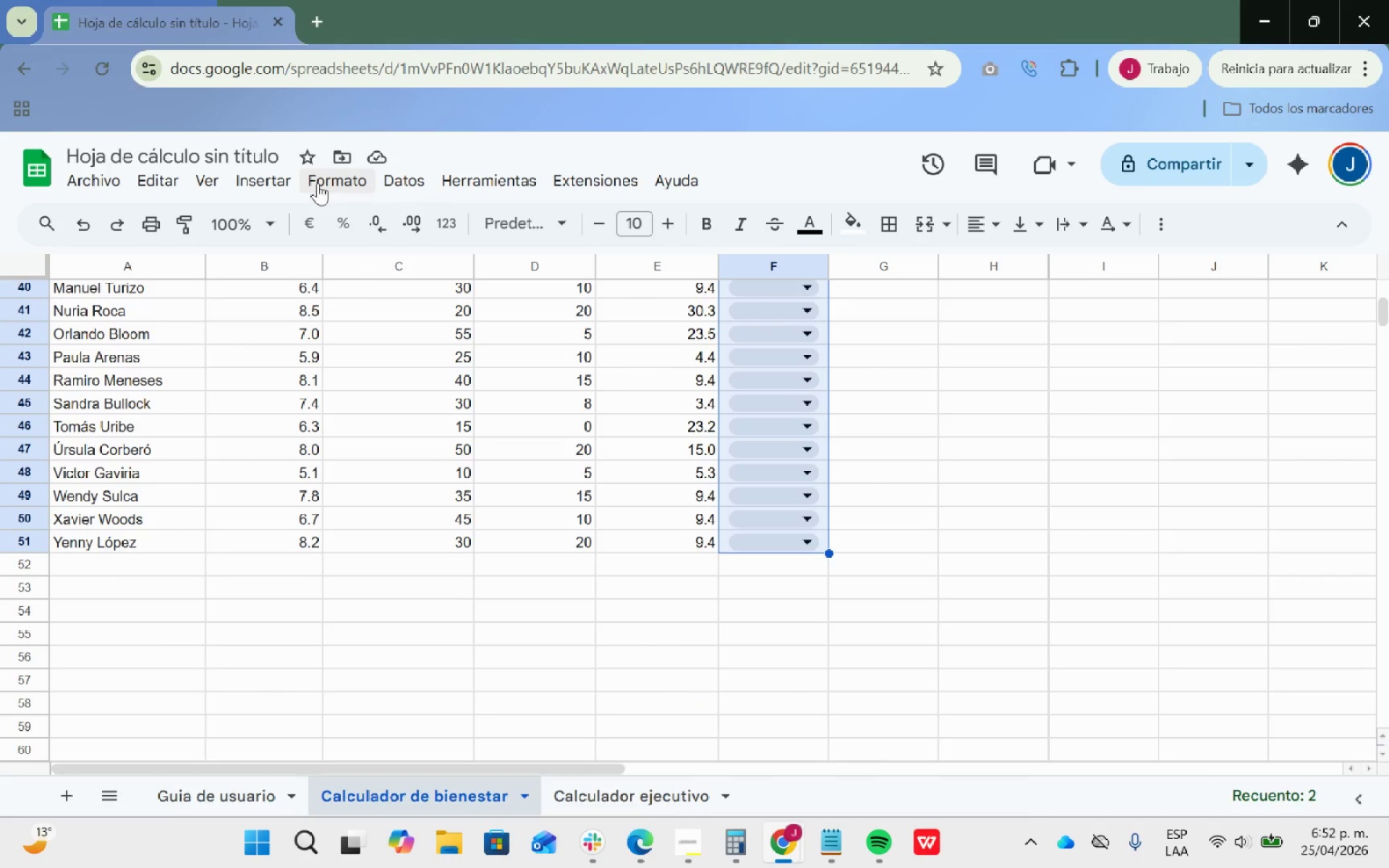 
left_click([205, 176])
 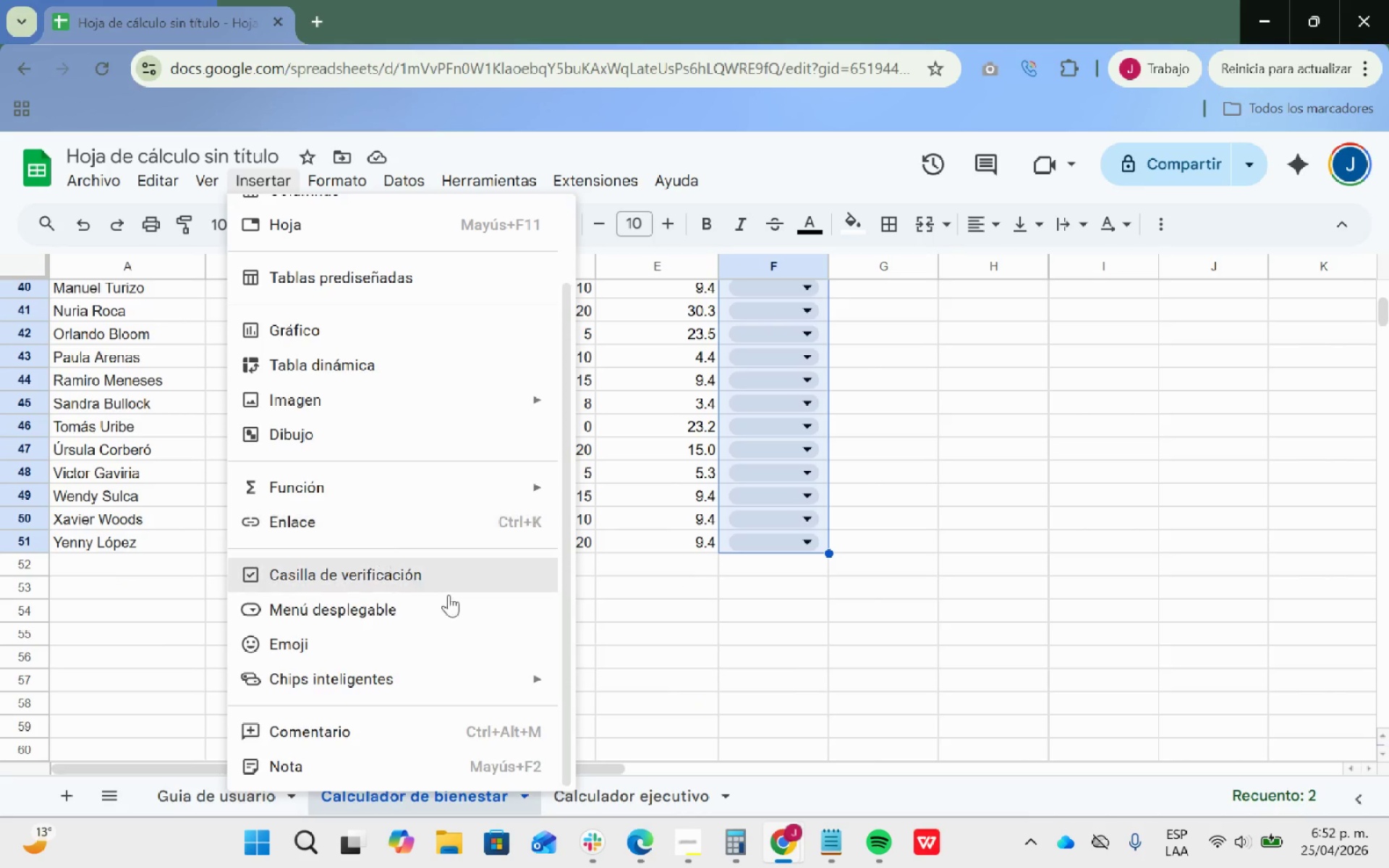 
left_click([449, 616])
 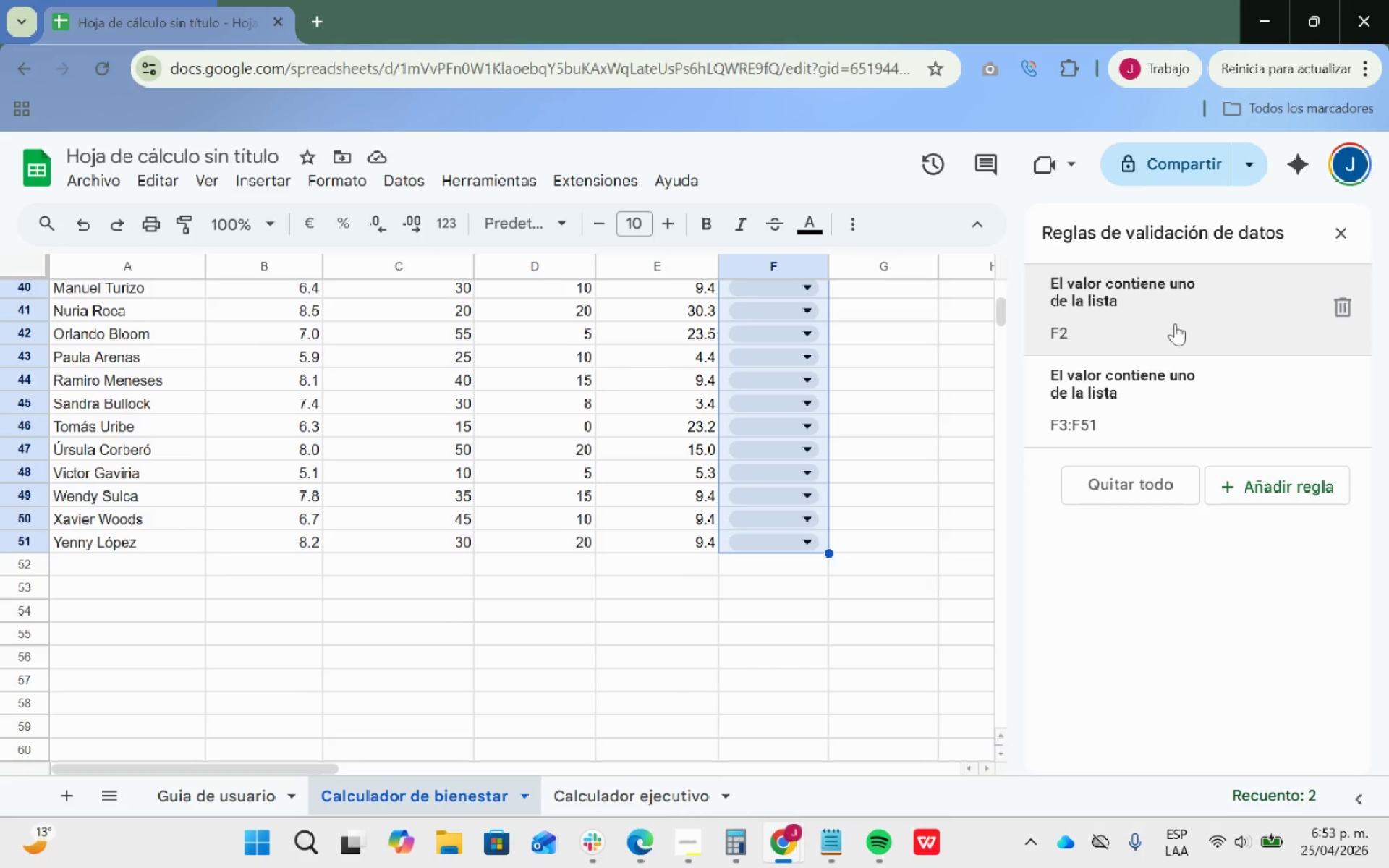 
wait(6.44)
 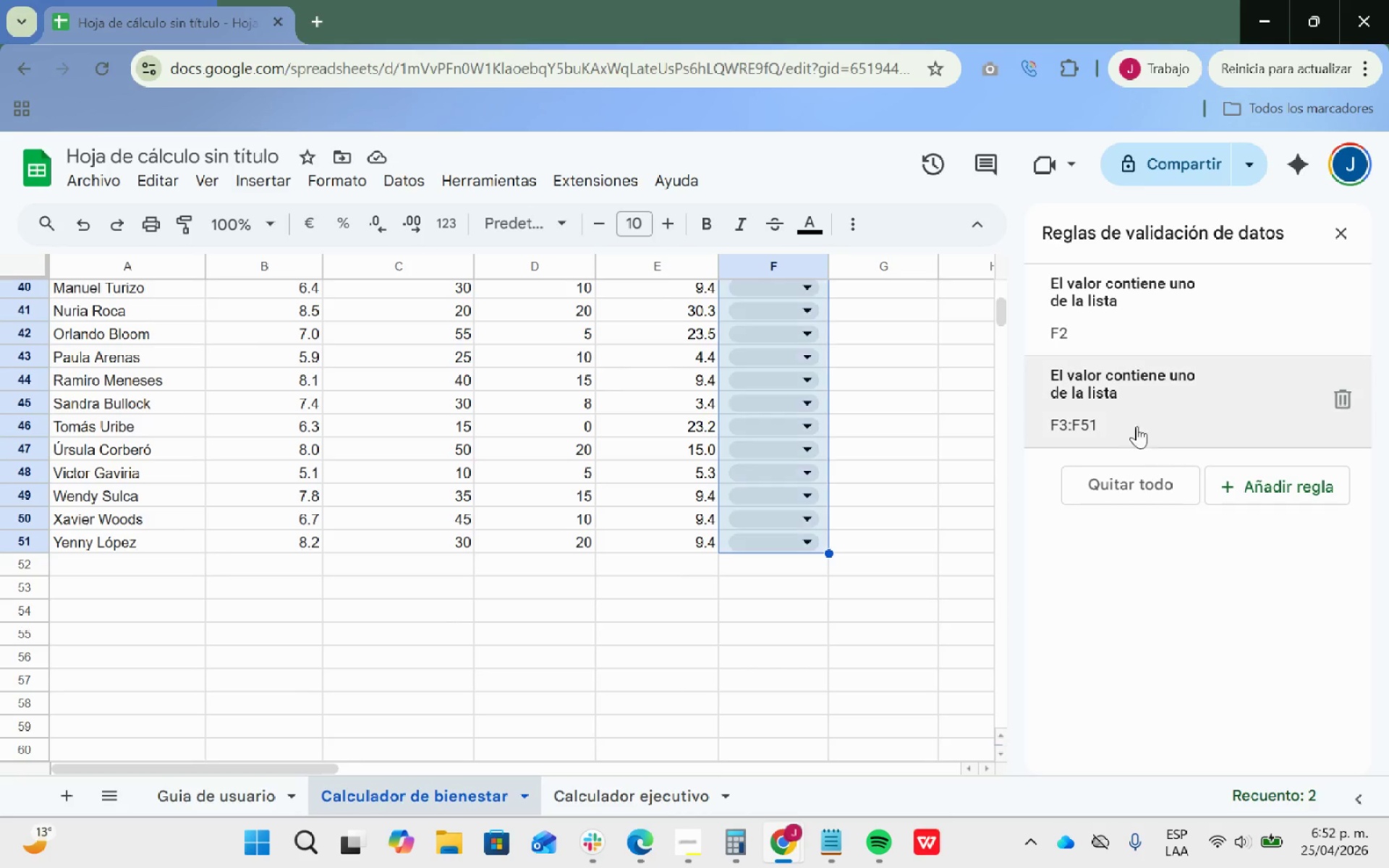 
left_click([1140, 404])
 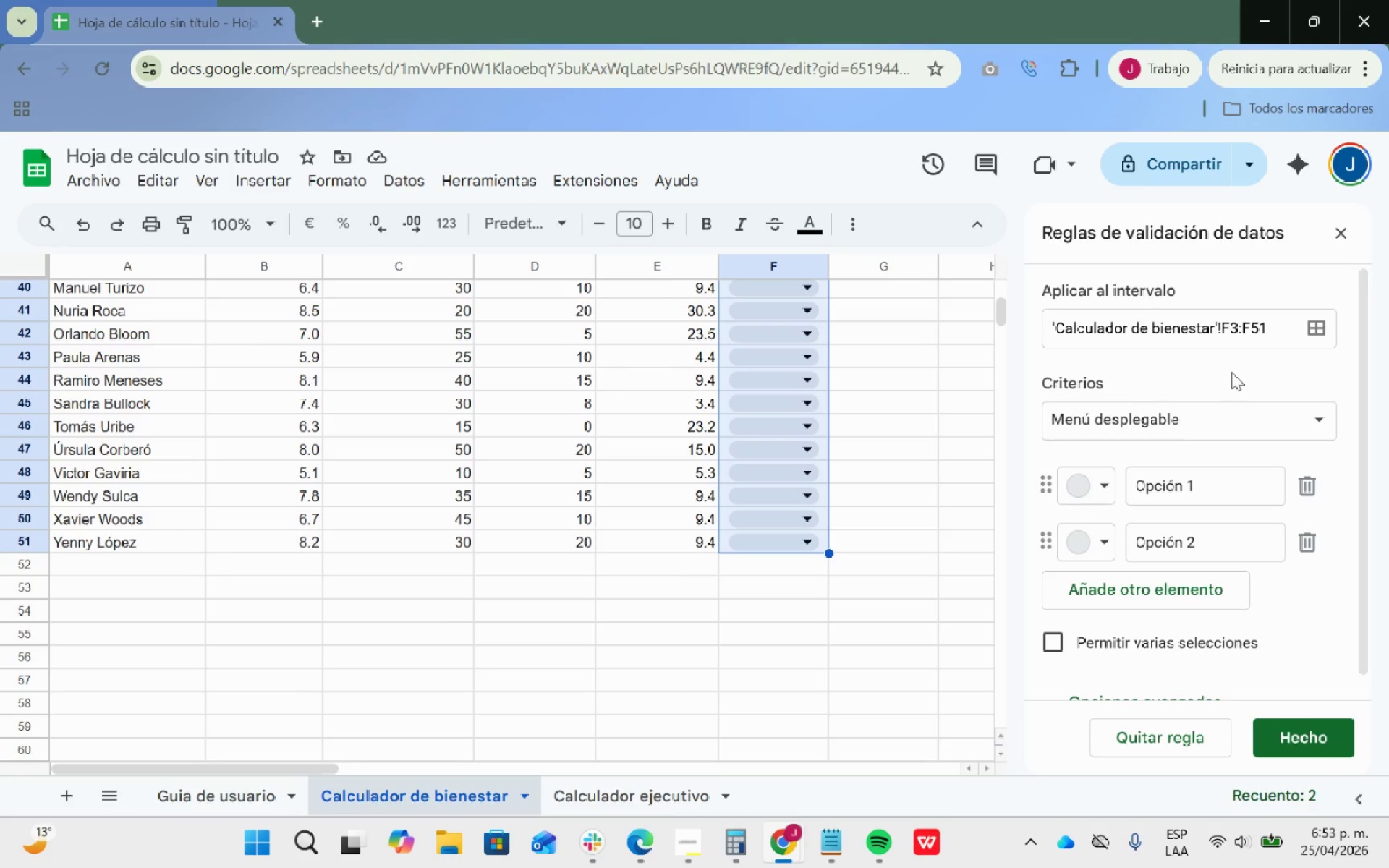 
scroll: coordinate [1231, 372], scroll_direction: down, amount: 1.0
 